 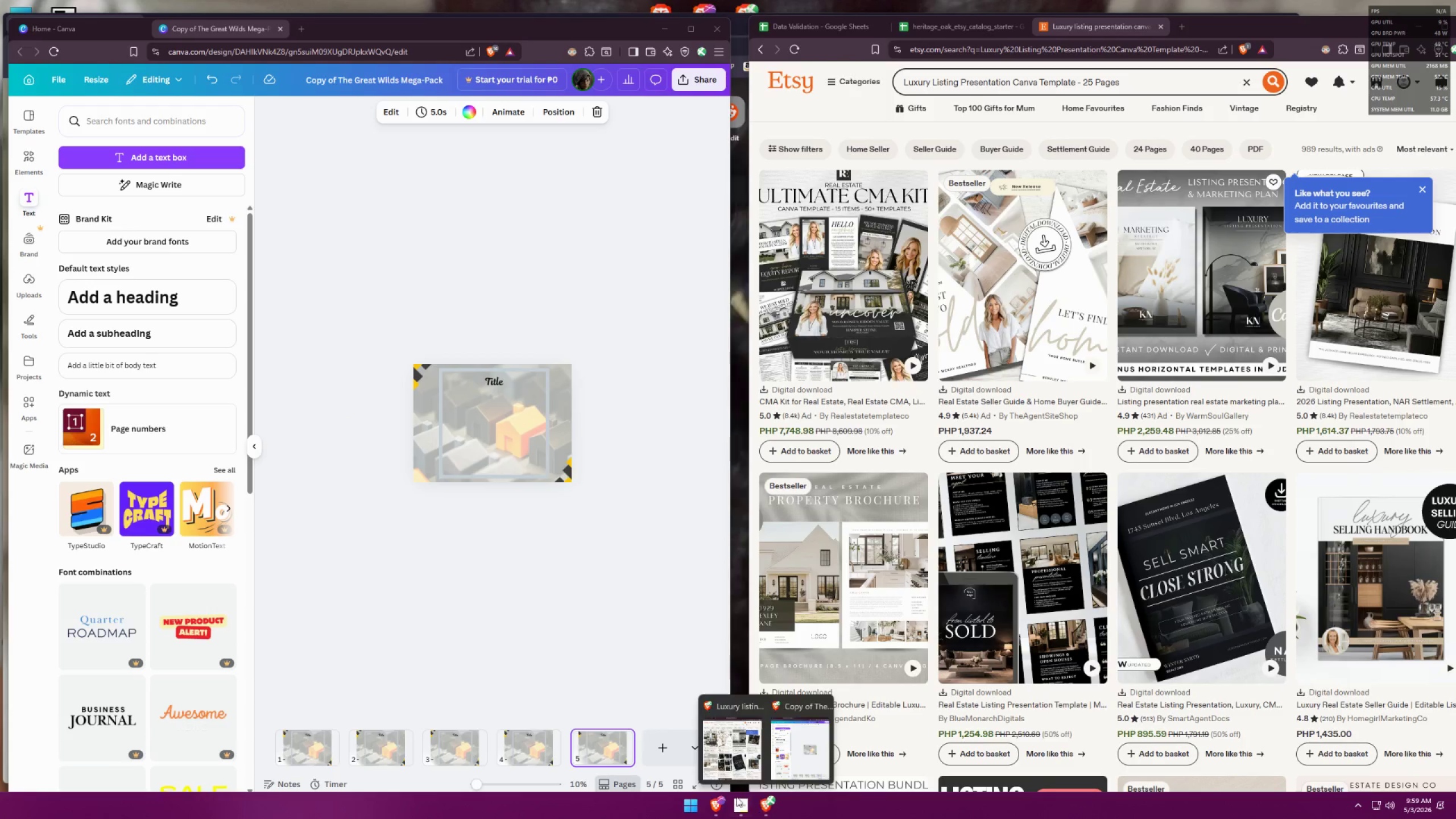 
left_click([624, 652])
 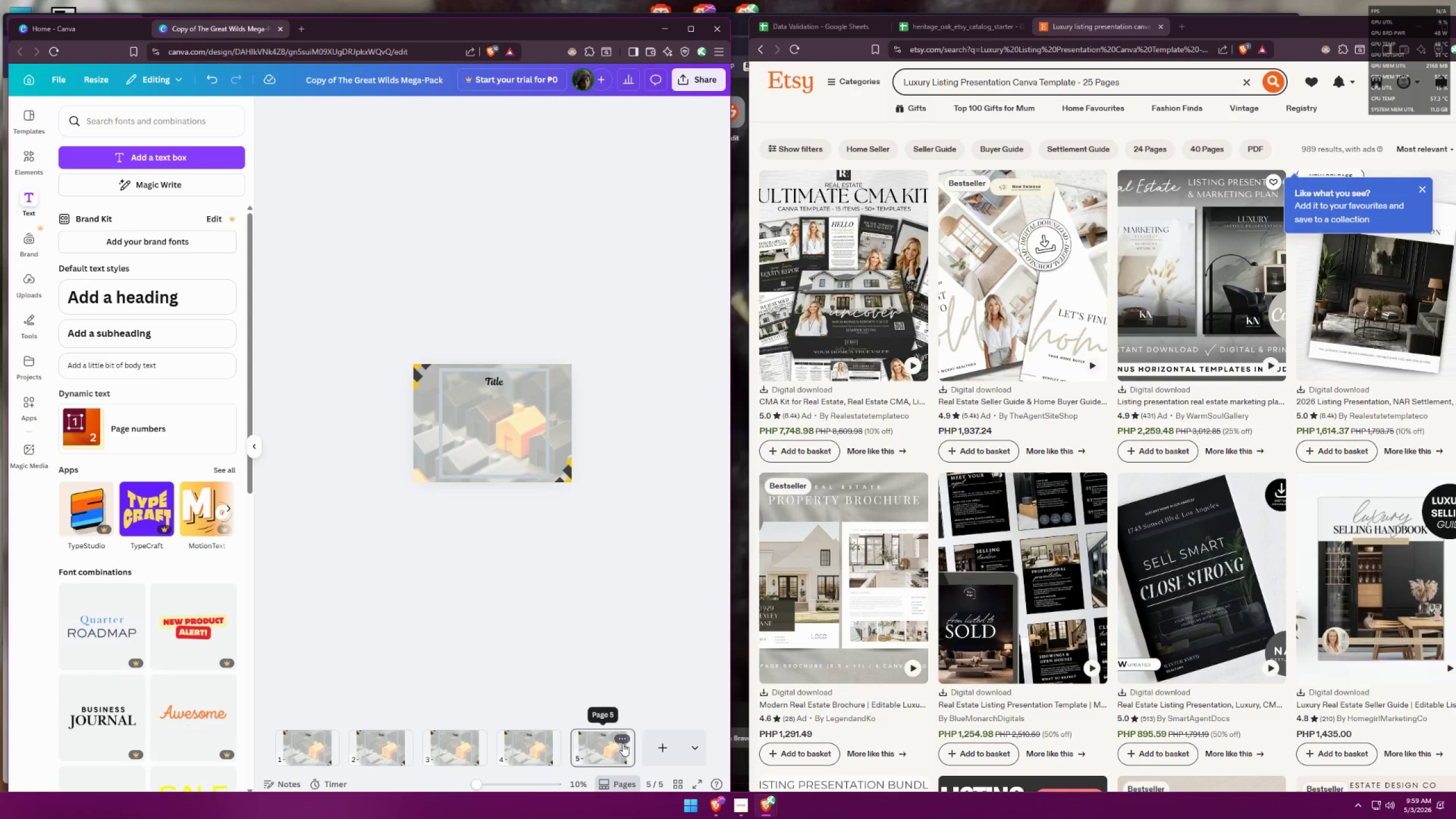 
left_click([622, 734])
 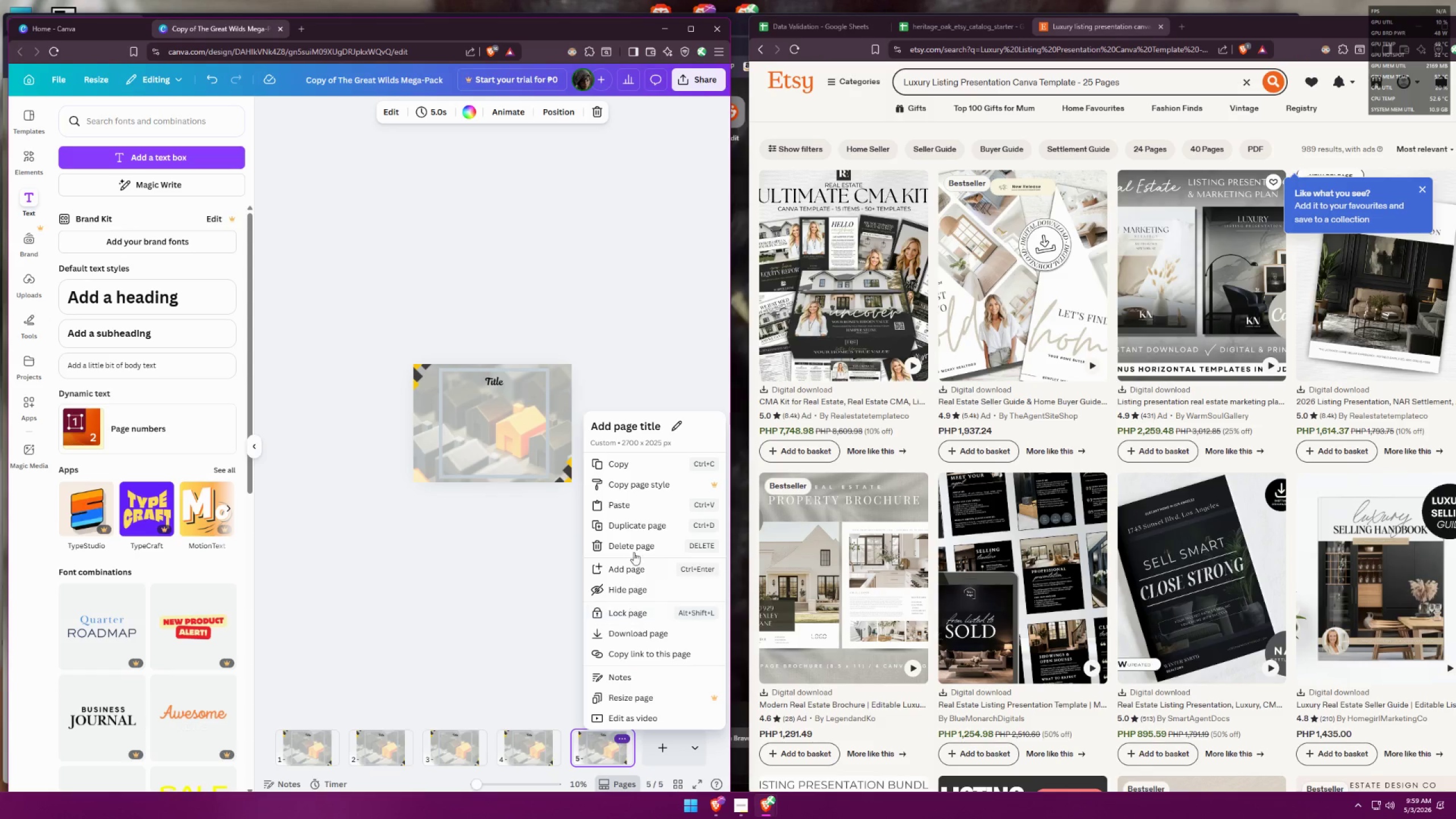 
left_click([634, 569])
 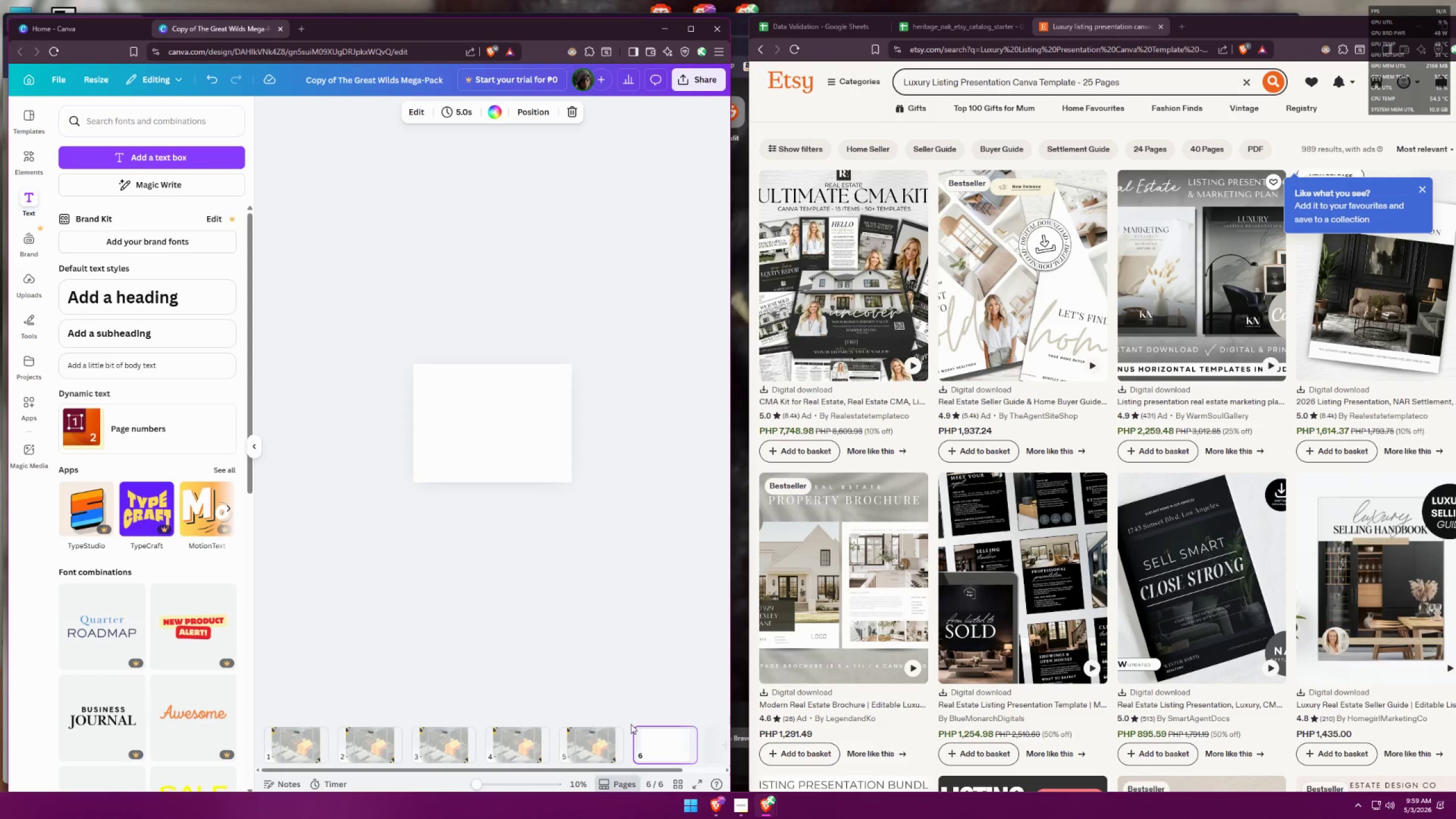 
key(Control+ControlLeft)
 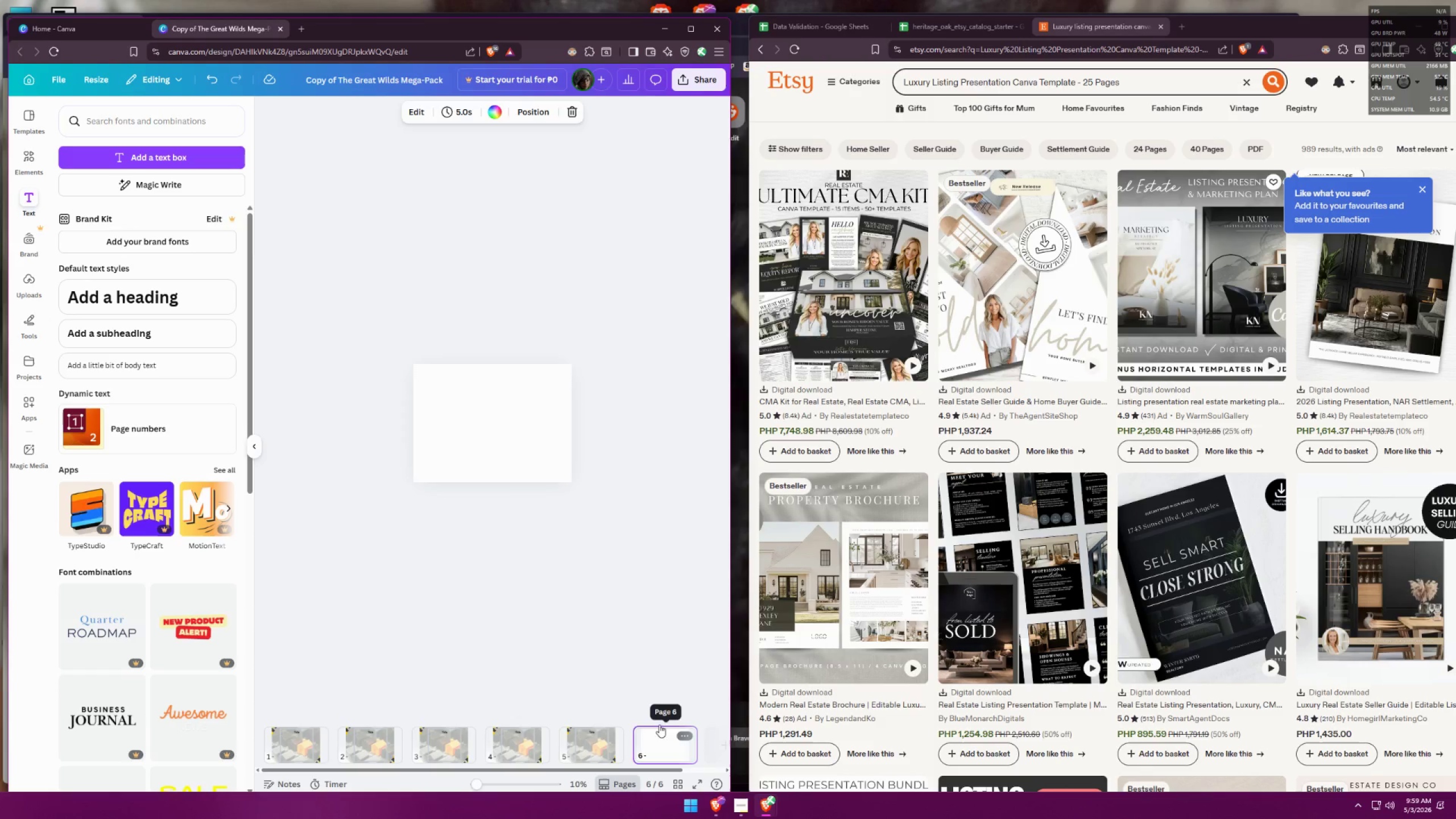 
key(Control+Z)
 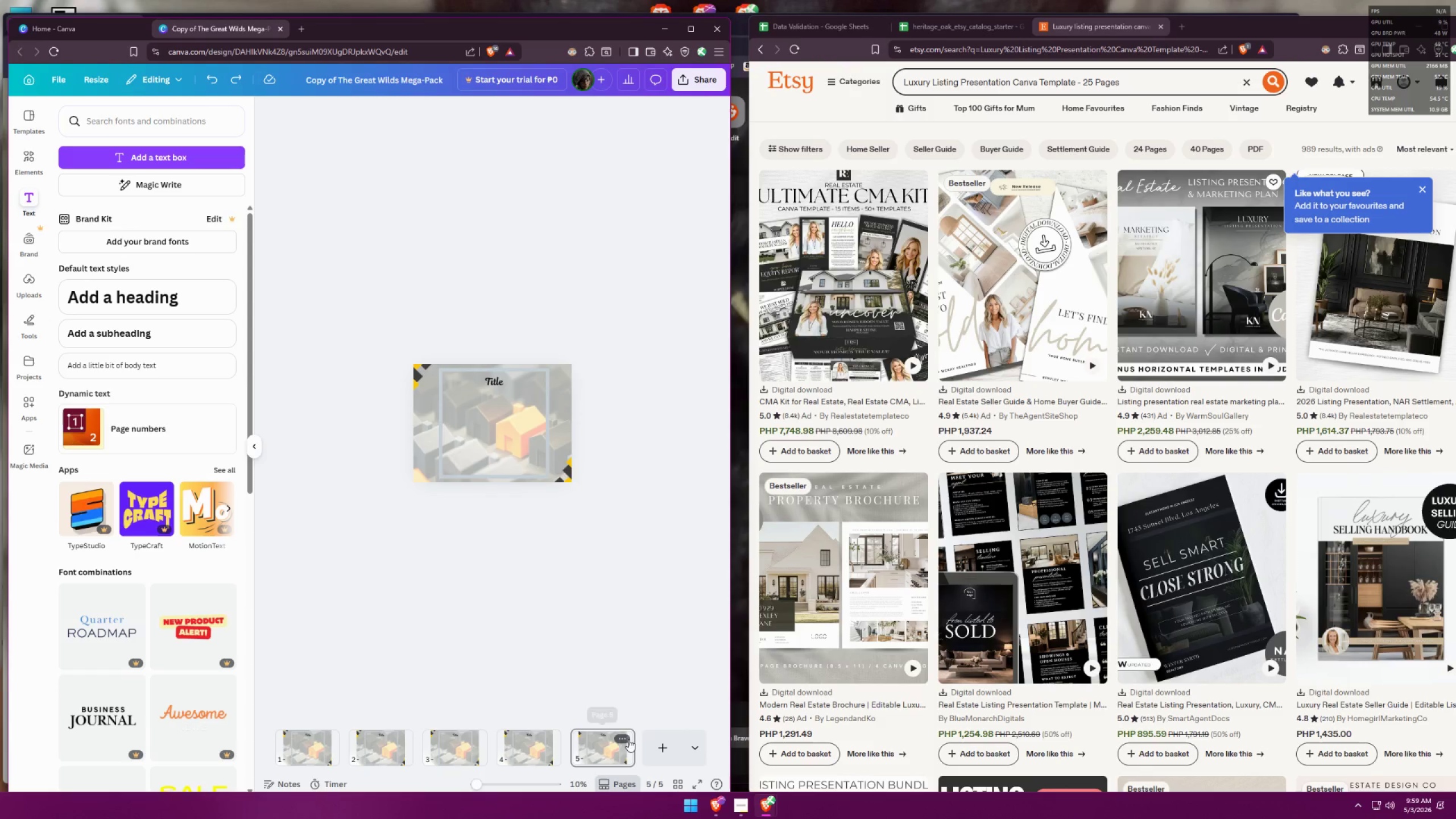 
left_click([621, 738])
 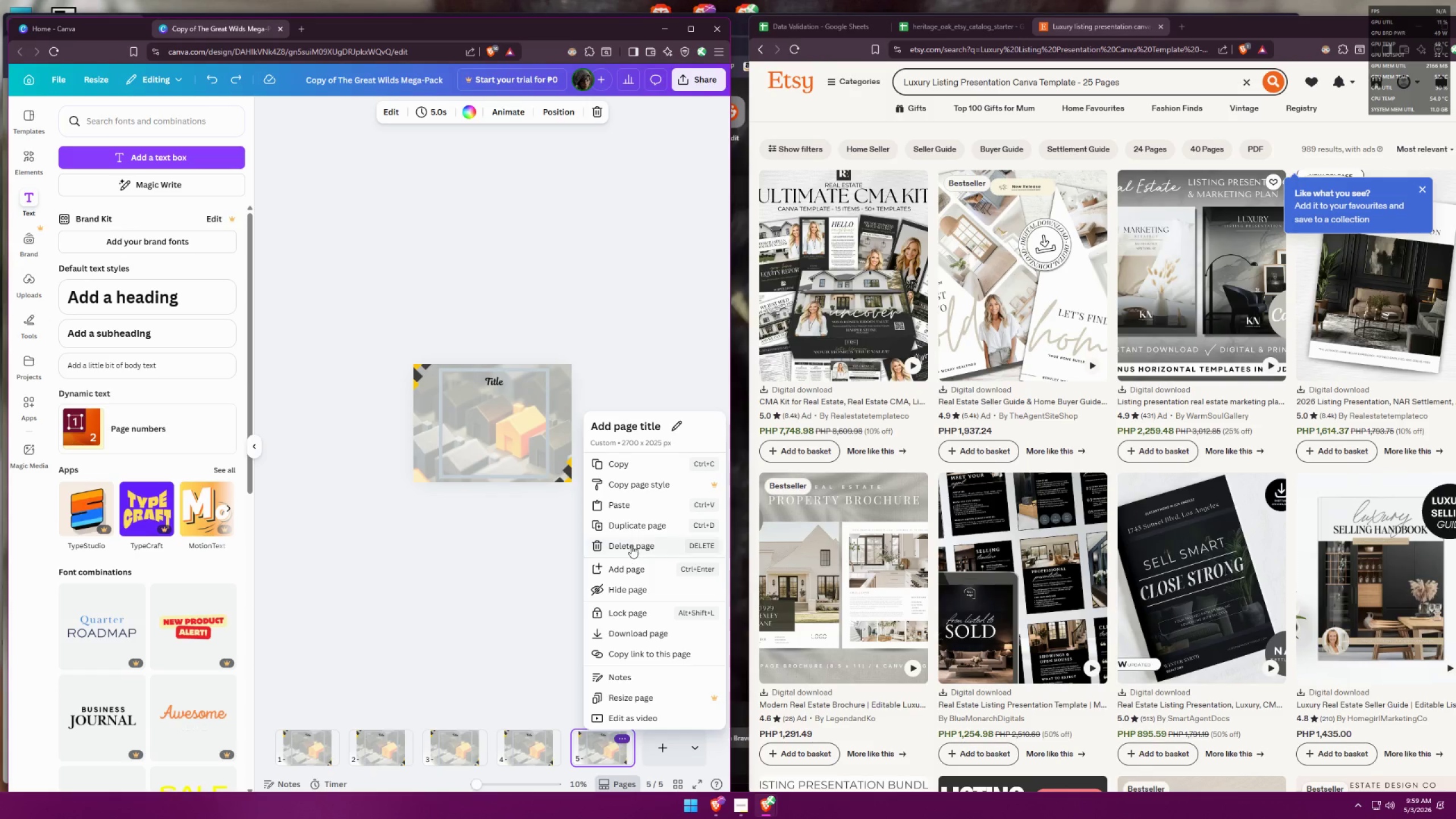 
left_click([642, 528])
 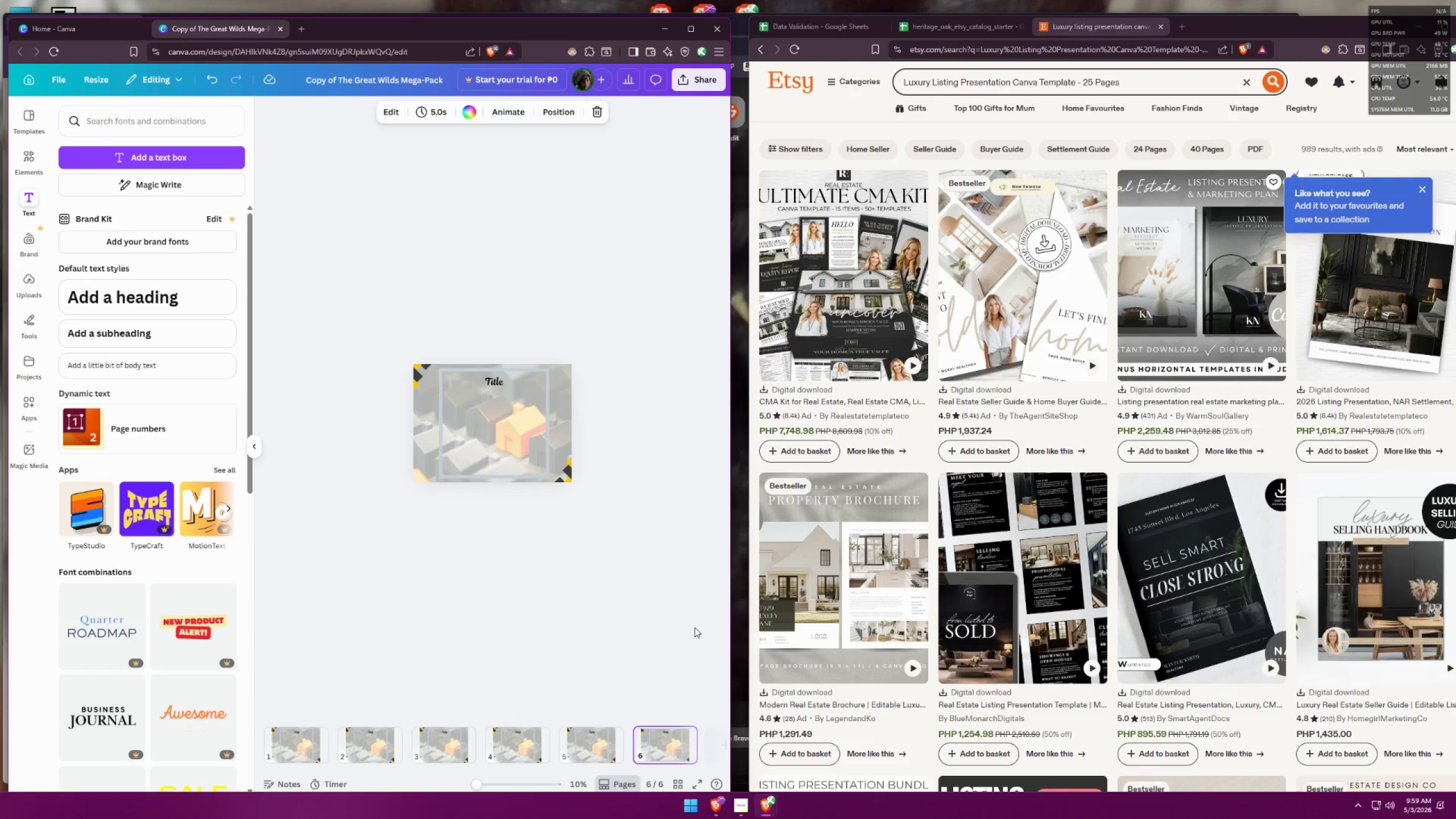 
key(Control+D)
 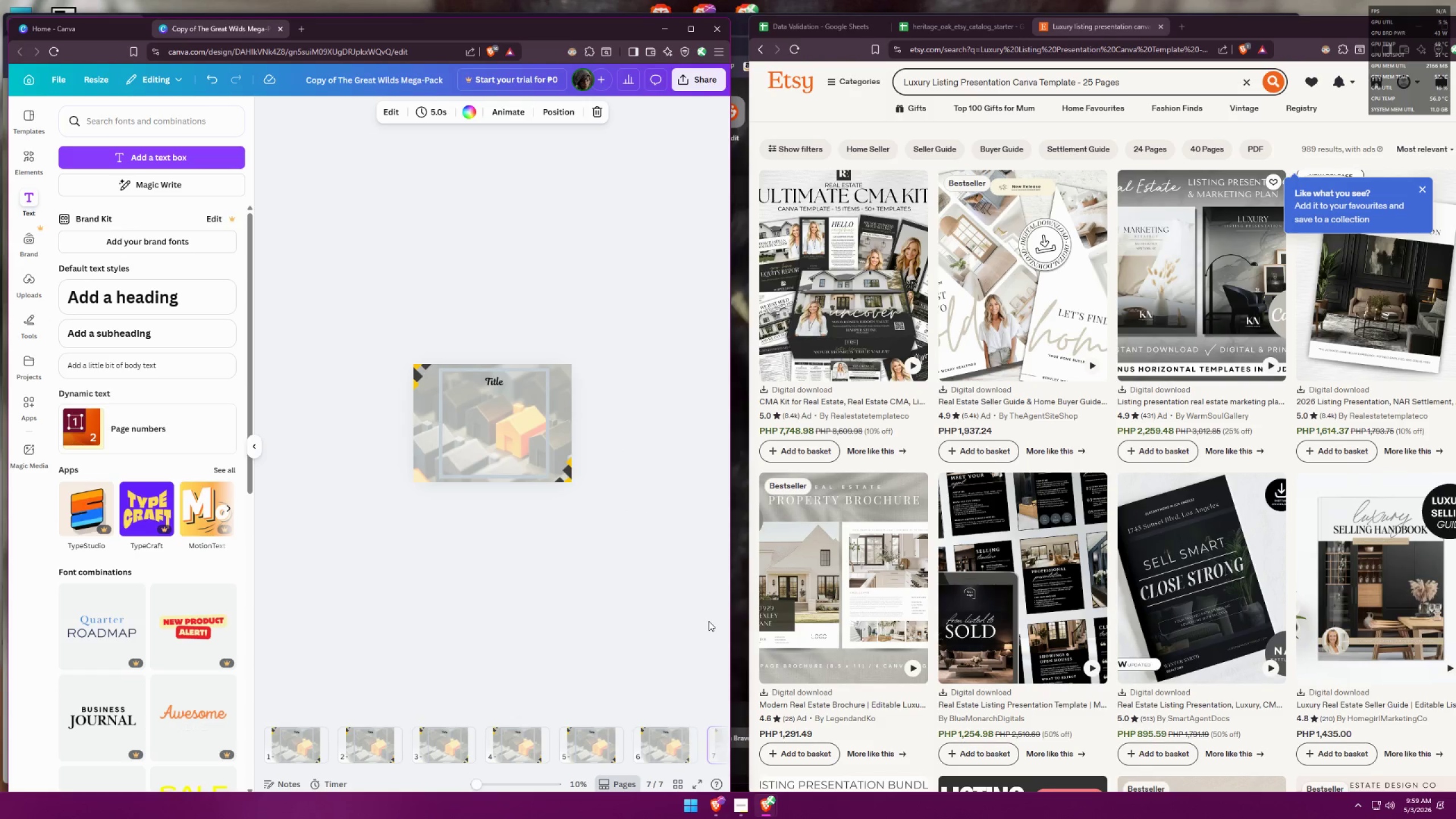 
key(Control+D)
 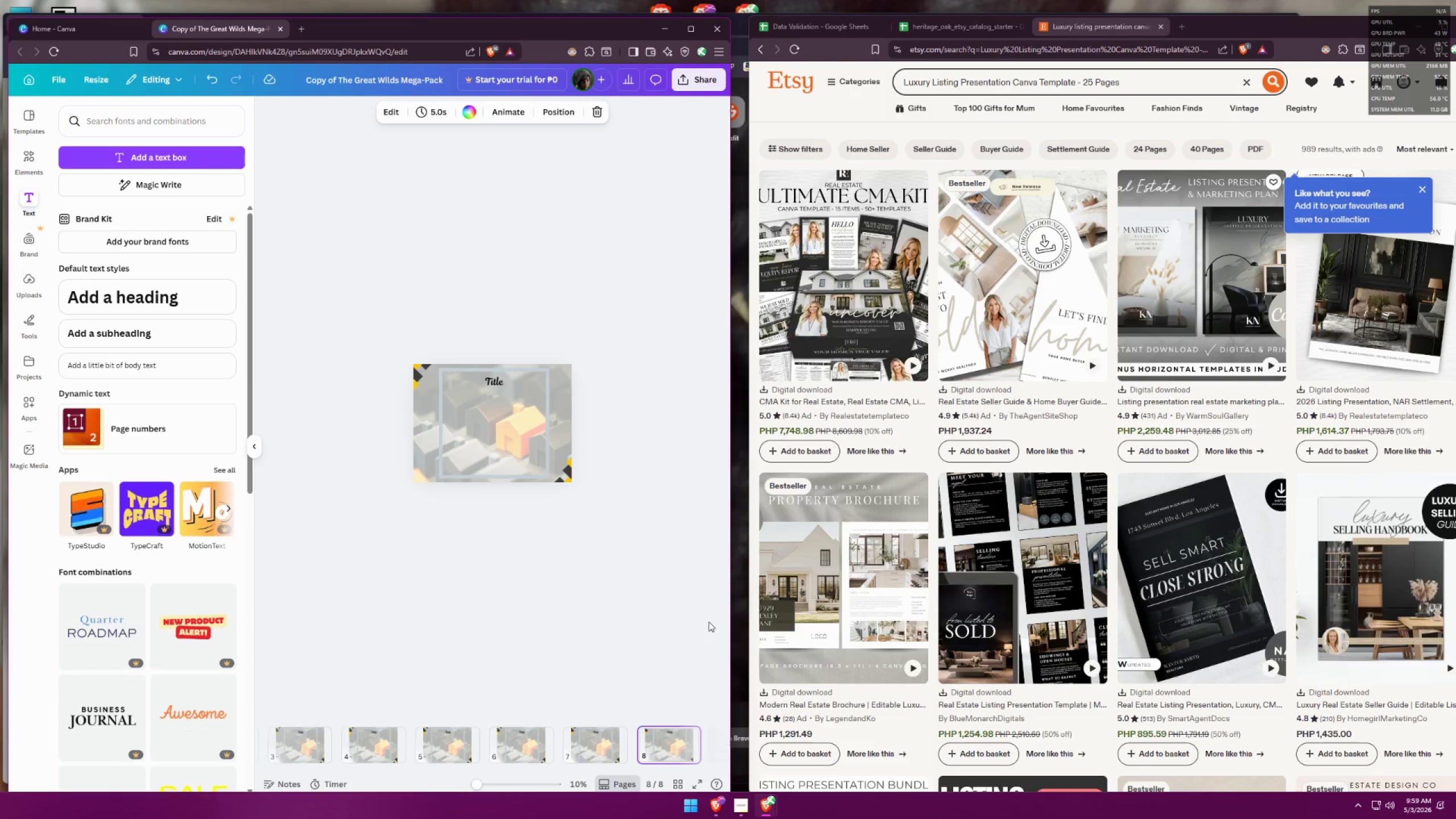 
key(Control+D)
 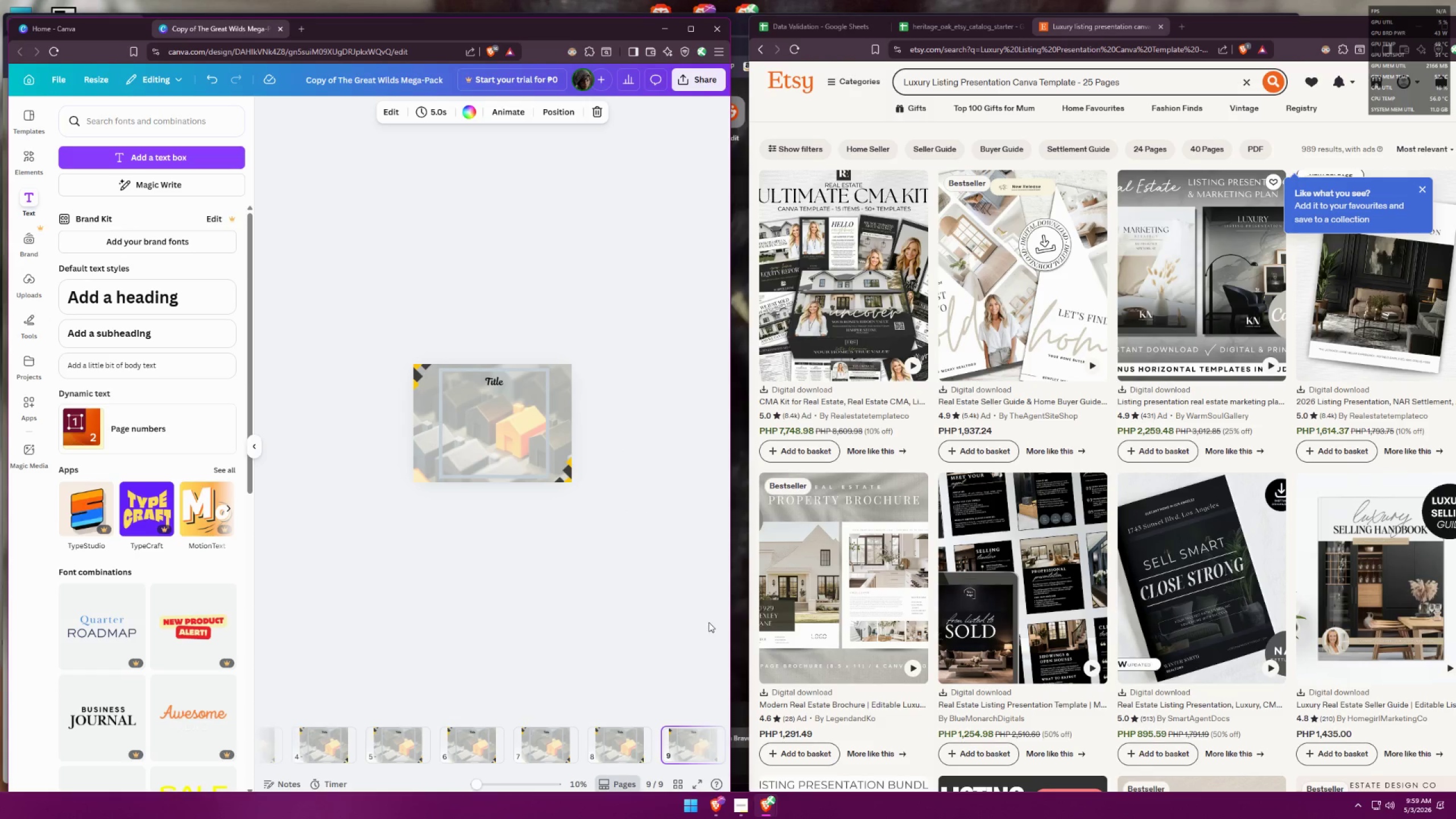 
key(Control+D)
 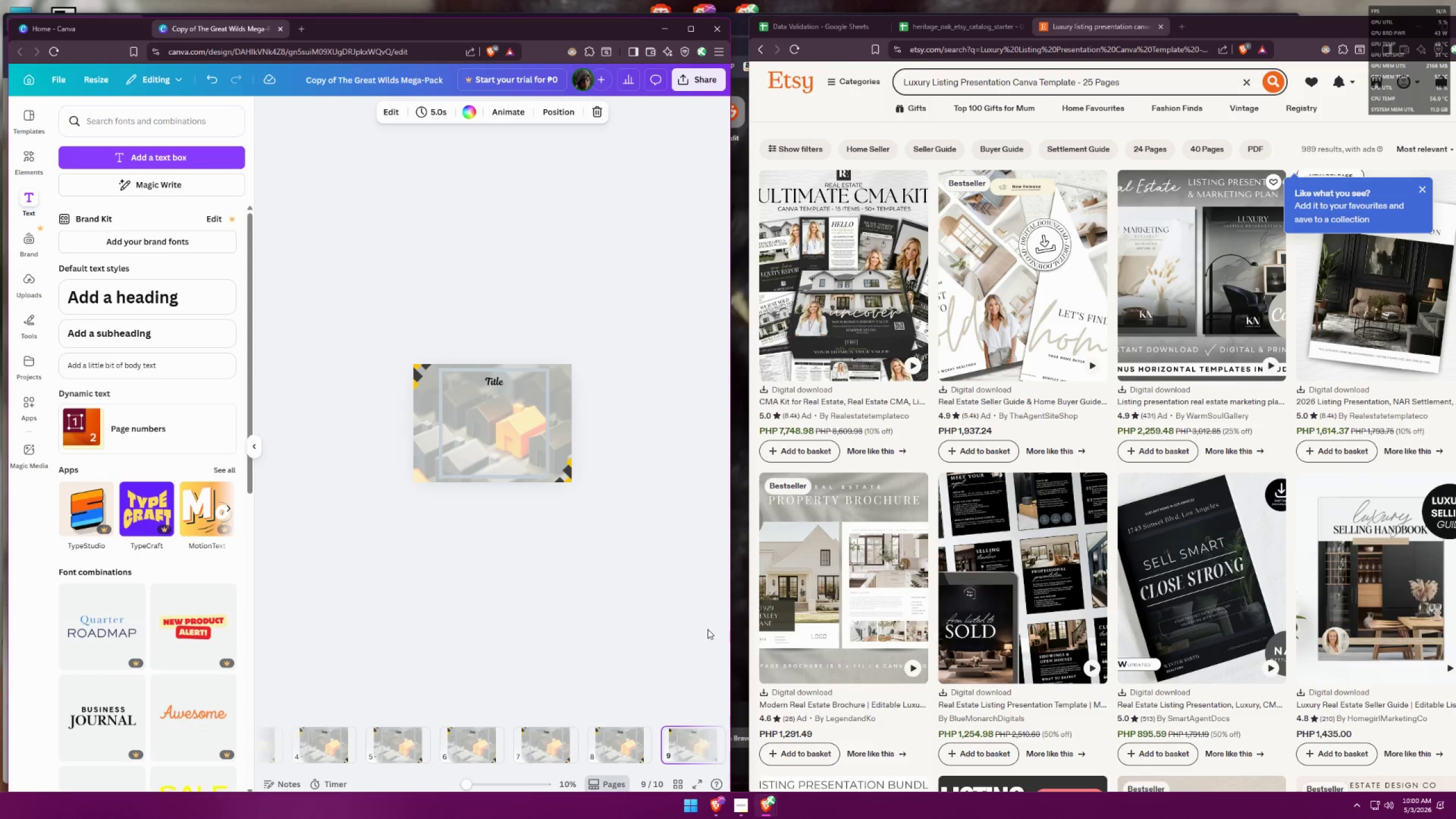 
key(Control+D)
 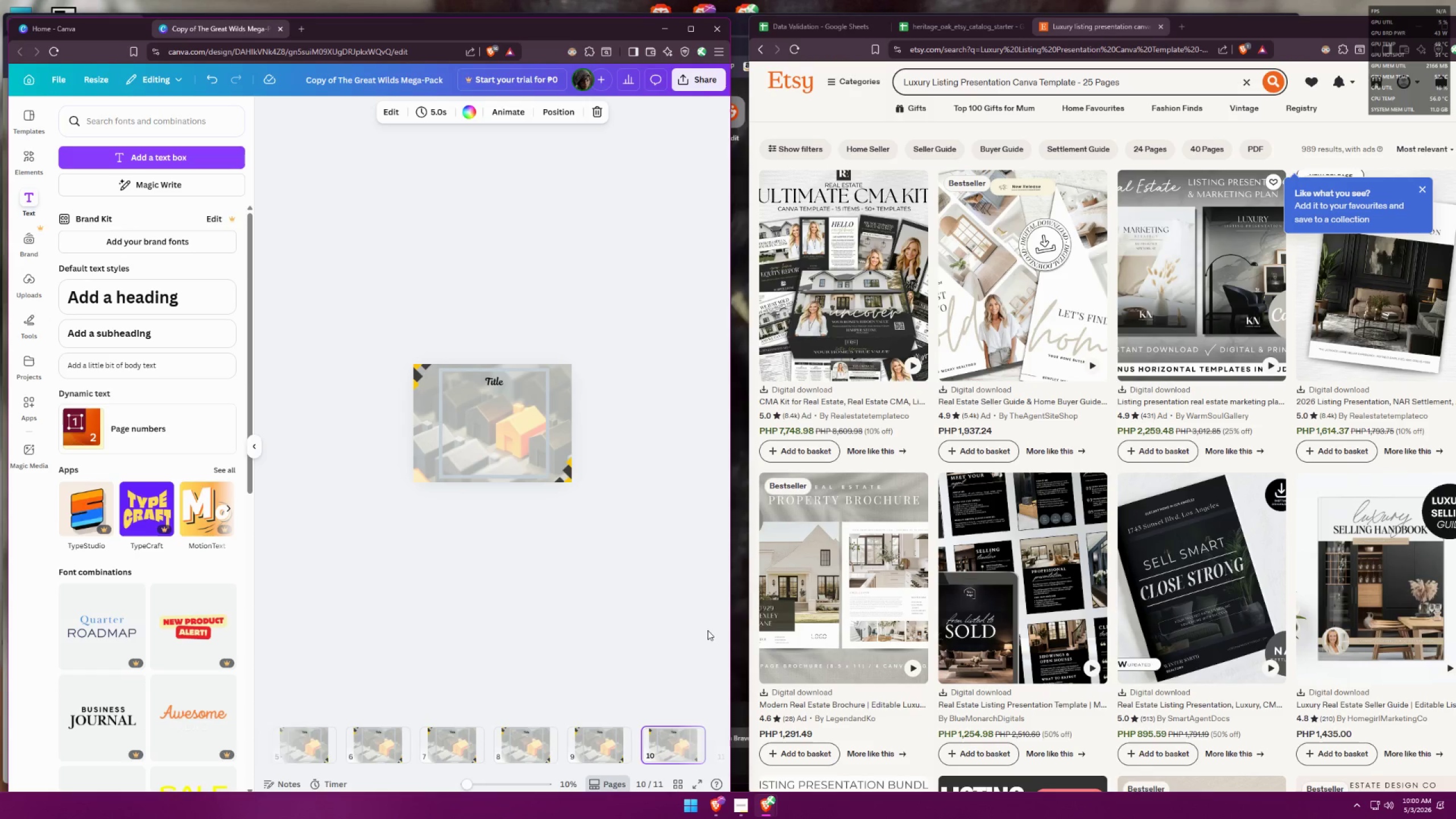 
key(Control+D)
 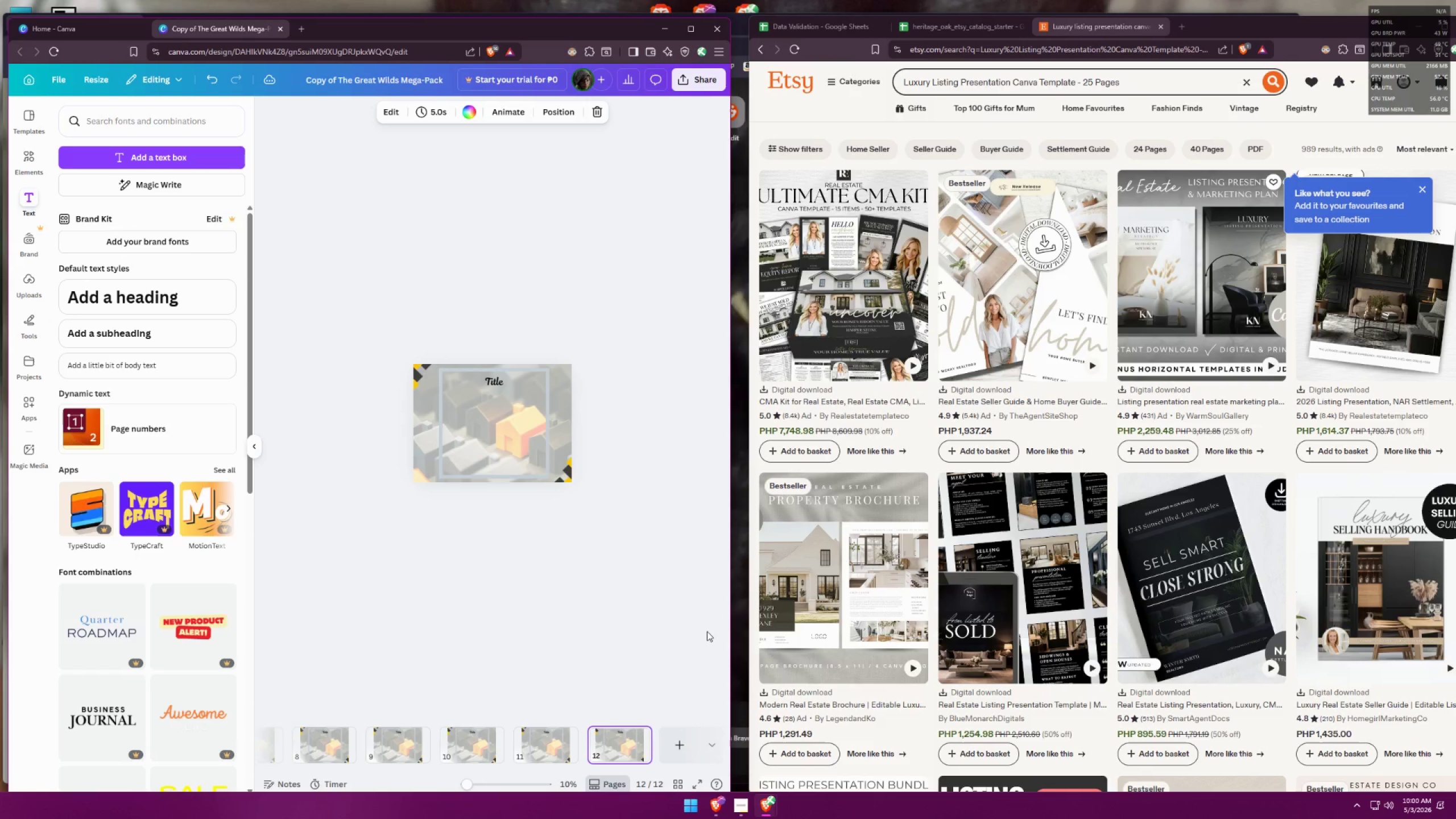 
key(Control+D)
 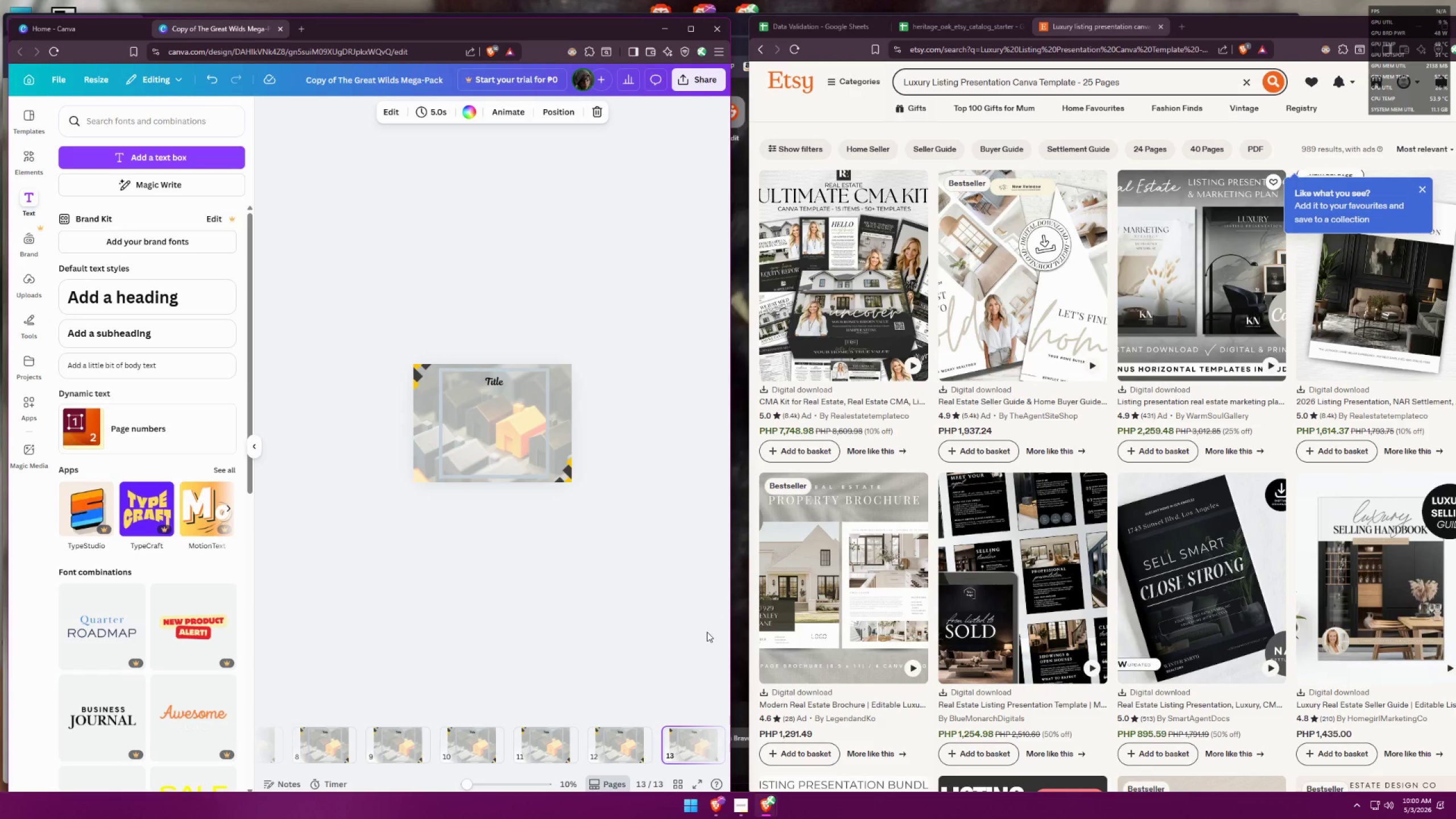 
key(Control+D)
 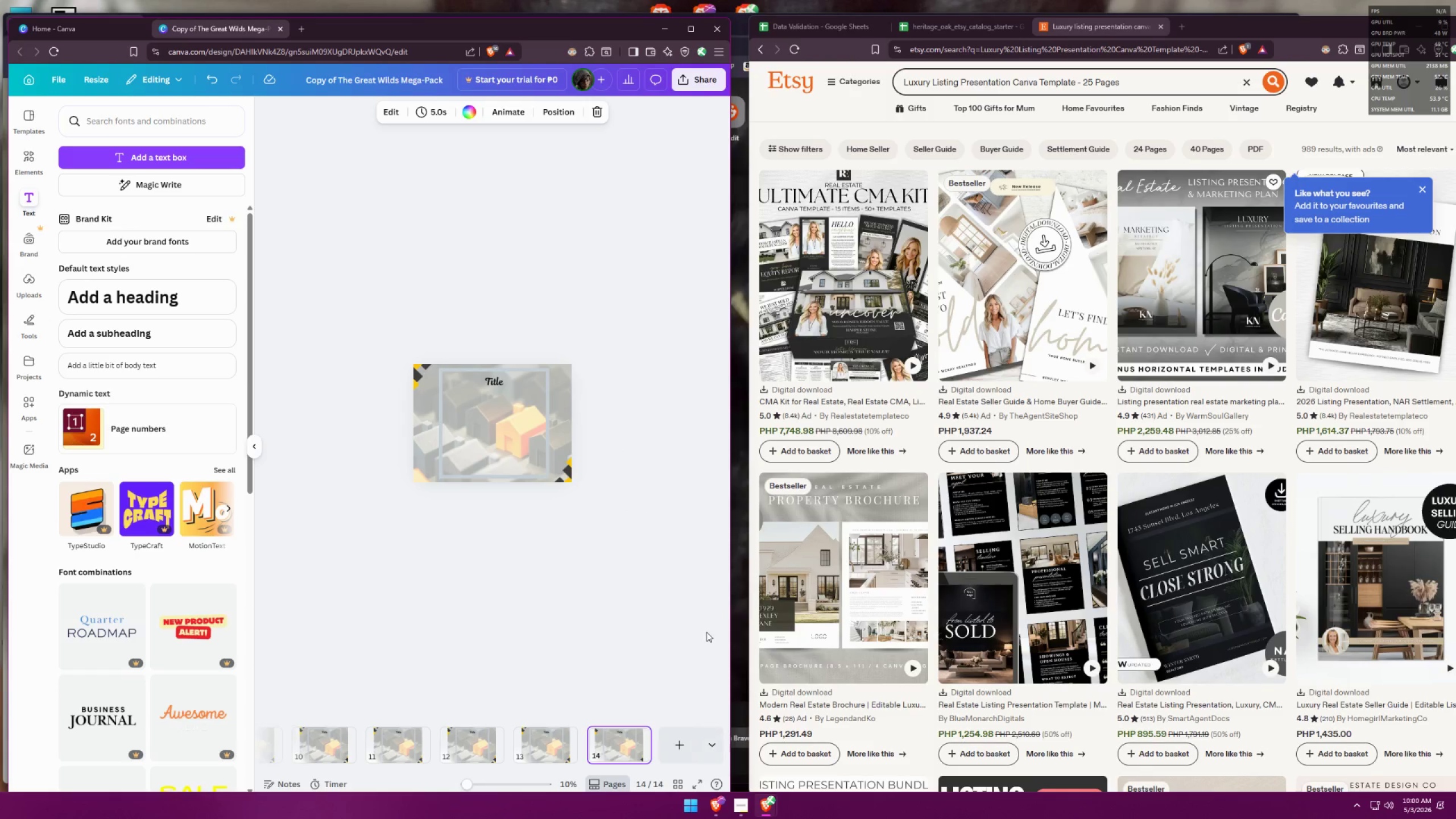 
key(Control+D)
 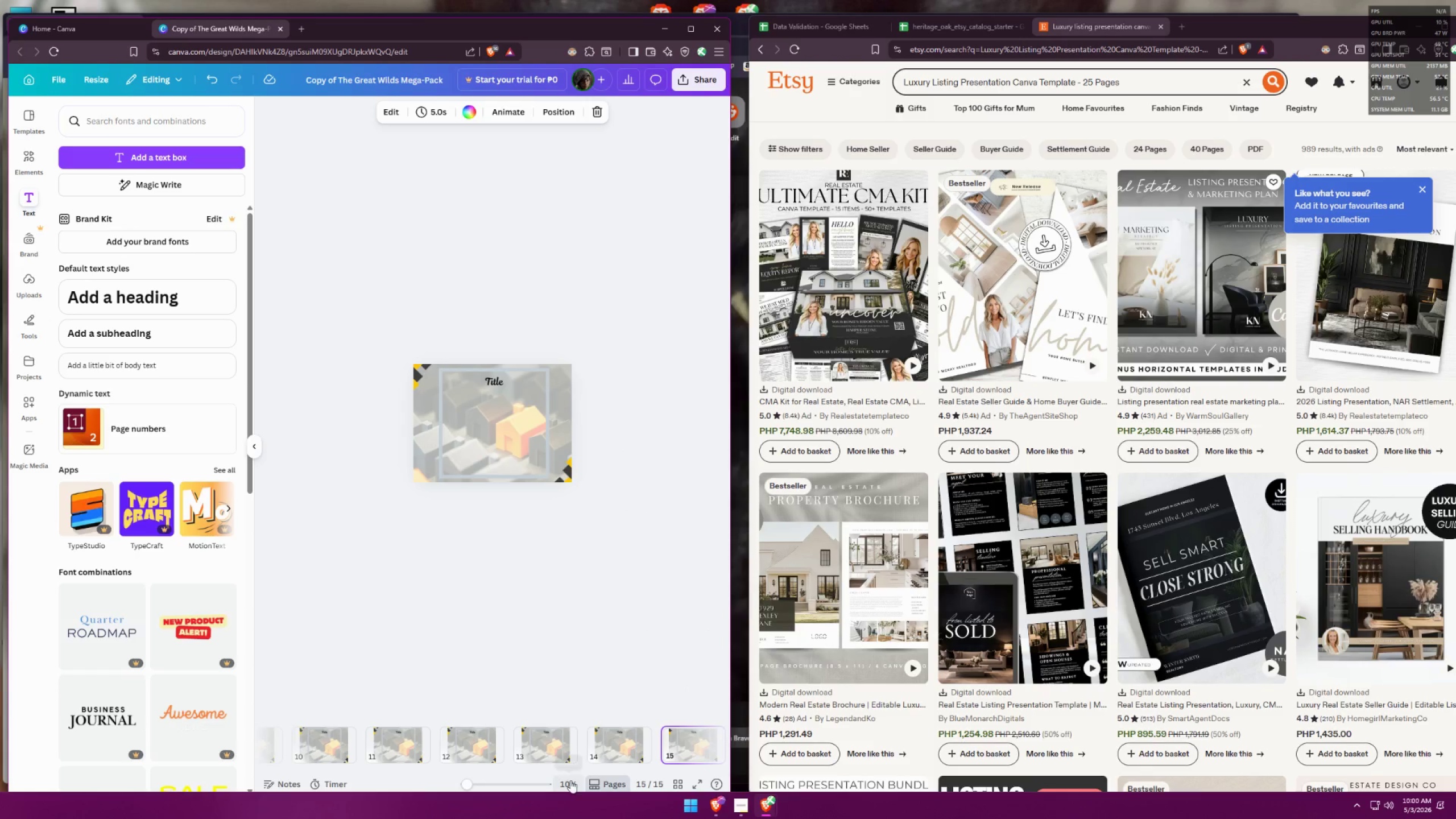 
left_click_drag(start_coordinate=[580, 772], to_coordinate=[201, 767])
 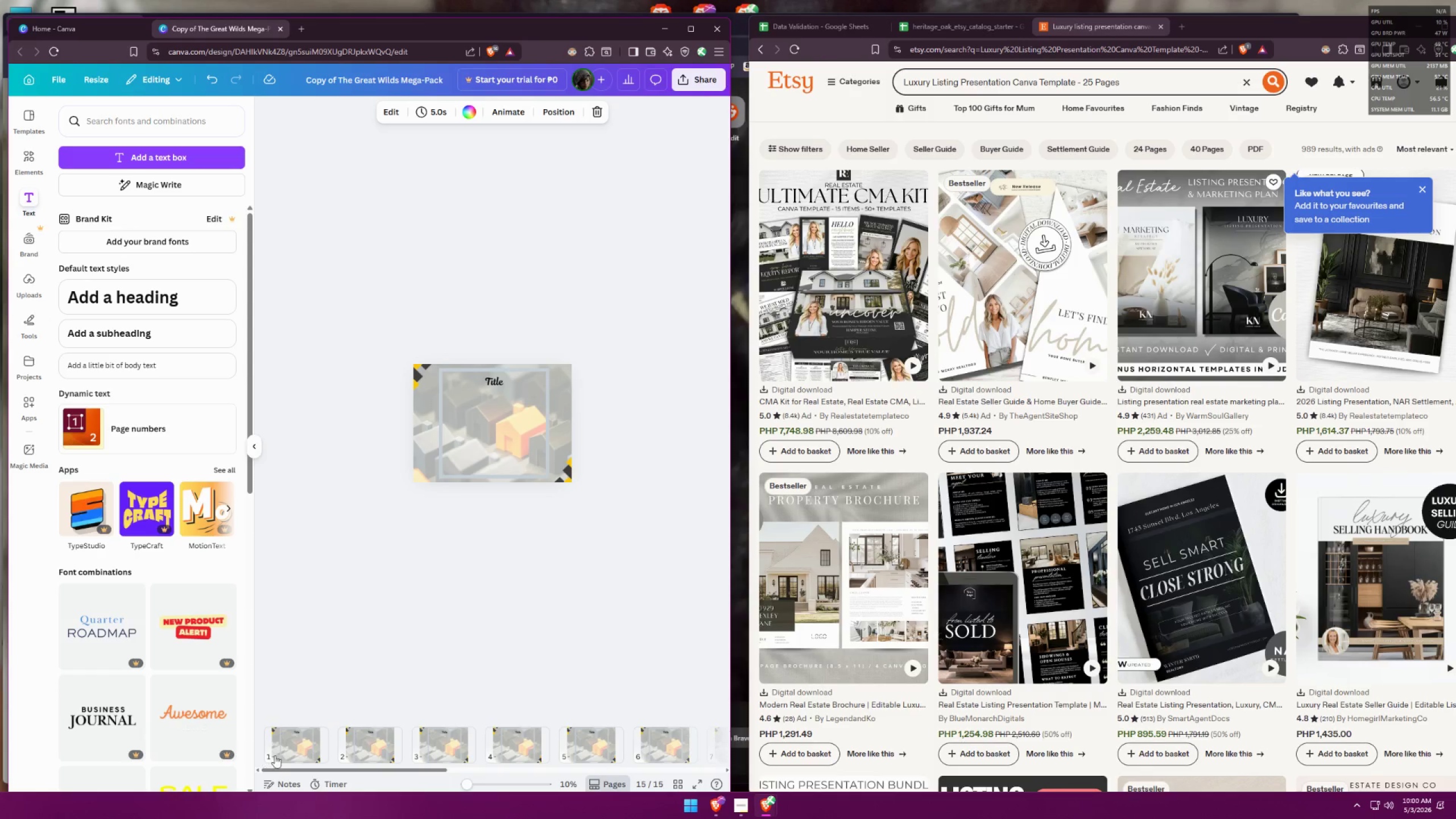 
left_click([292, 751])
 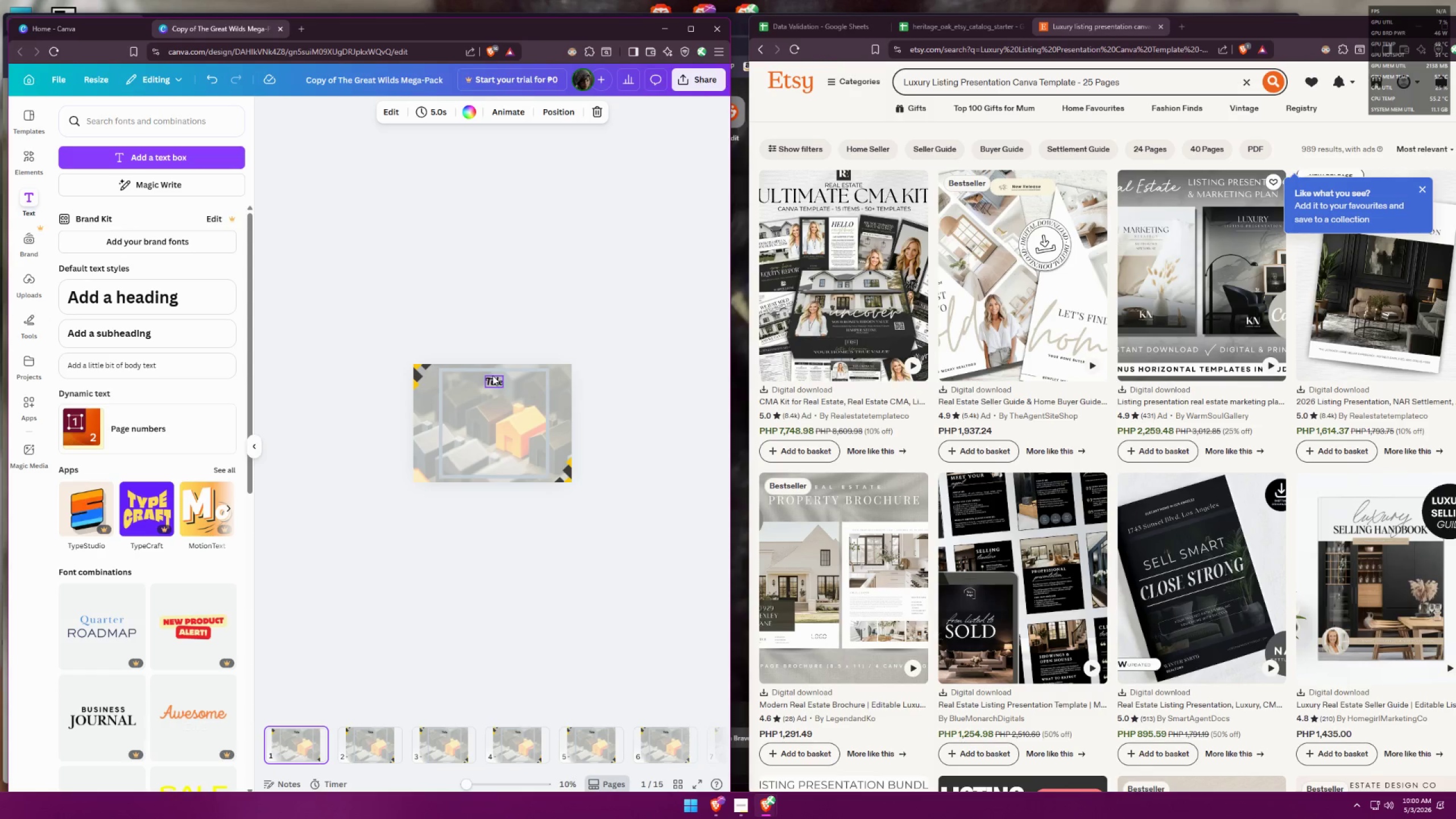 
double_click([493, 375])
 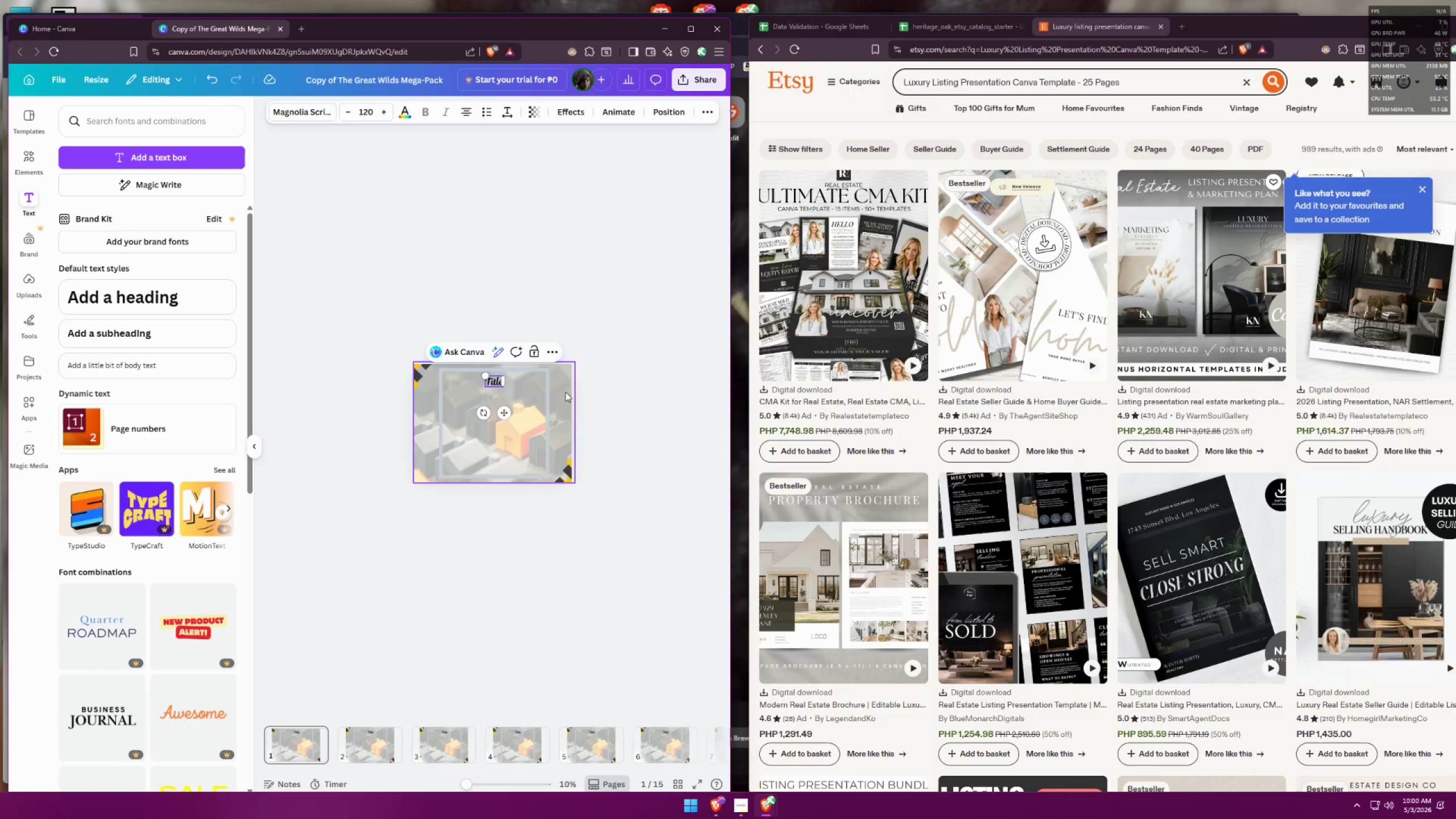 
left_click([652, 444])
 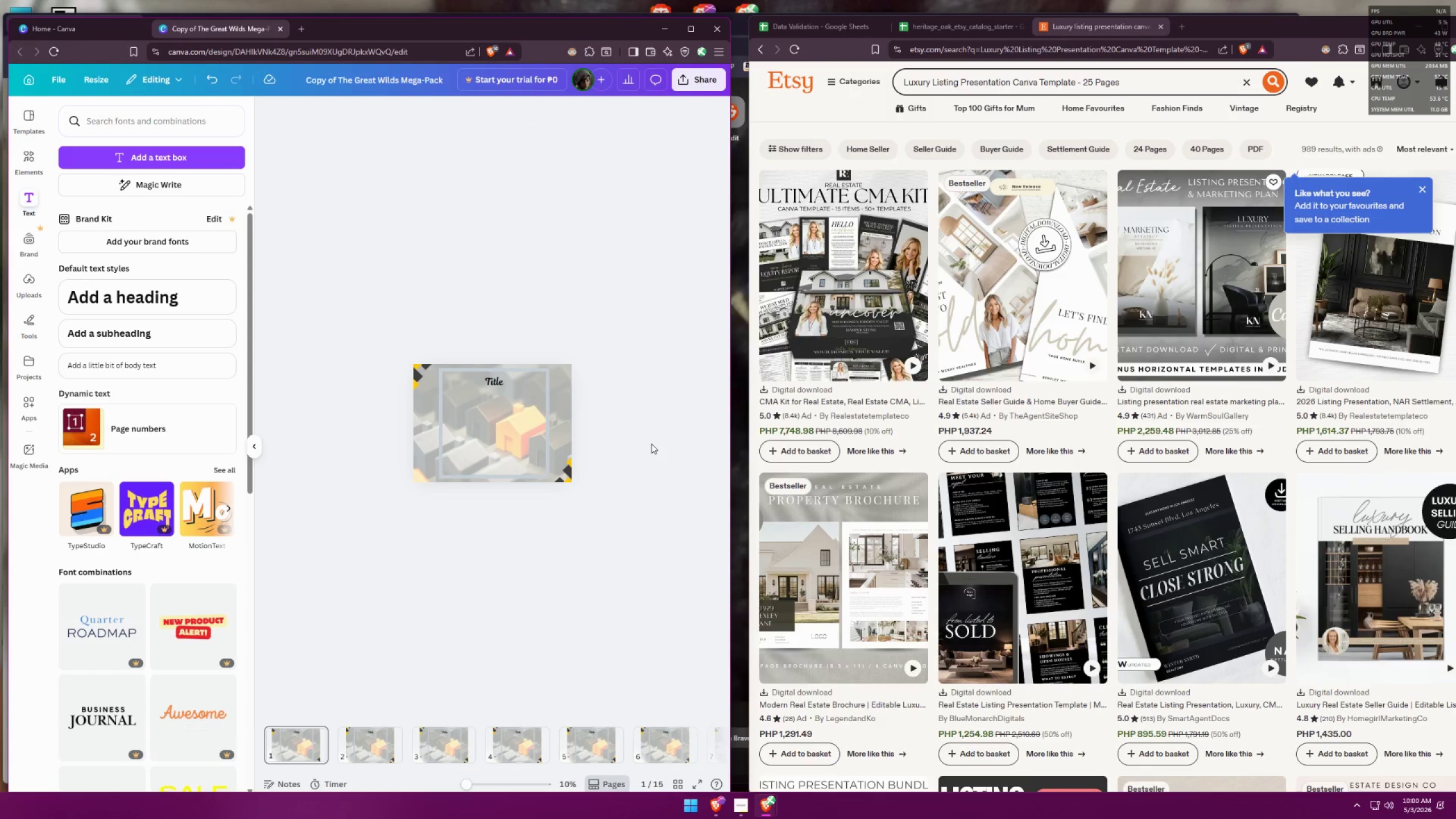 
key(Control+ControlLeft)
 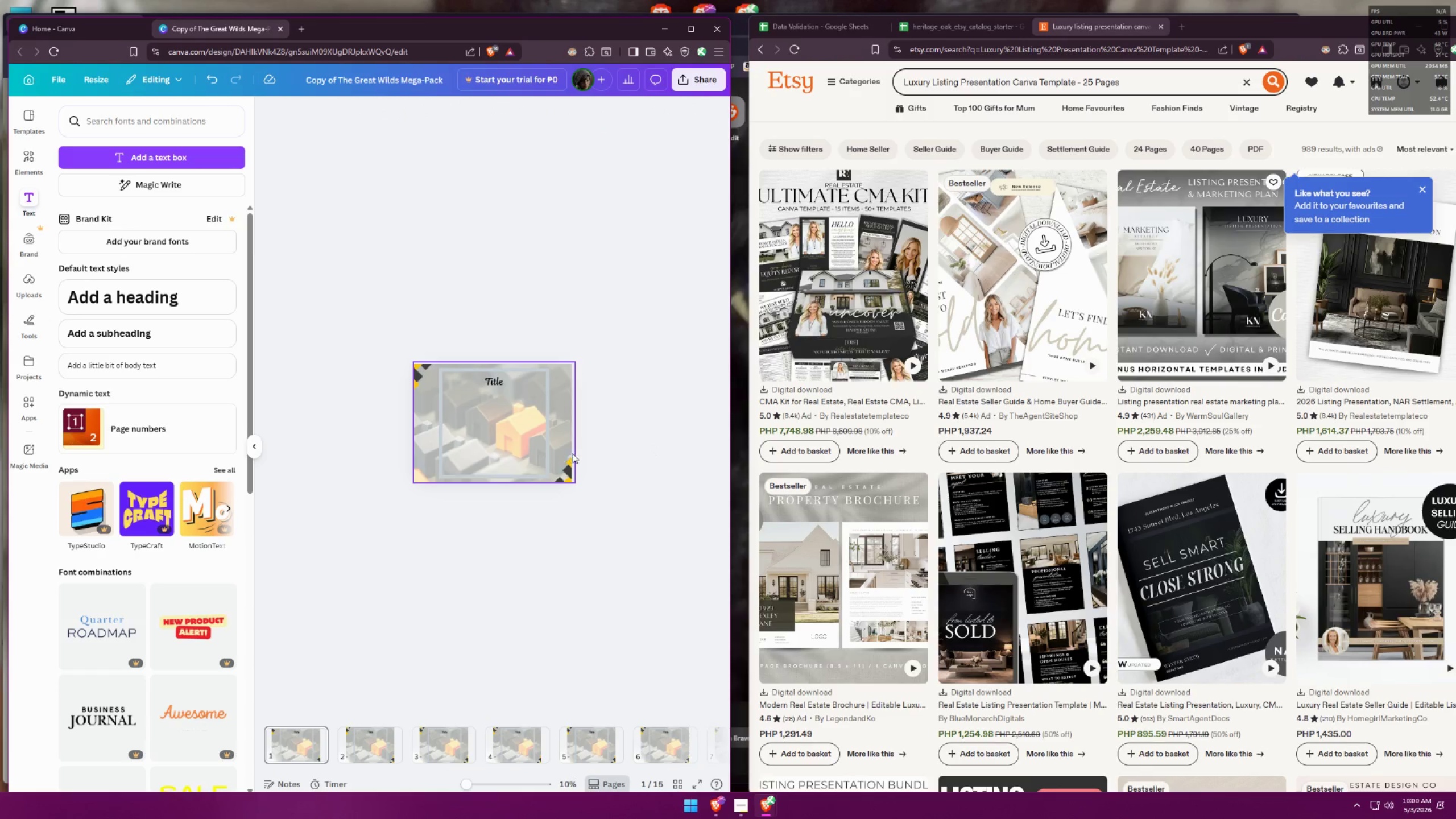 
hold_key(key=ControlLeft, duration=1.52)
scroll: coordinate [539, 429], scroll_direction: up, amount: 6.0
 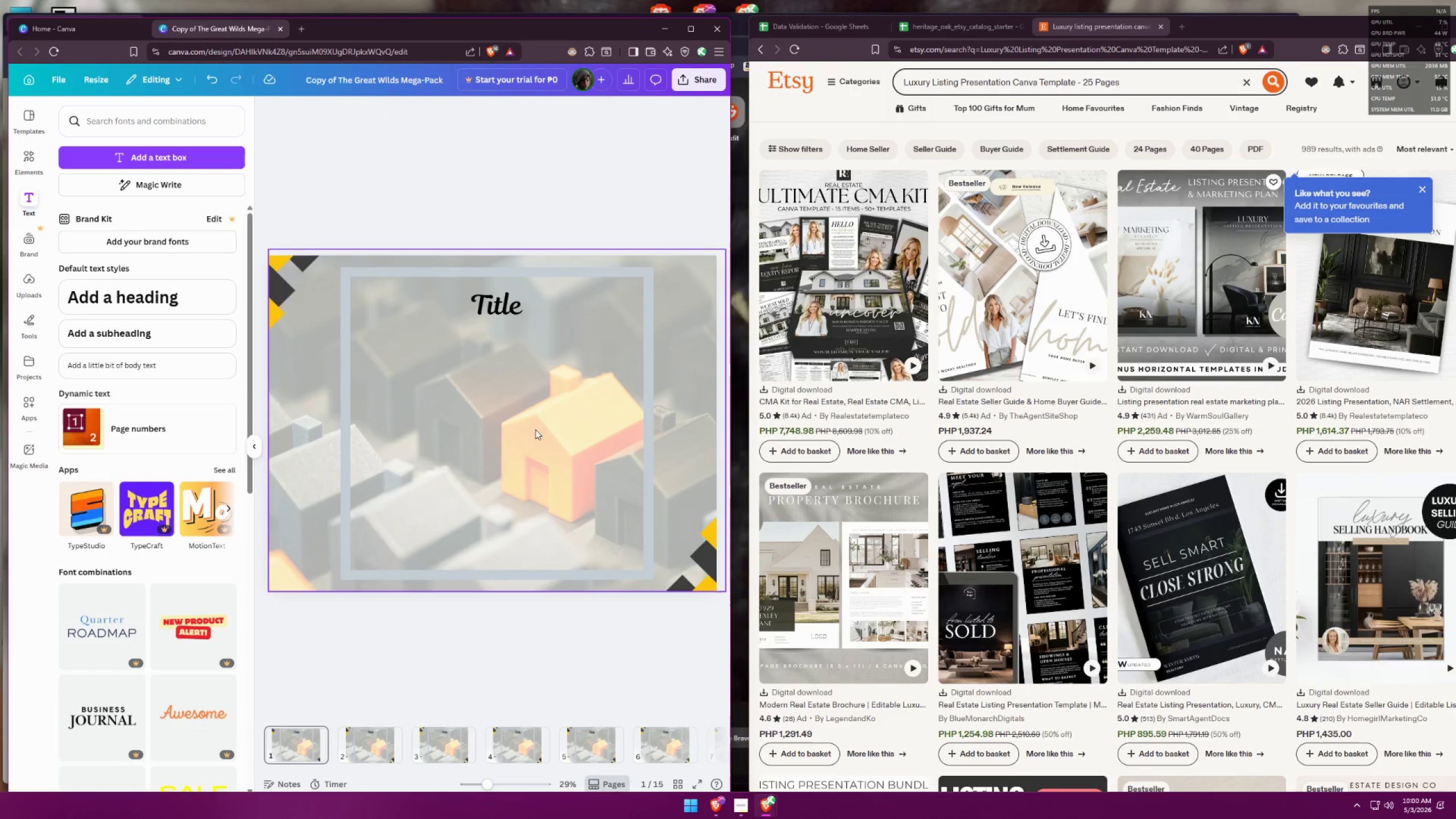 
hold_key(key=ControlLeft, duration=1.53)
 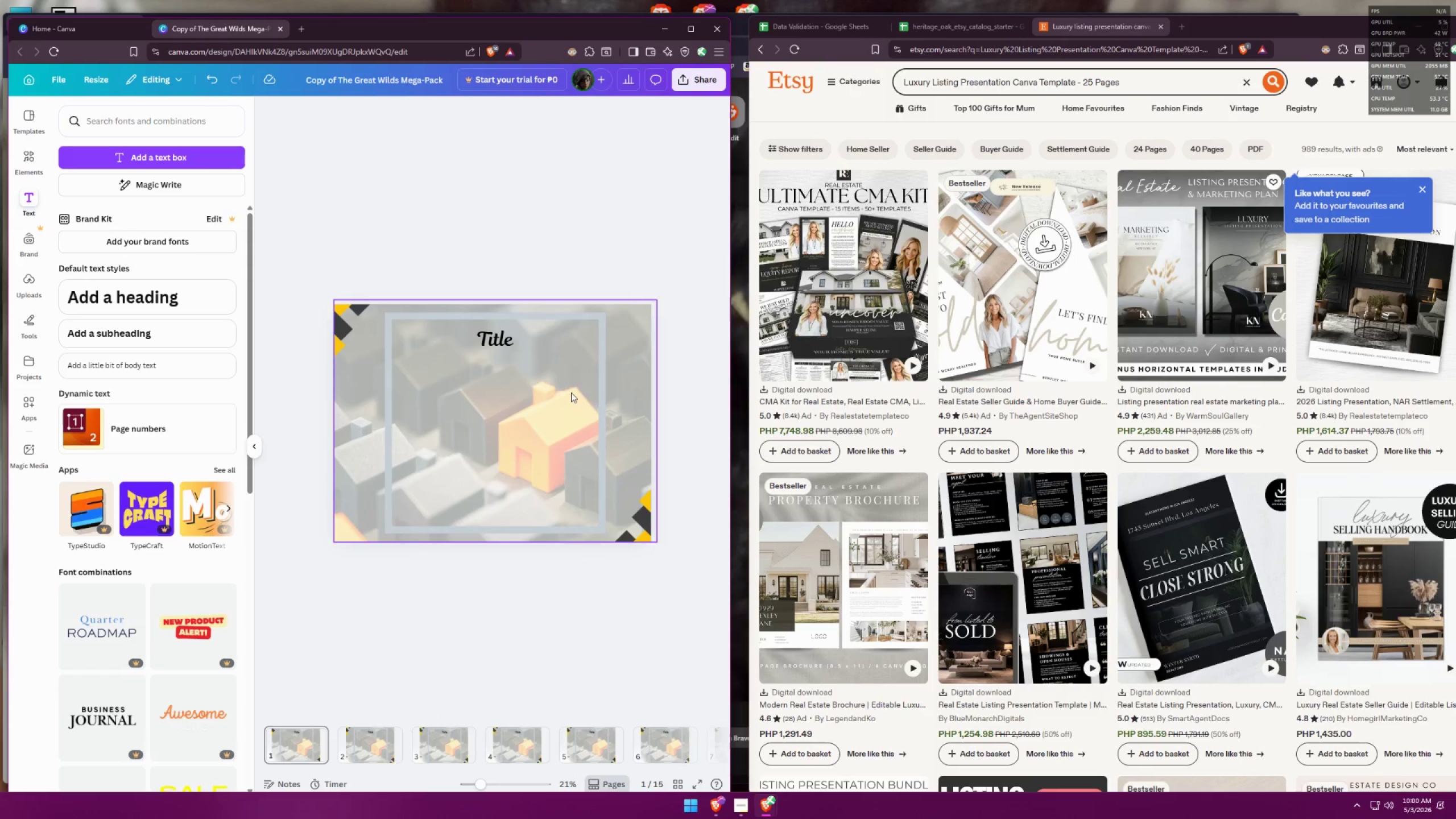 
hold_key(key=ControlLeft, duration=0.6)
 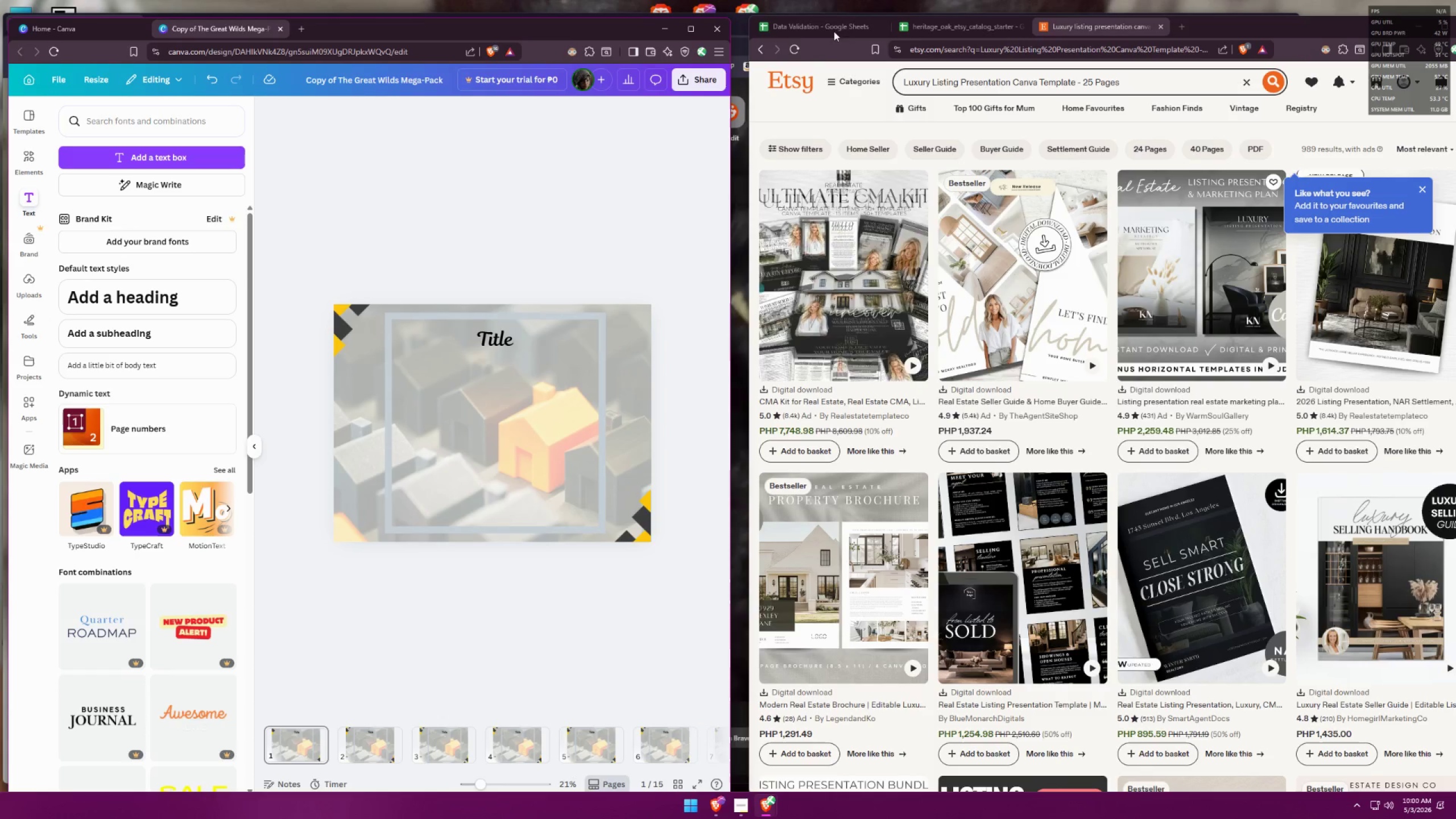 
scroll: coordinate [611, 450], scroll_direction: down, amount: 4.0
 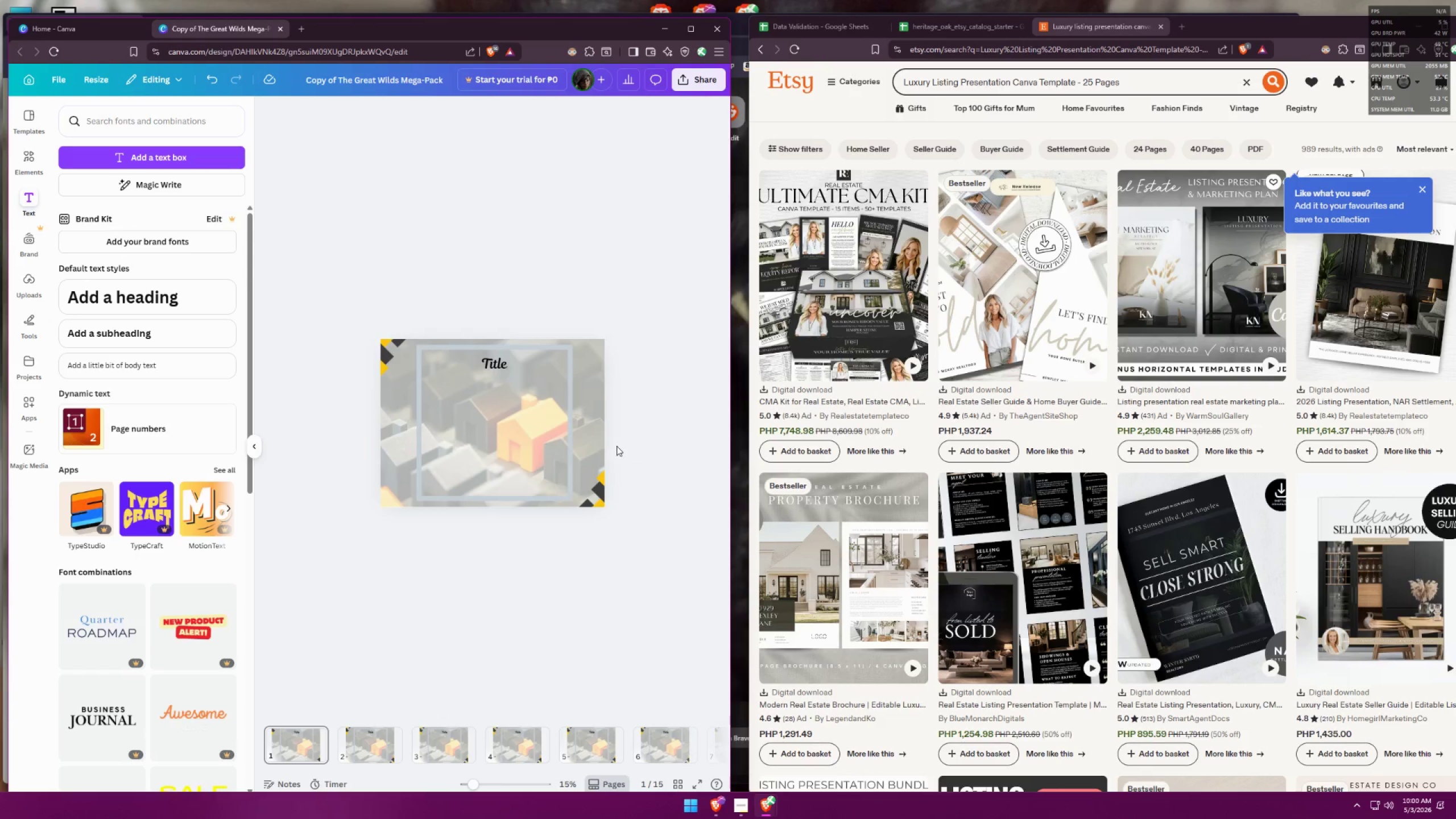 
scroll: coordinate [571, 392], scroll_direction: up, amount: 2.0
 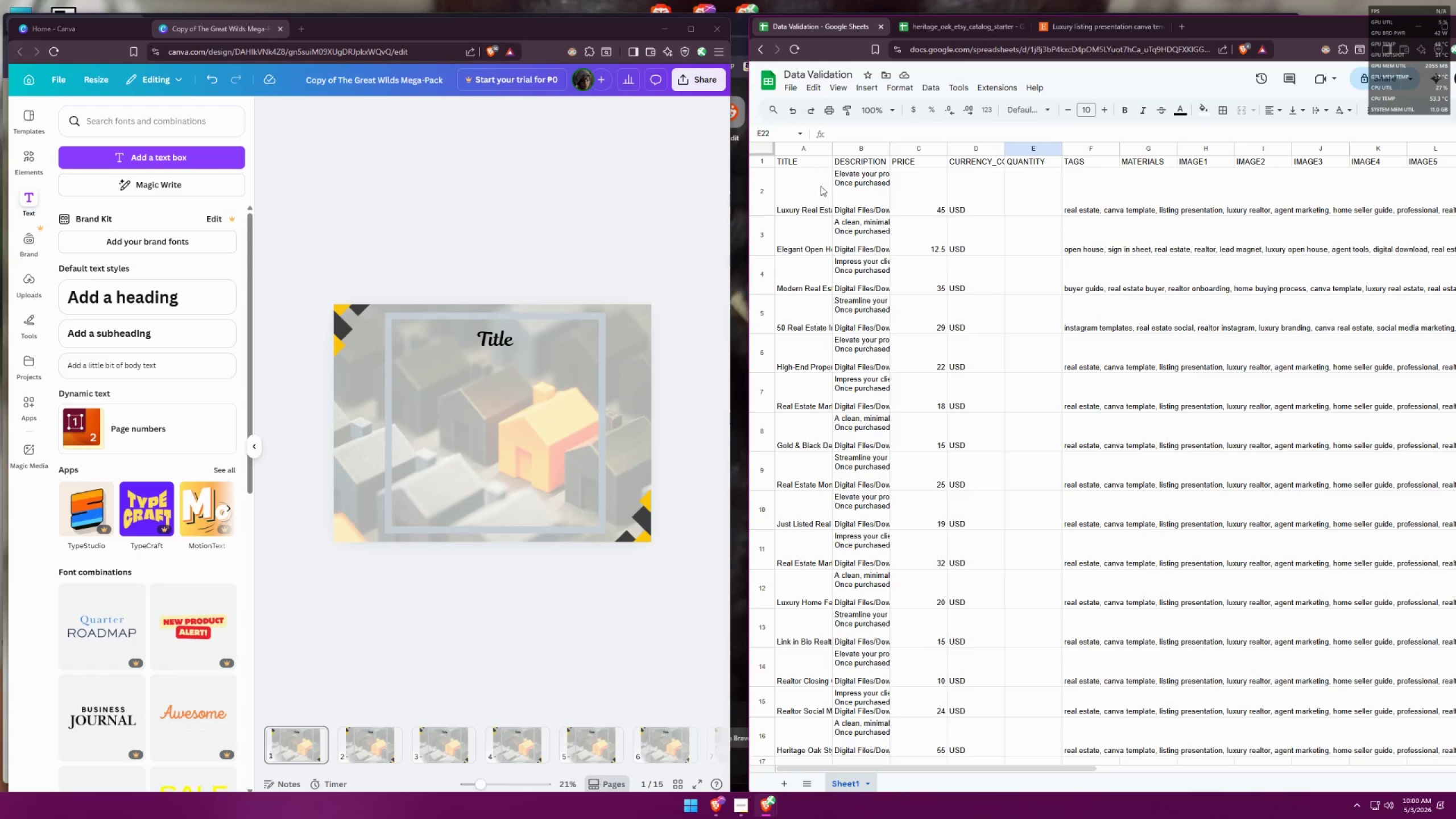 
left_click([820, 198])
 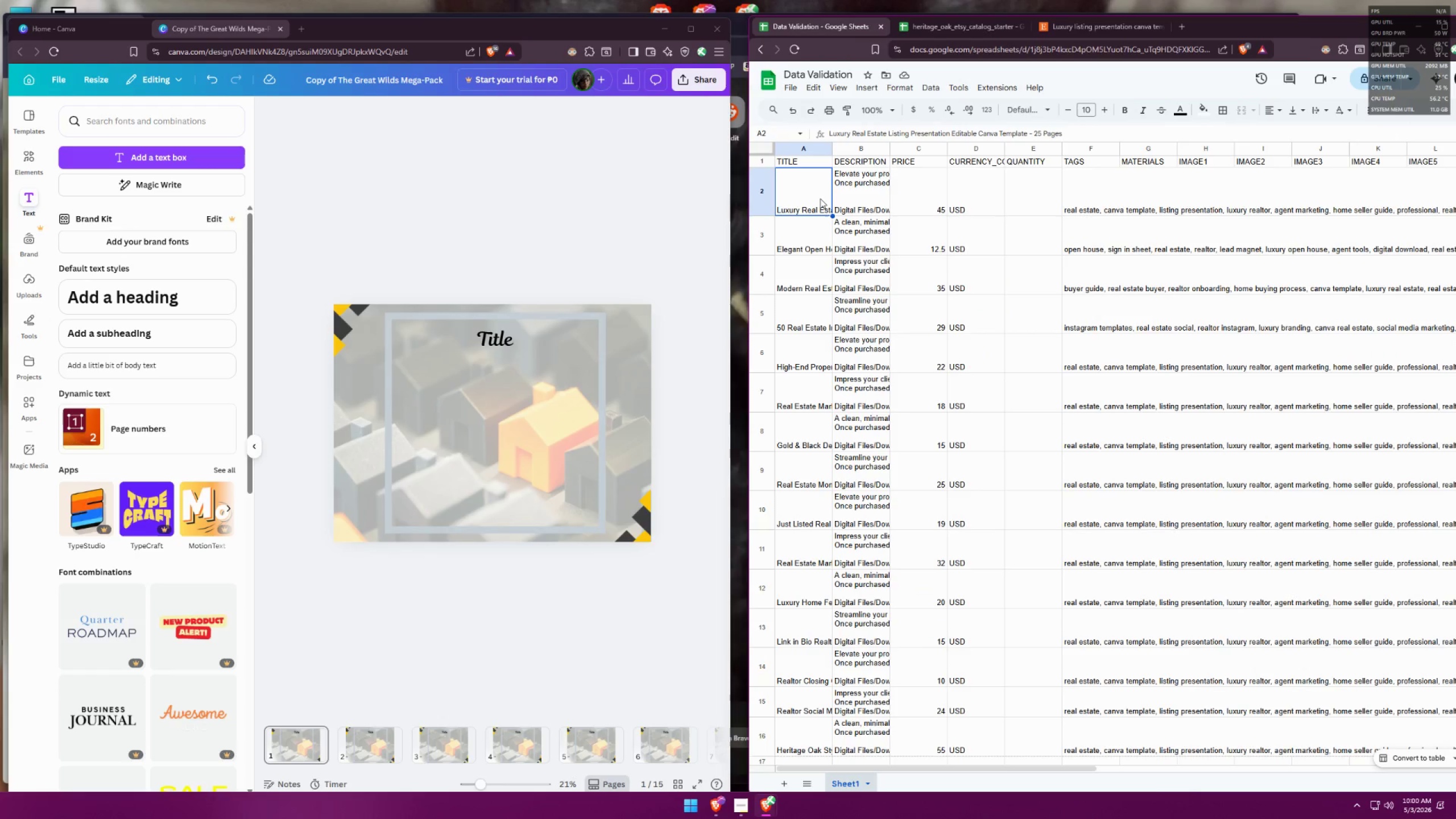 
key(Control+C)
 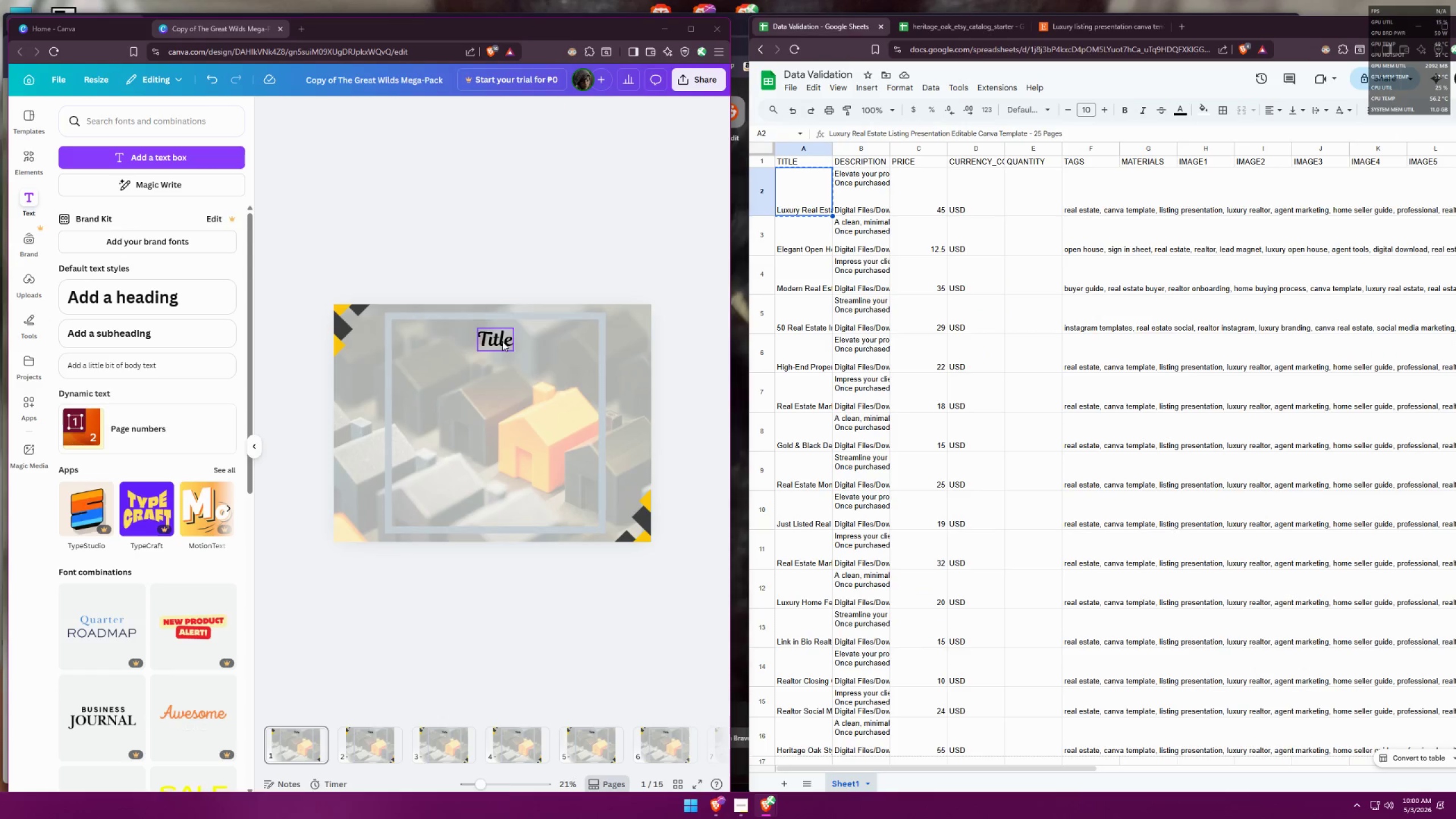 
double_click([502, 341])
 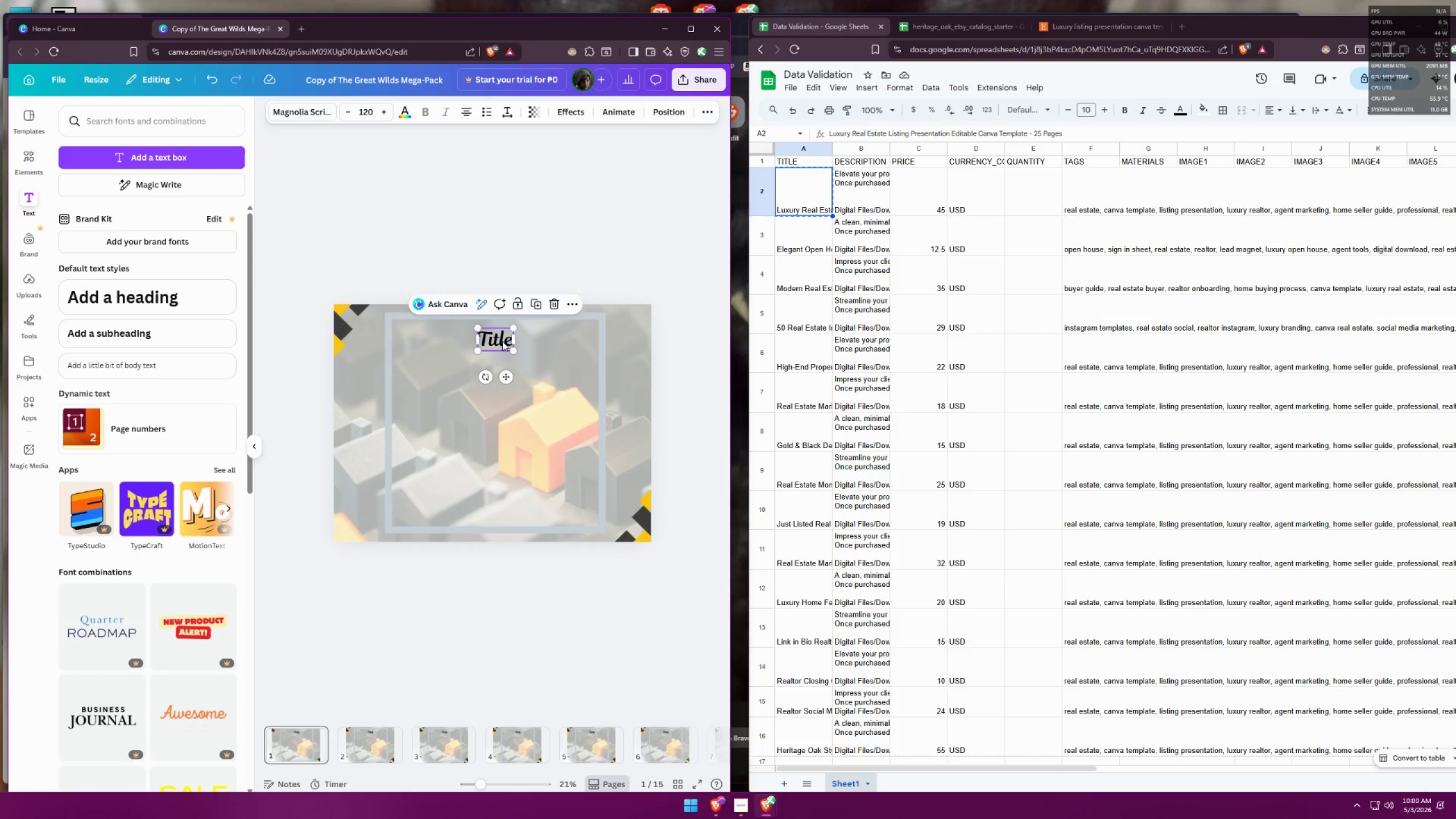 
key(Control+V)
 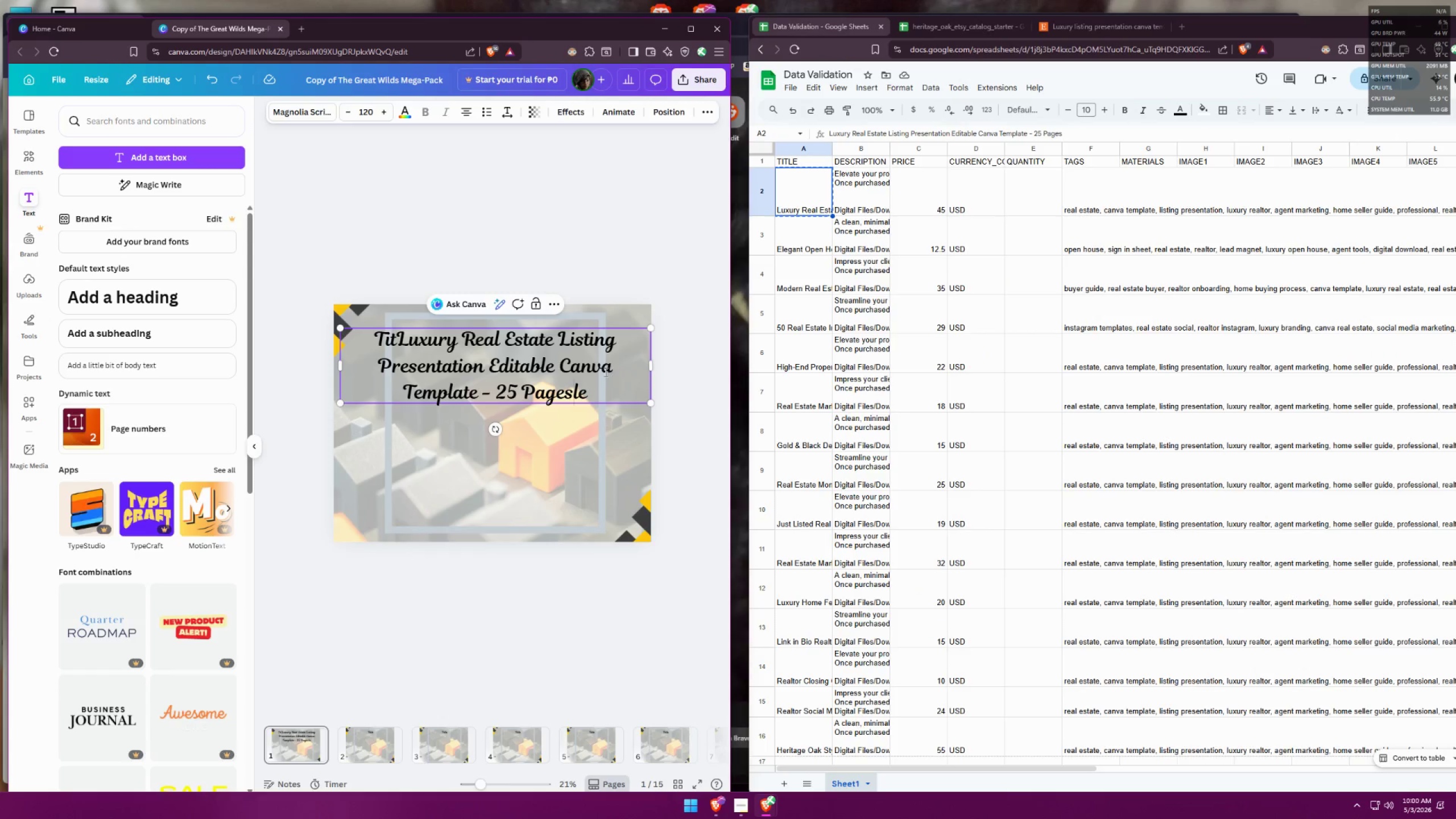 
left_click([599, 374])
 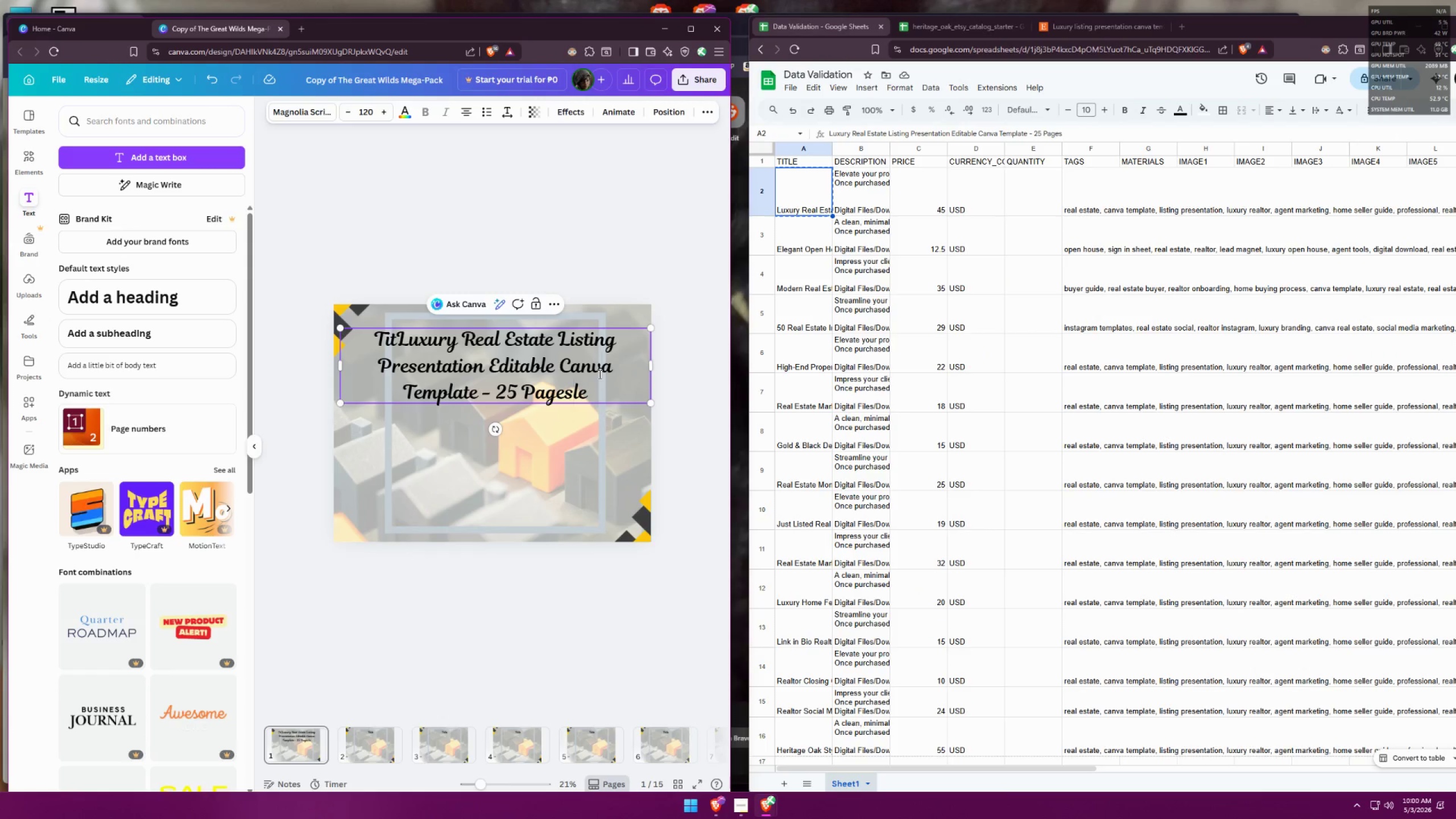 
key(Control+ControlLeft)
 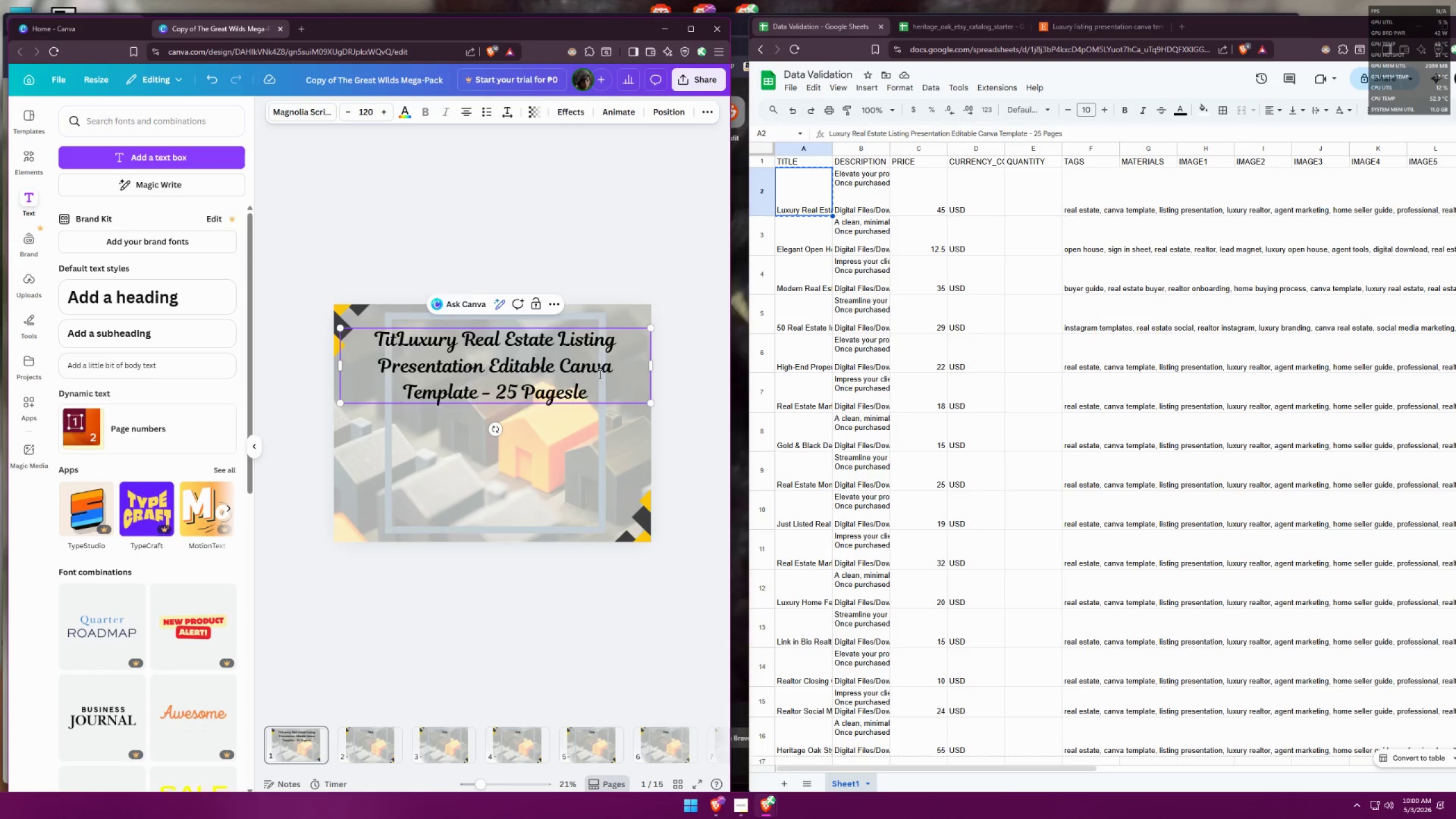 
key(Control+A)
 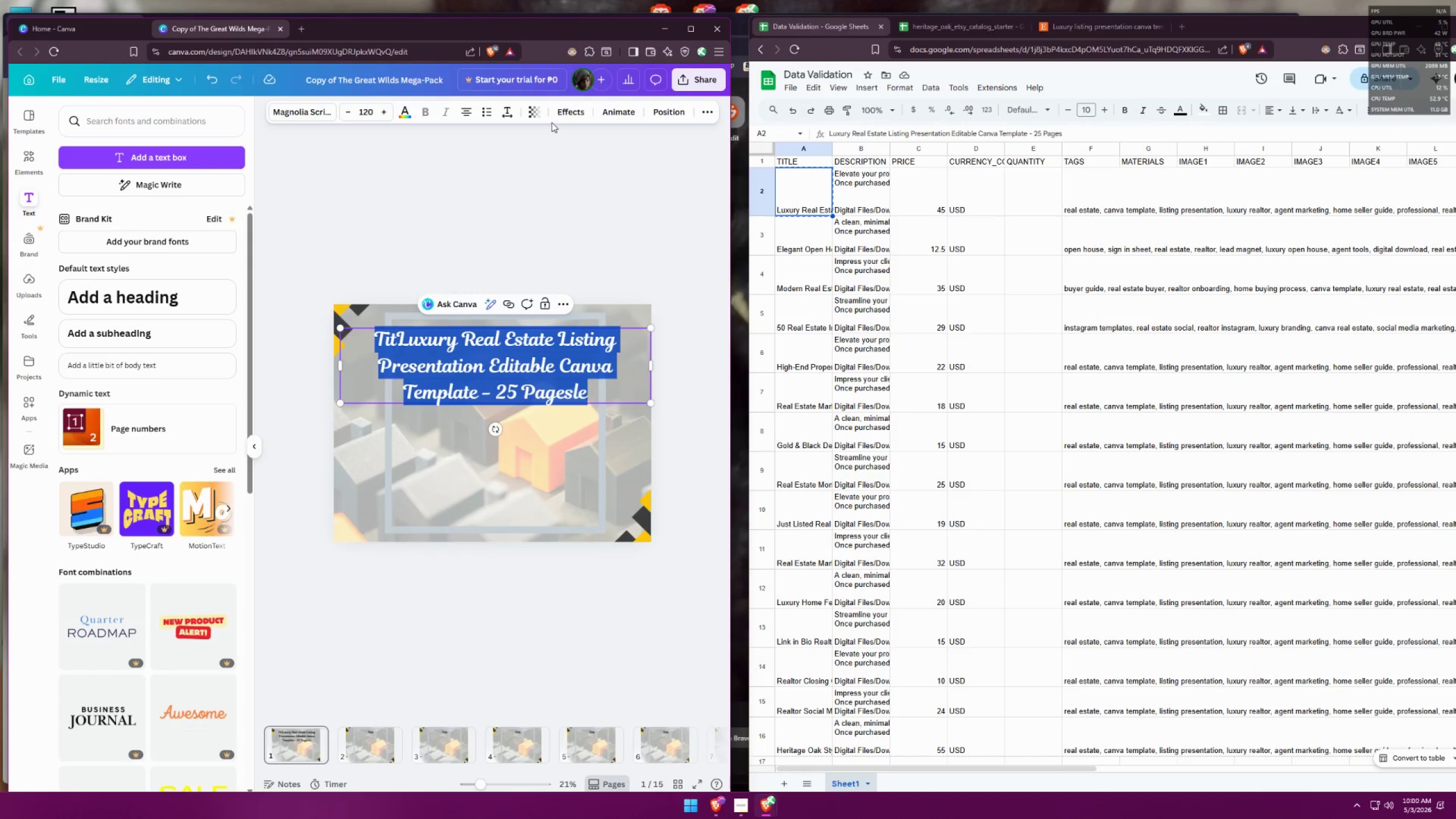 
left_click([565, 109])
 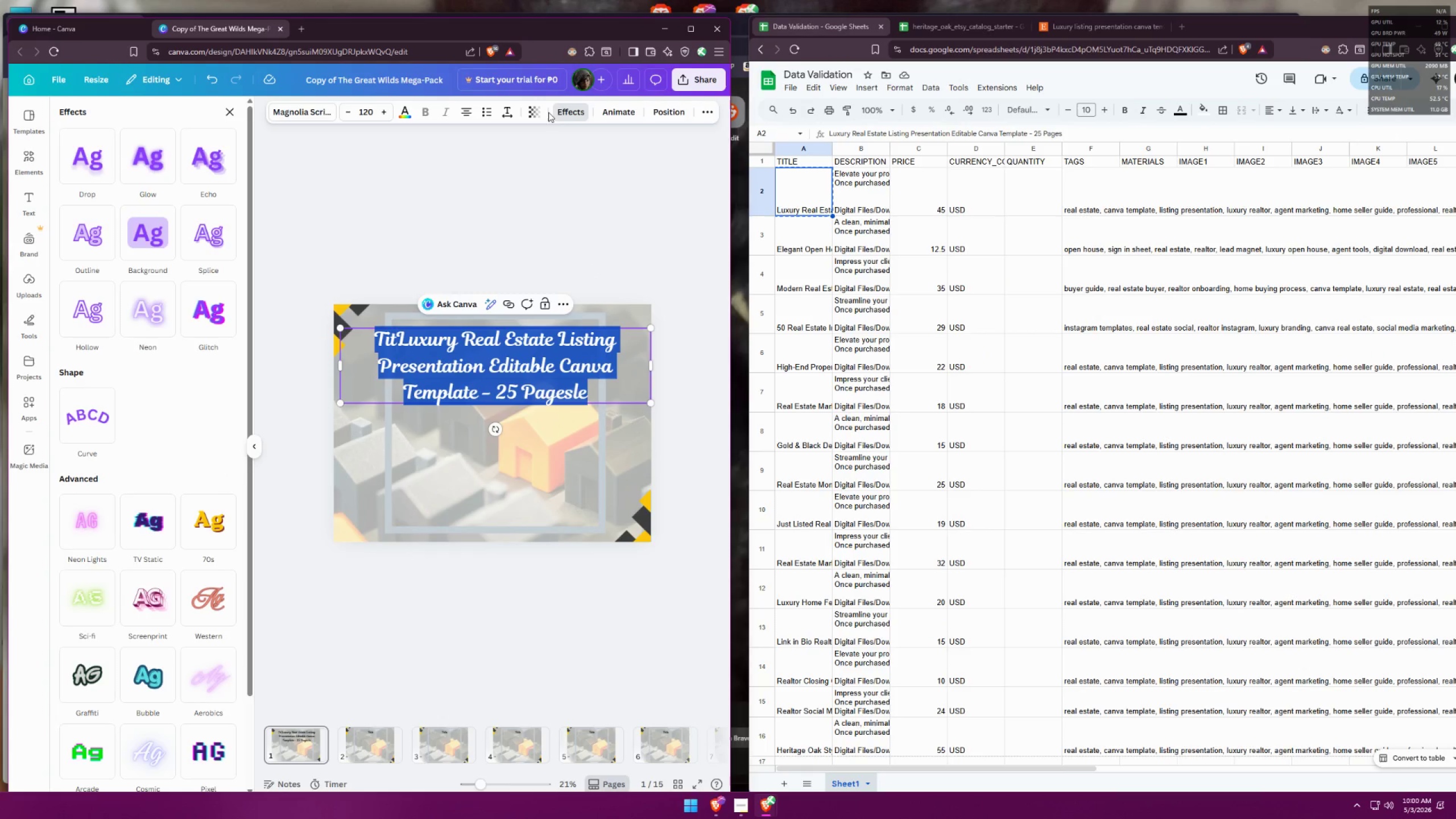 
left_click([507, 115])
 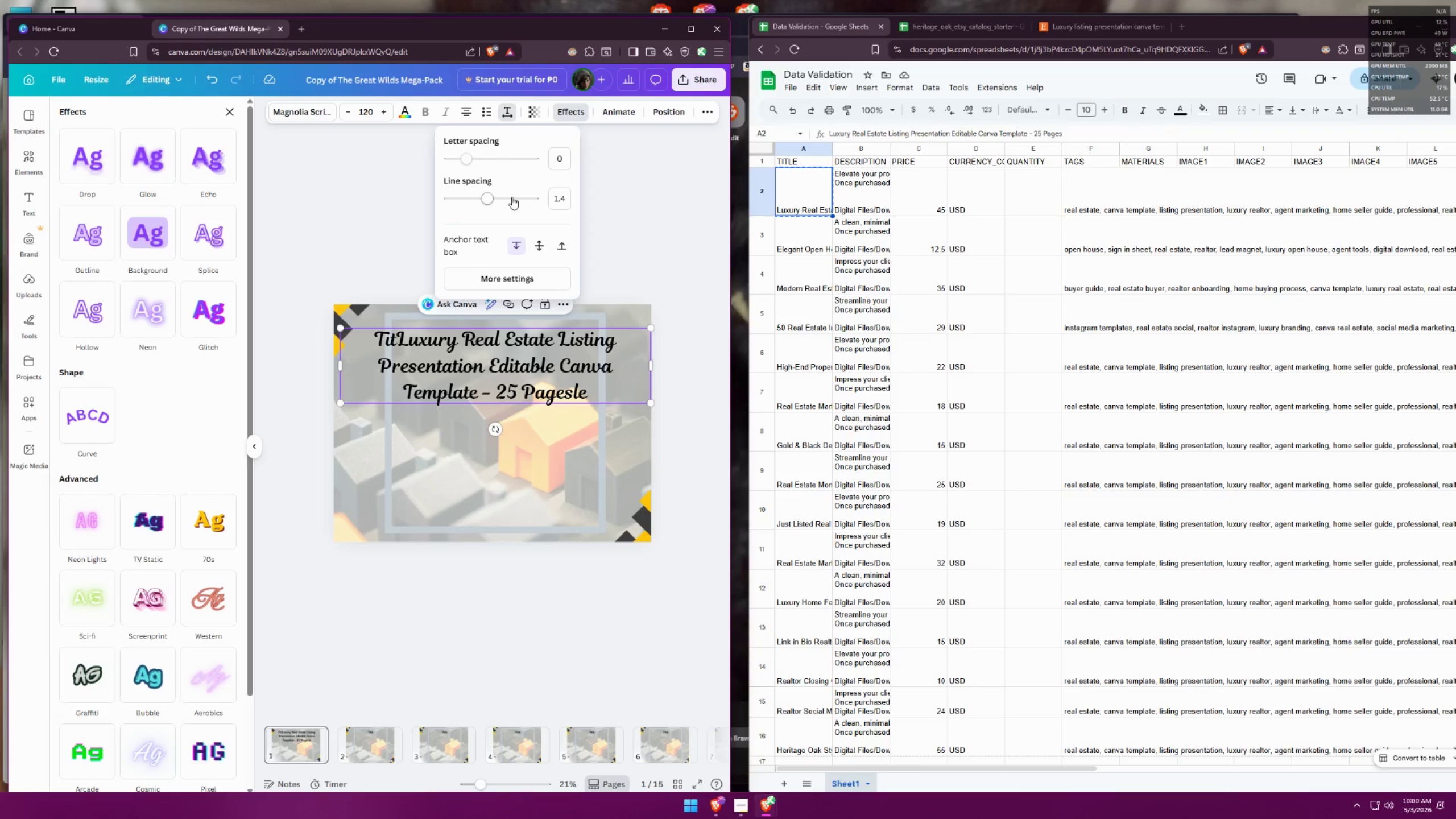 
left_click_drag(start_coordinate=[500, 198], to_coordinate=[469, 191])
 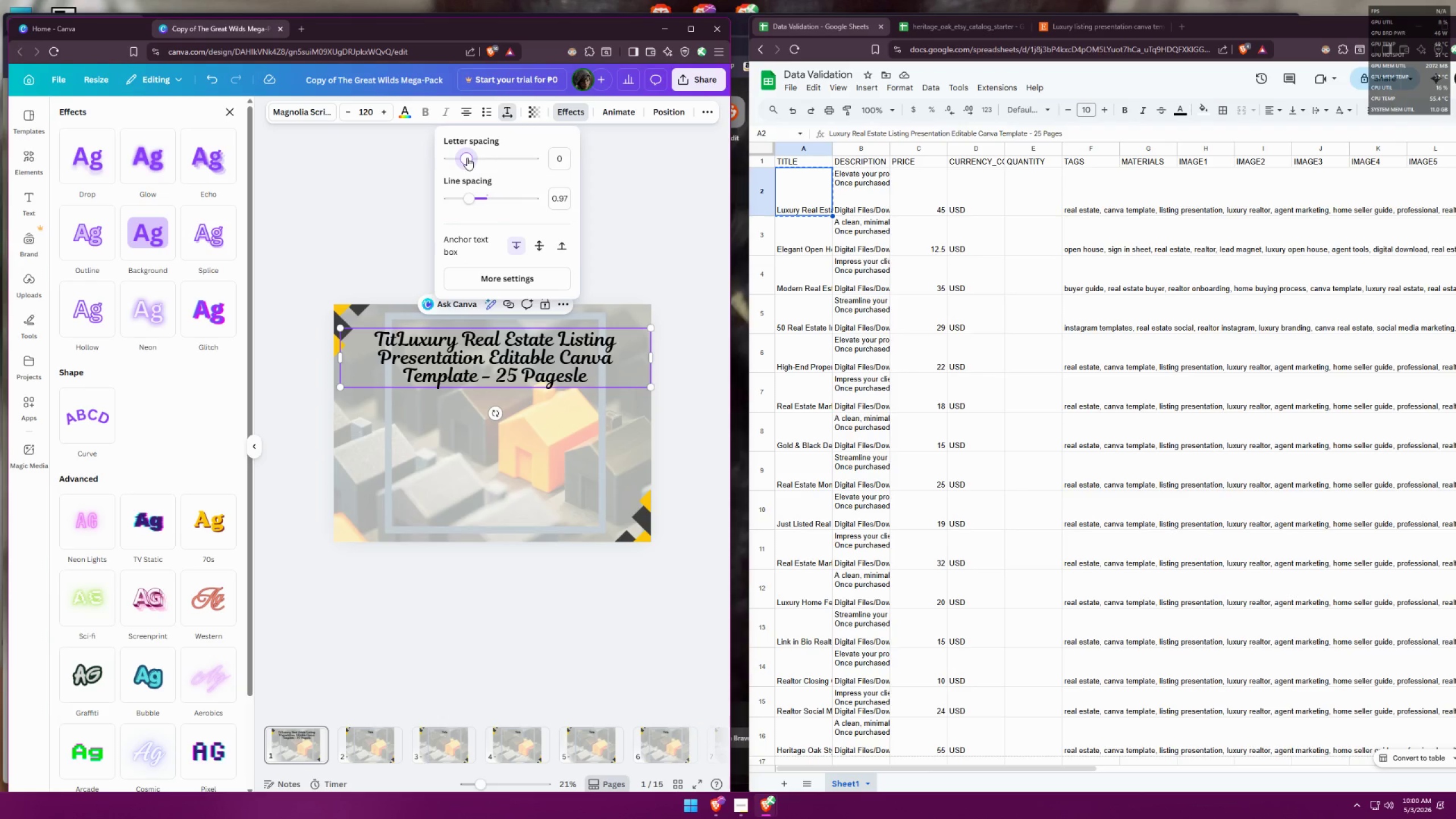 
left_click_drag(start_coordinate=[655, 358], to_coordinate=[559, 354])
 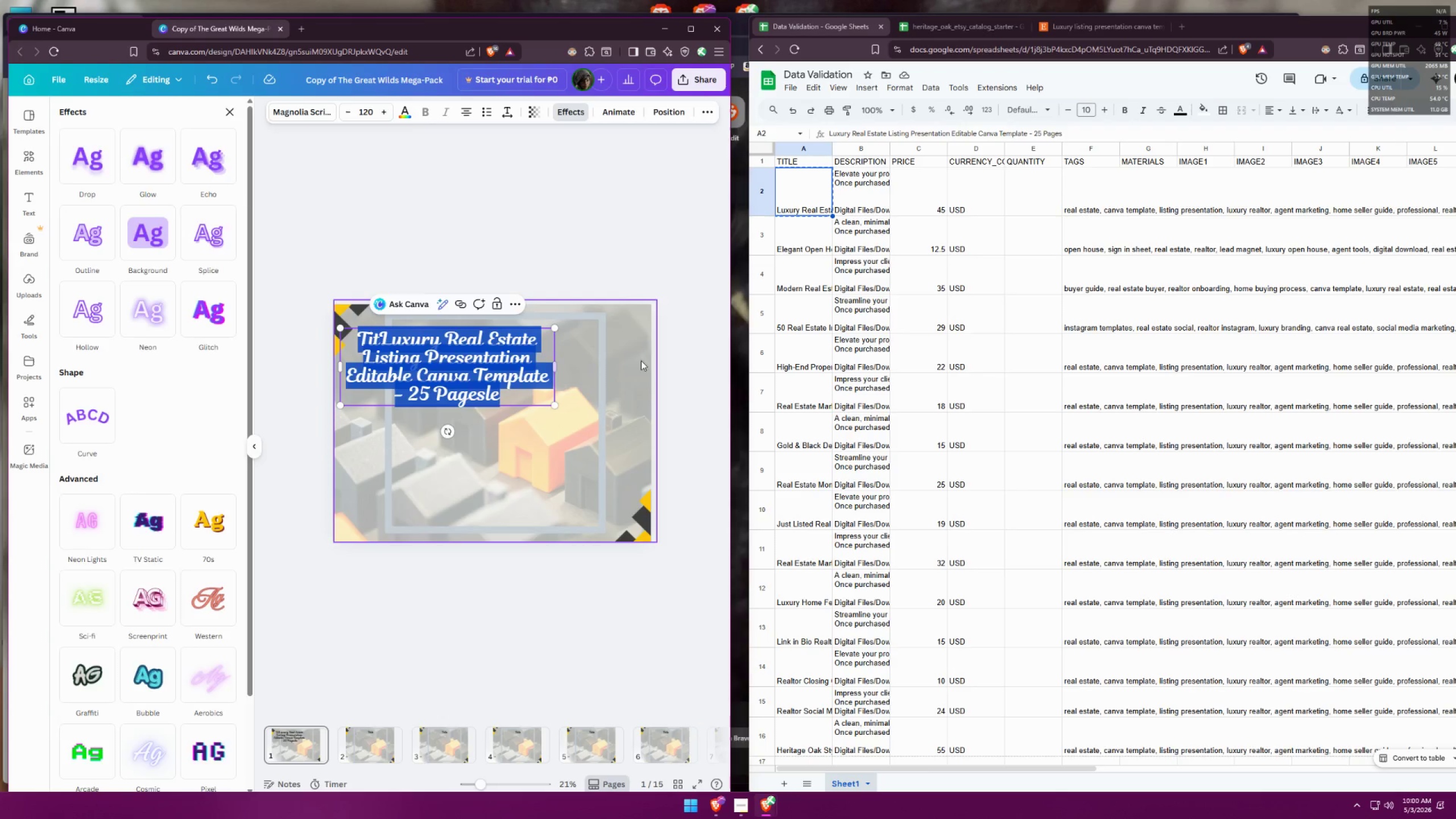 
left_click([650, 359])
 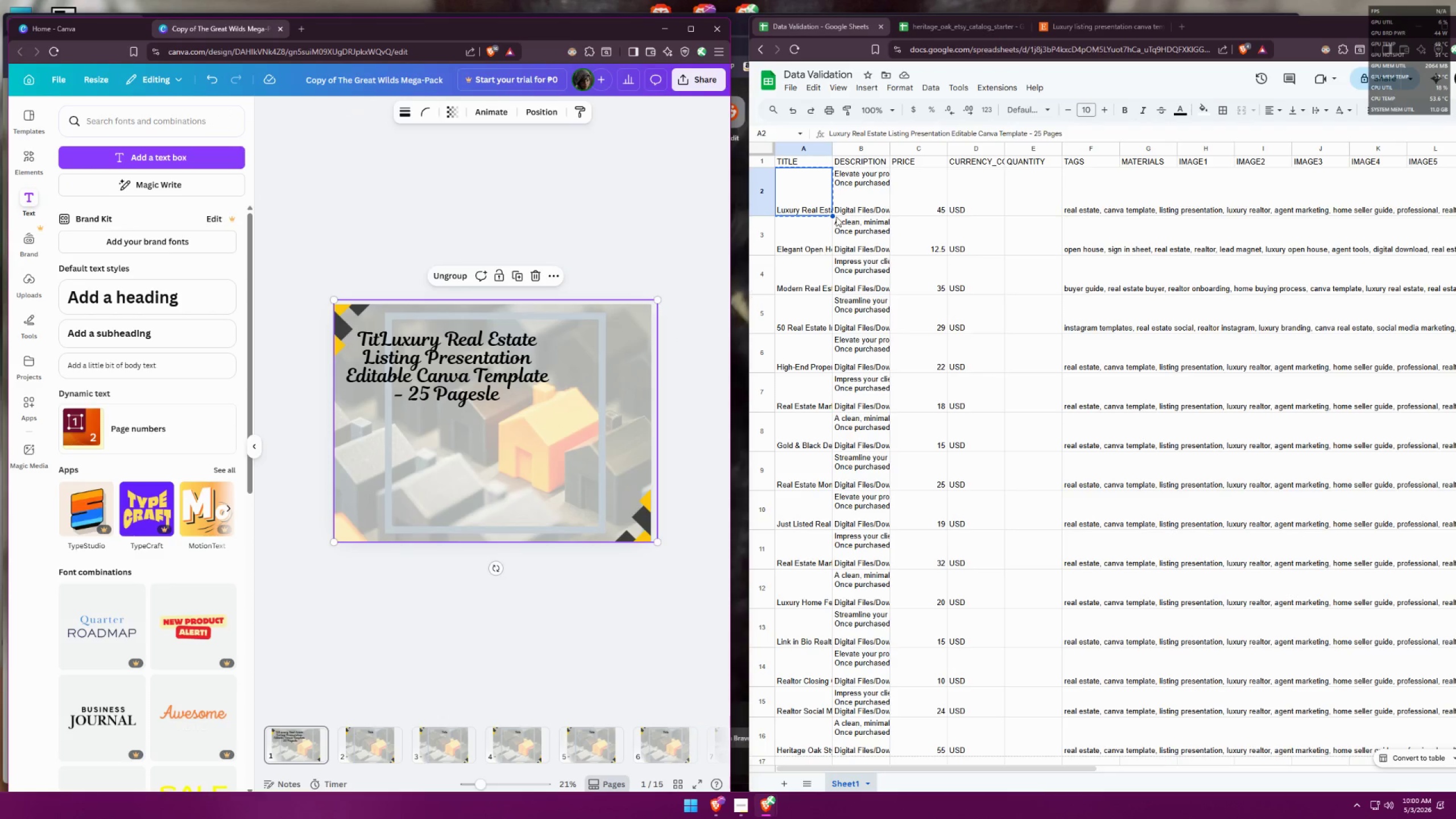 
left_click([807, 194])
 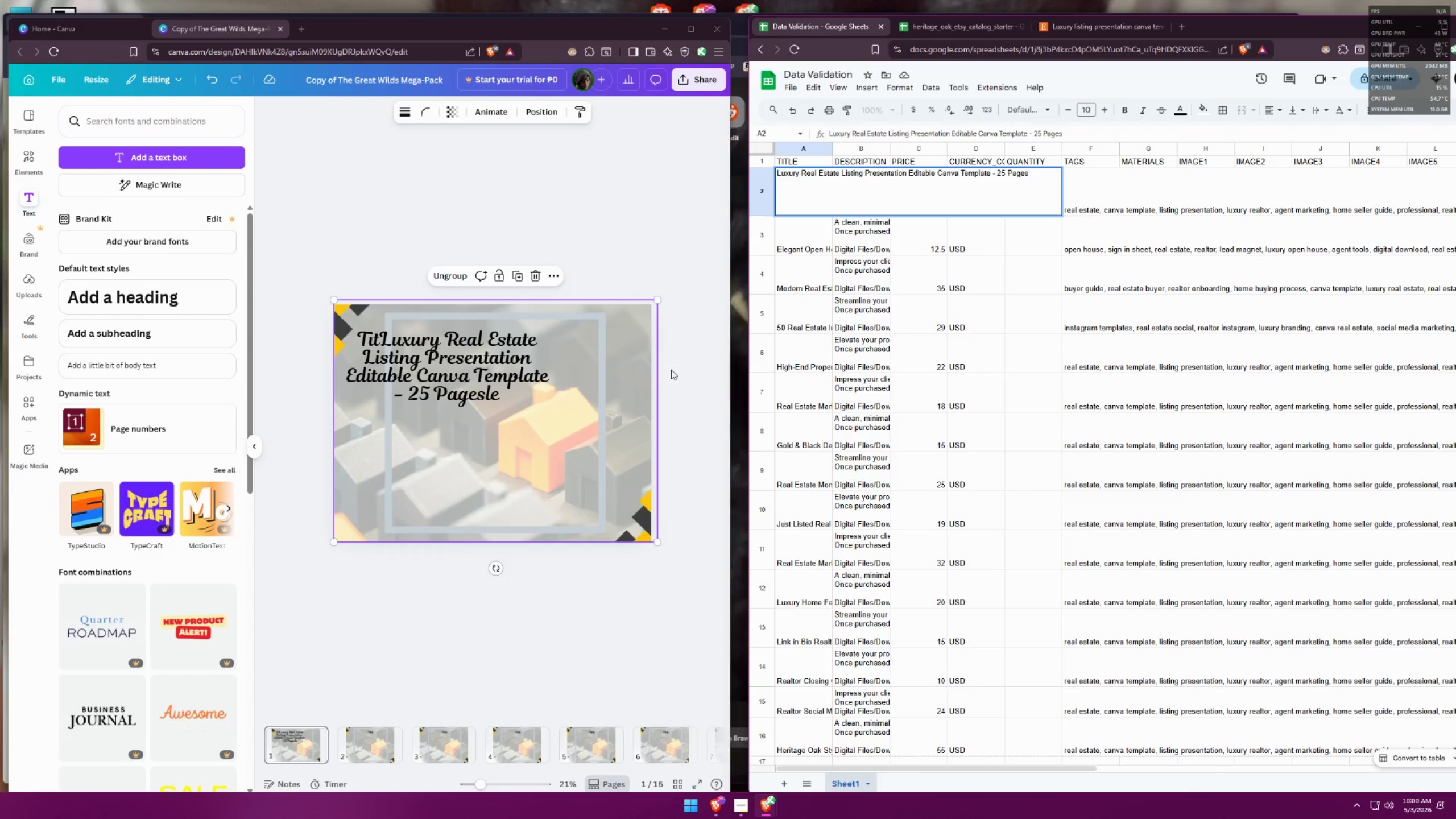 
double_click([898, 171])
 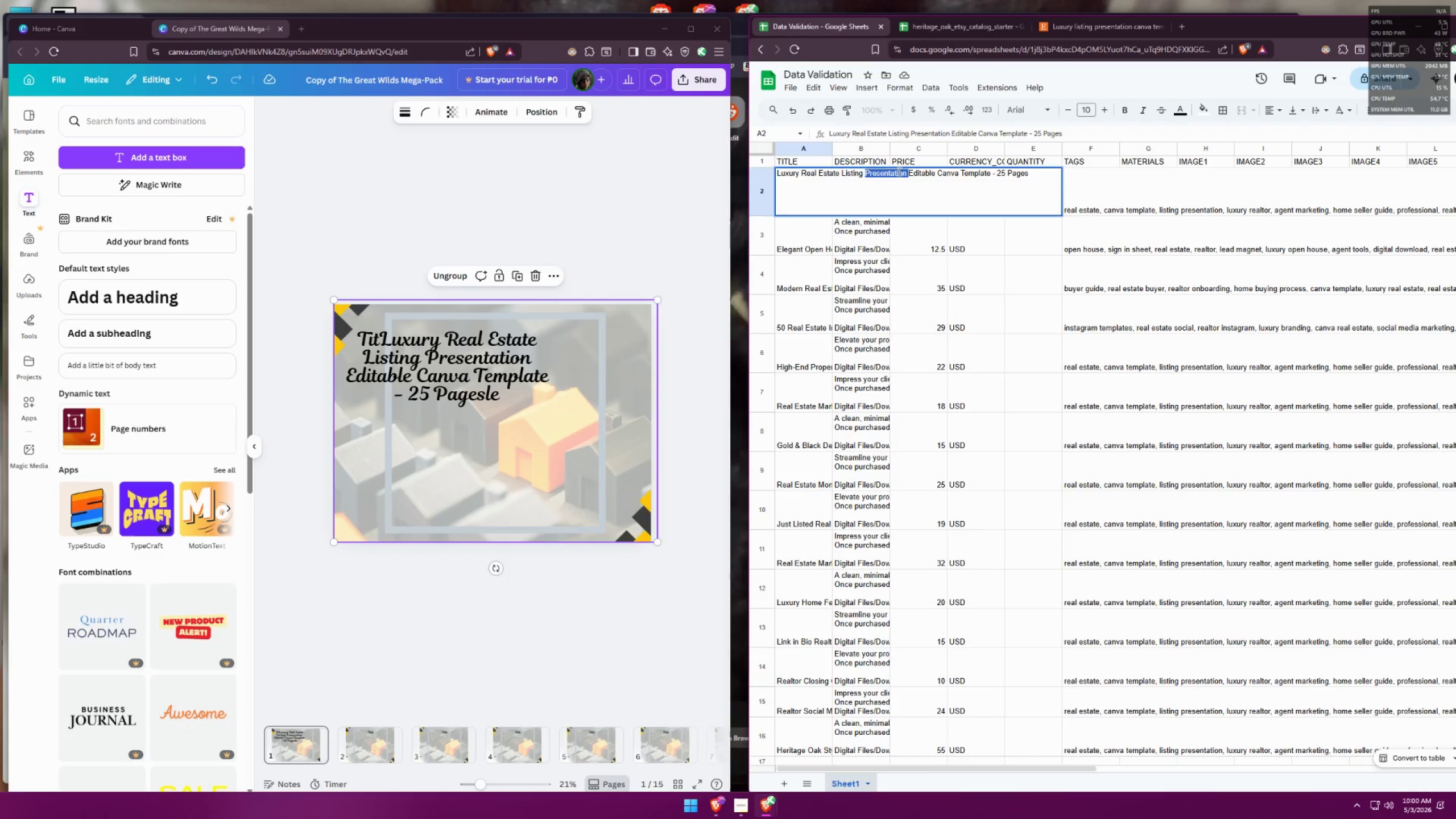 
triple_click([898, 171])
 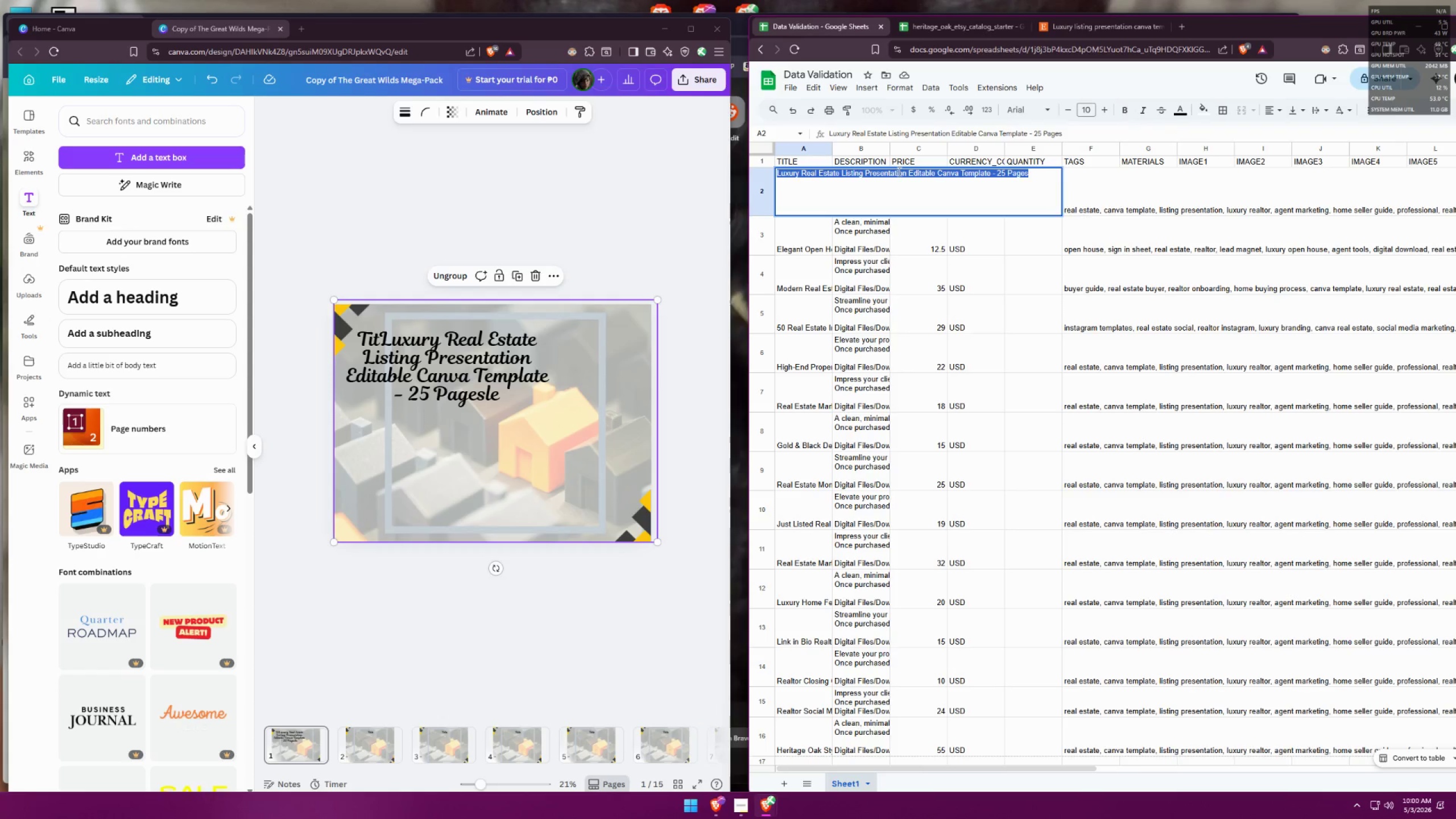 
key(Control+C)
 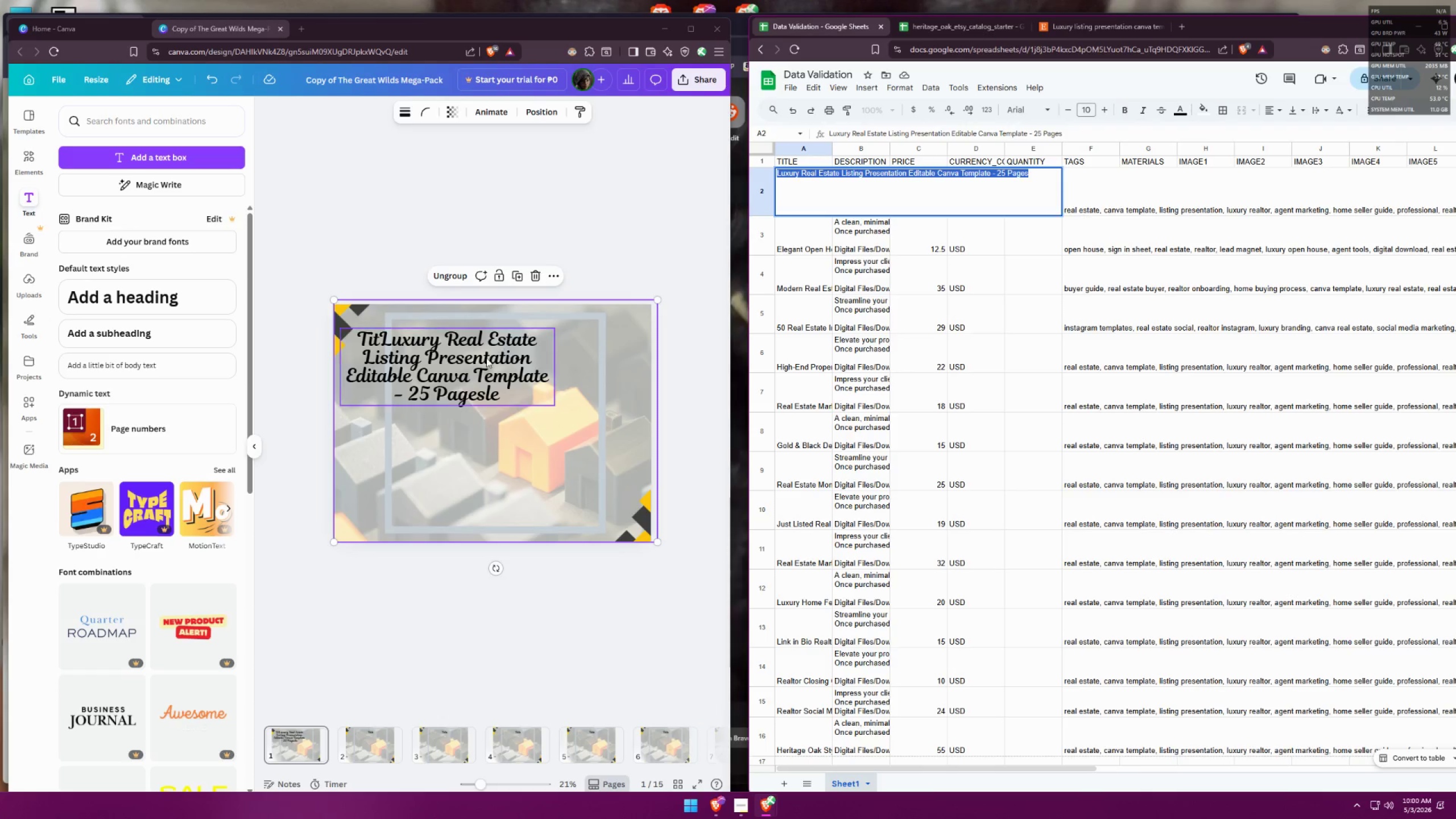 
left_click([487, 380])
 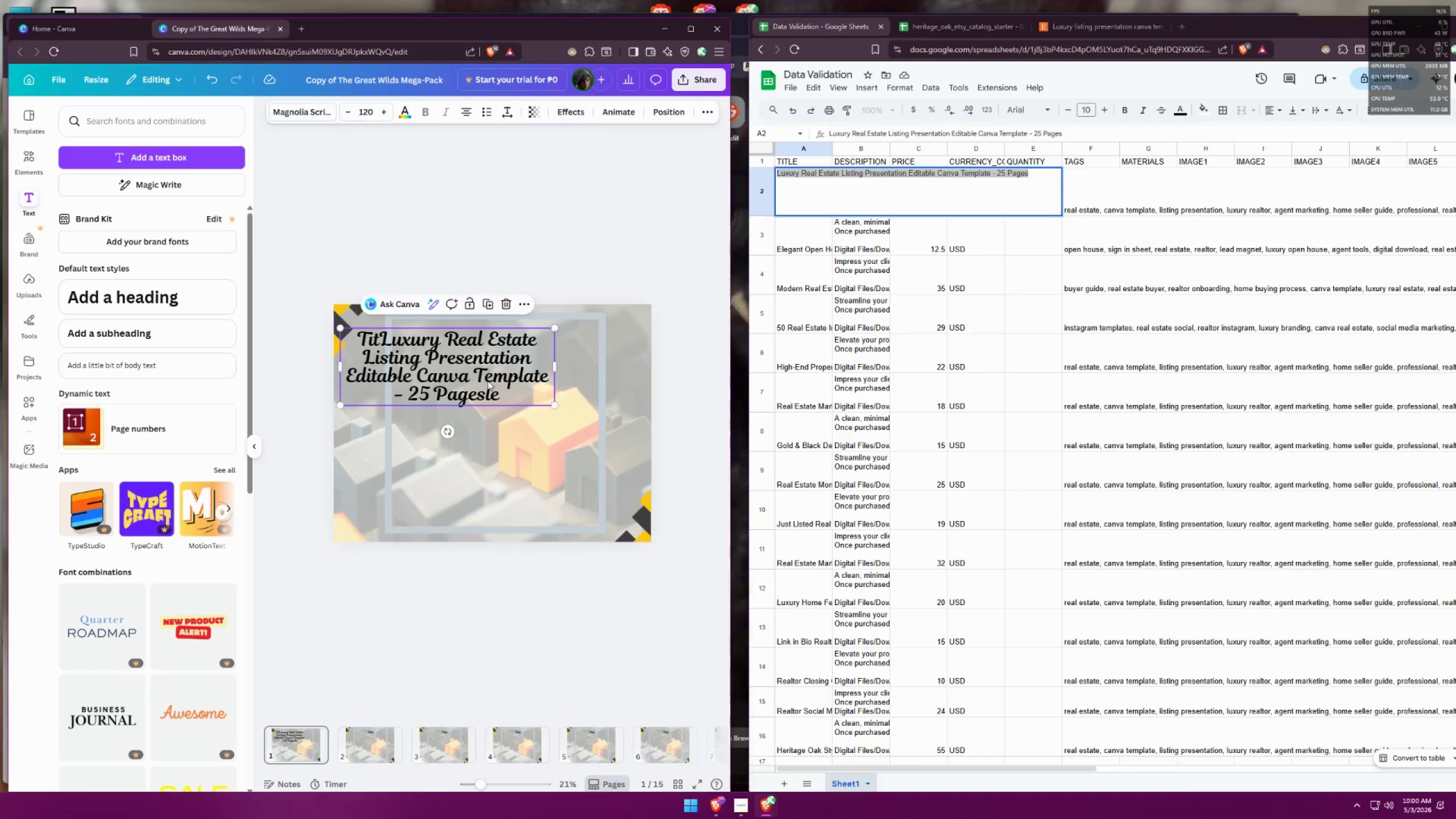 
key(Control+A)
 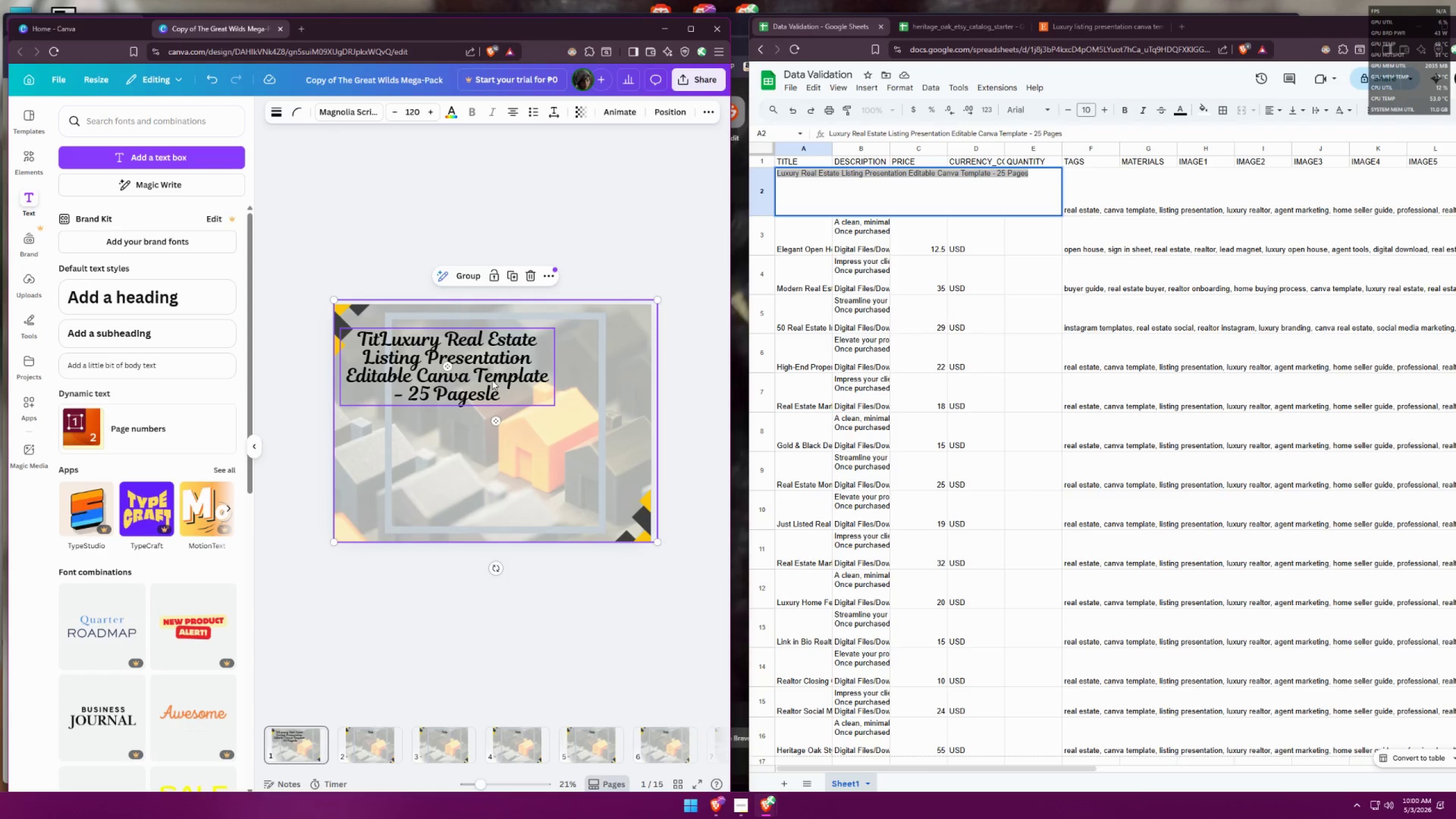 
left_click([491, 380])
 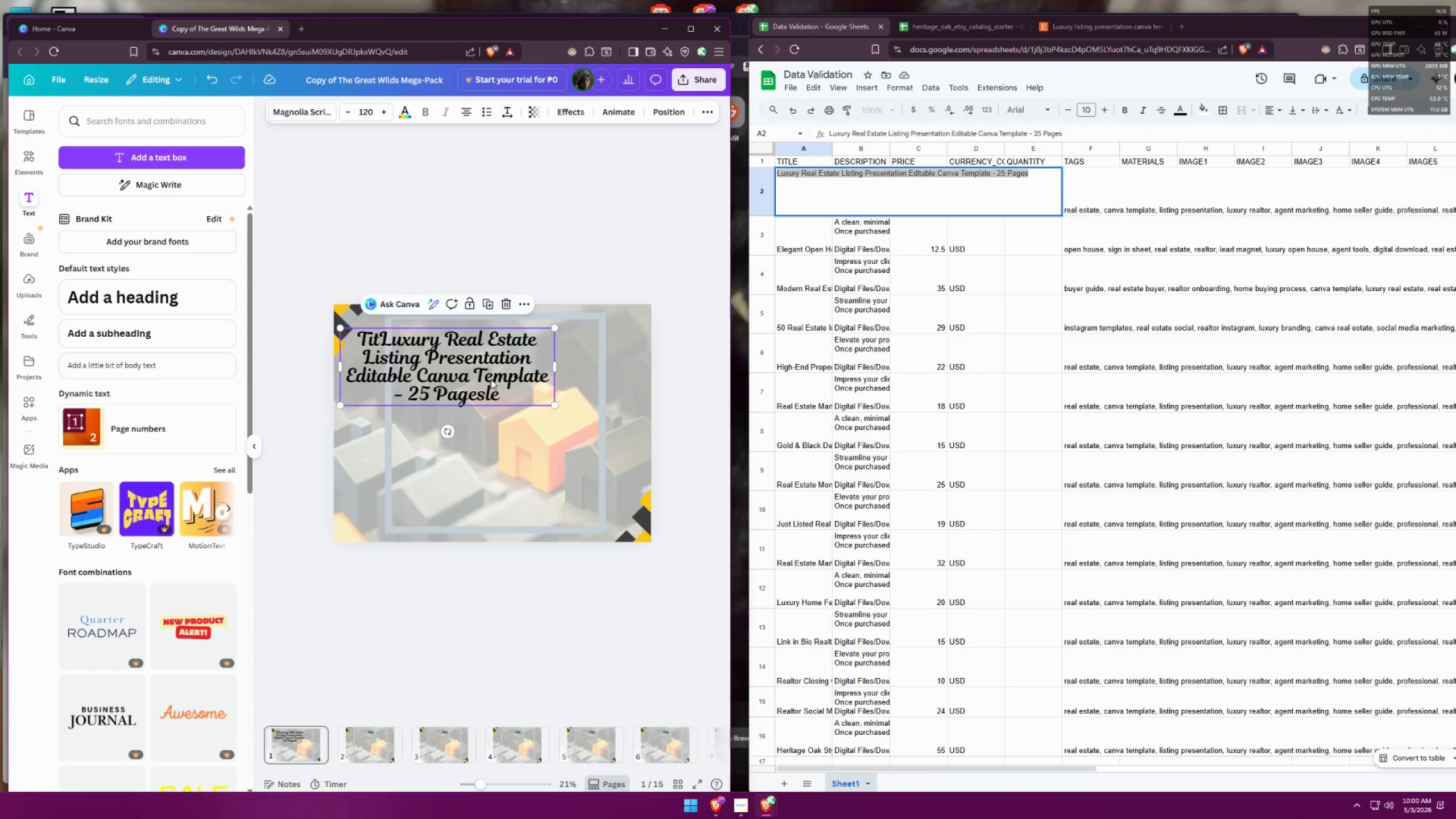 
triple_click([491, 379])
 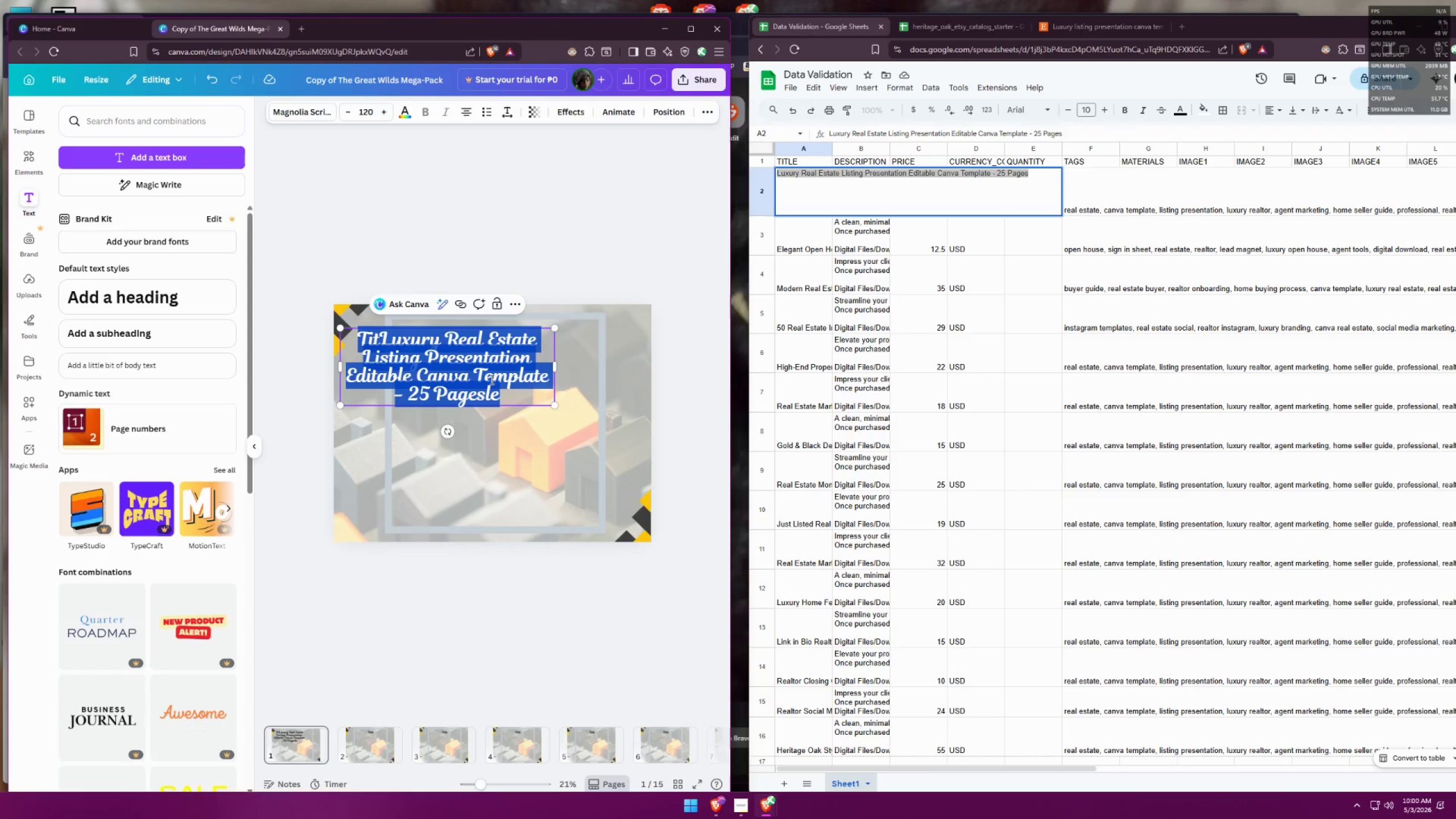 
key(Control+V)
 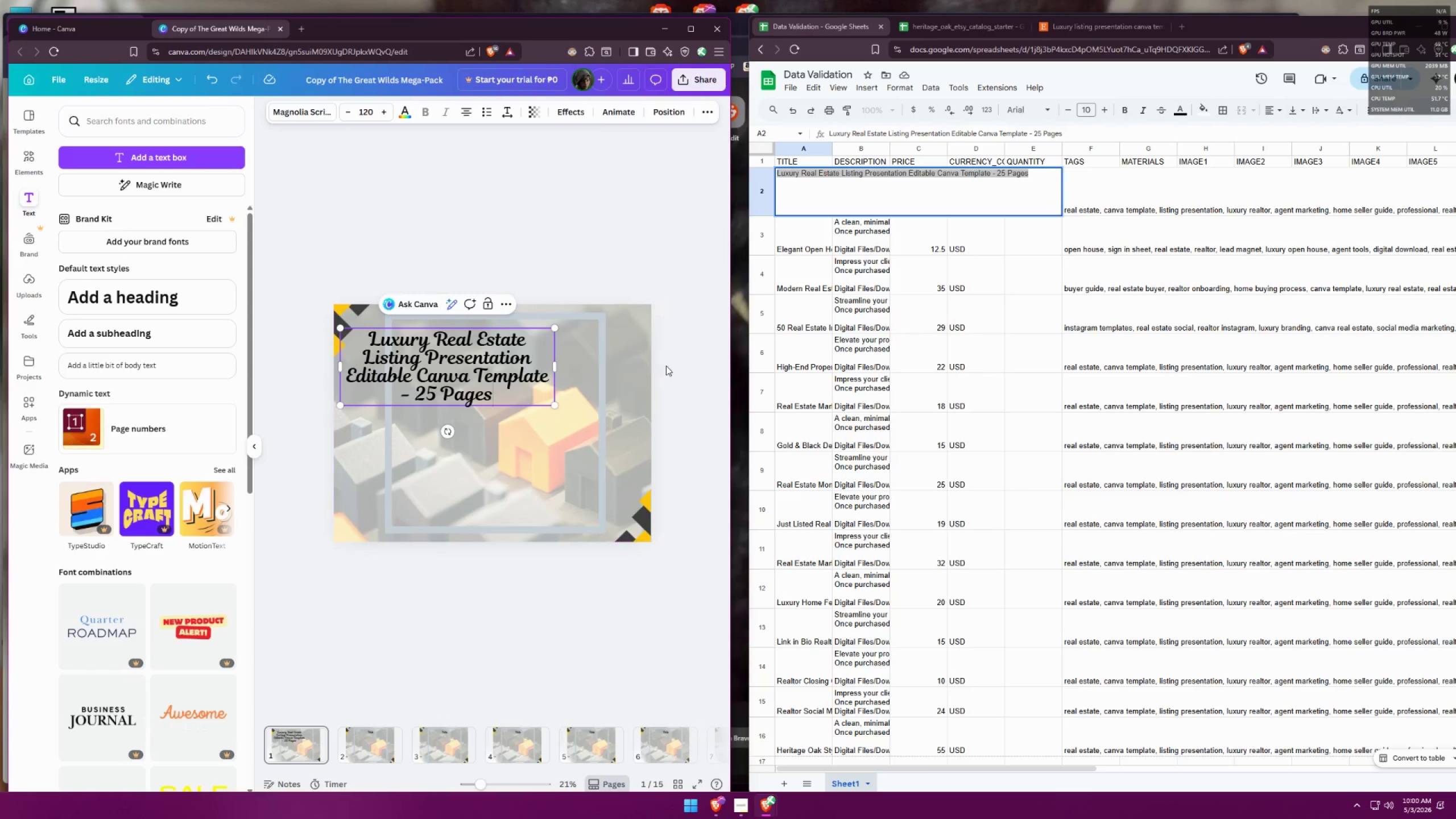 
left_click([704, 353])
 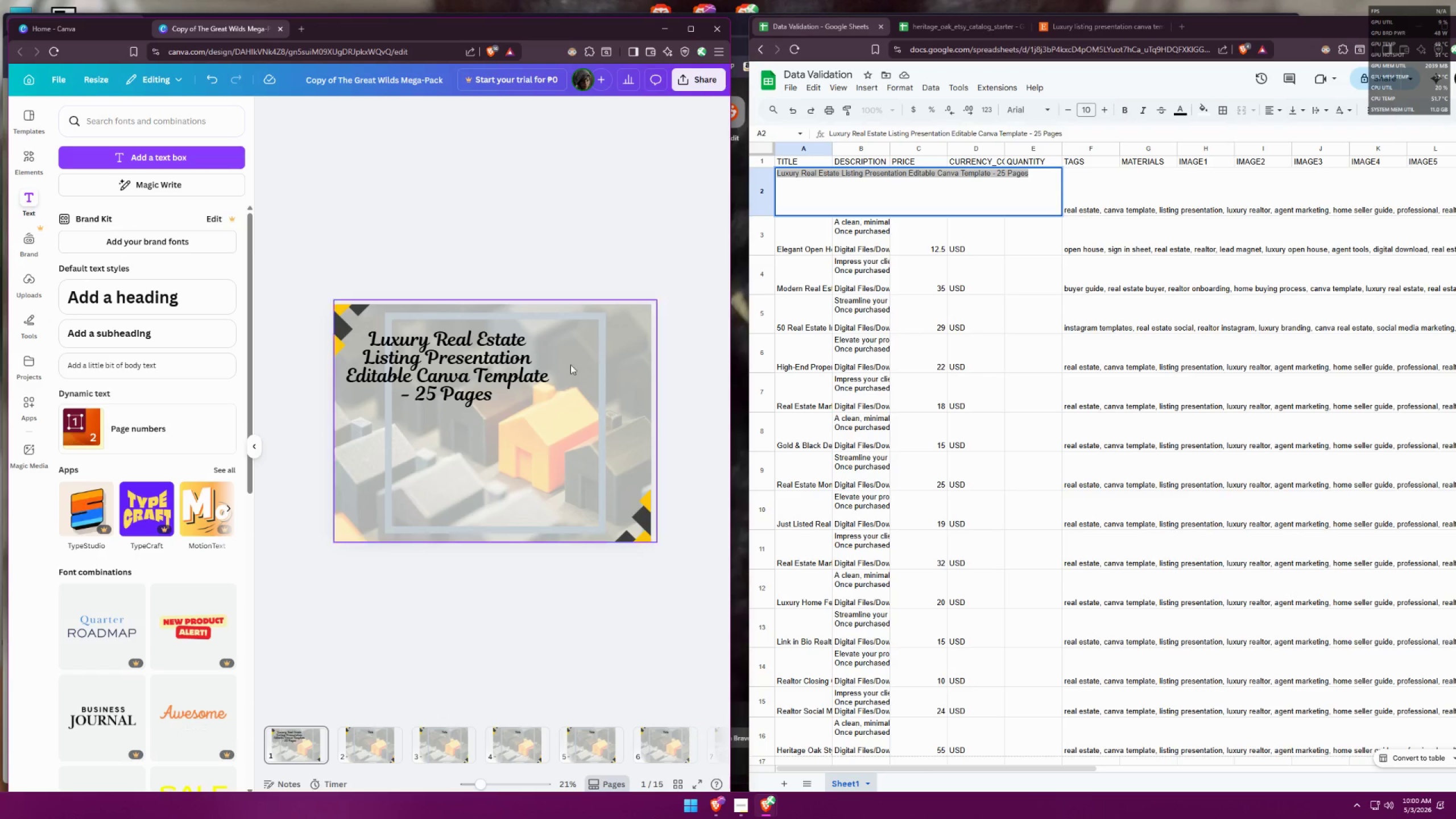 
left_click_drag(start_coordinate=[489, 369], to_coordinate=[531, 362])
 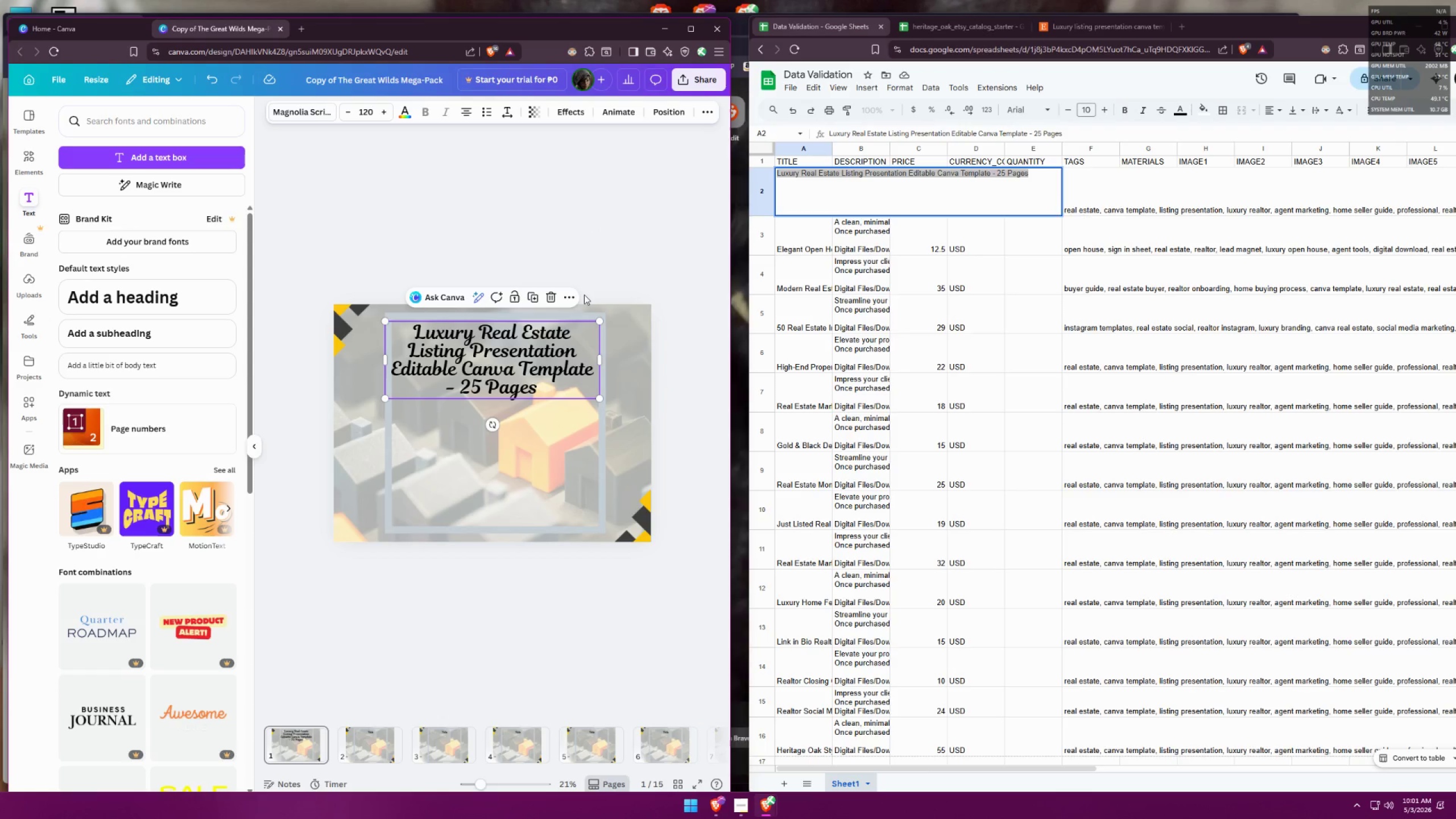 
wait(53.47)
 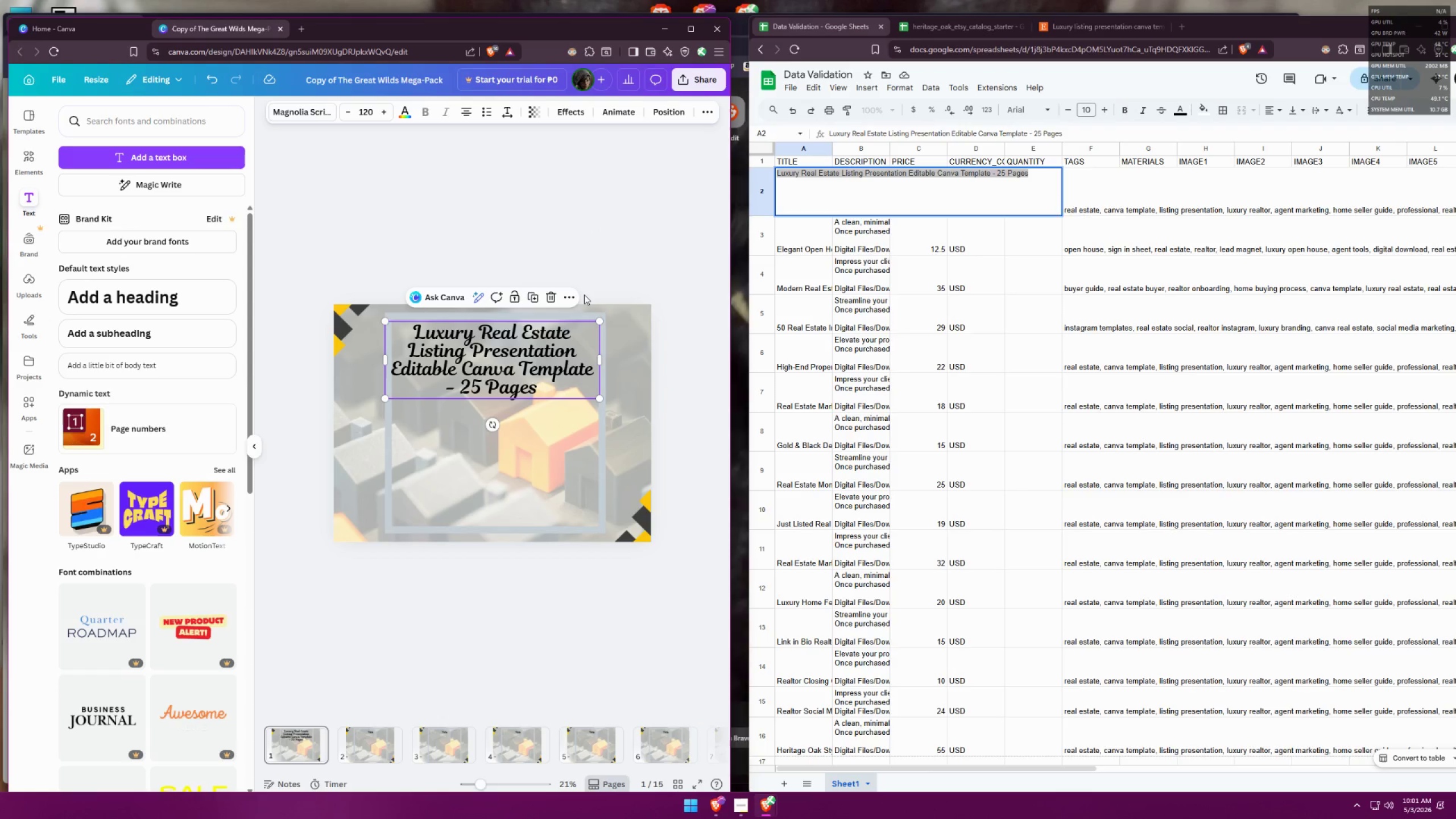 
double_click([499, 363])
 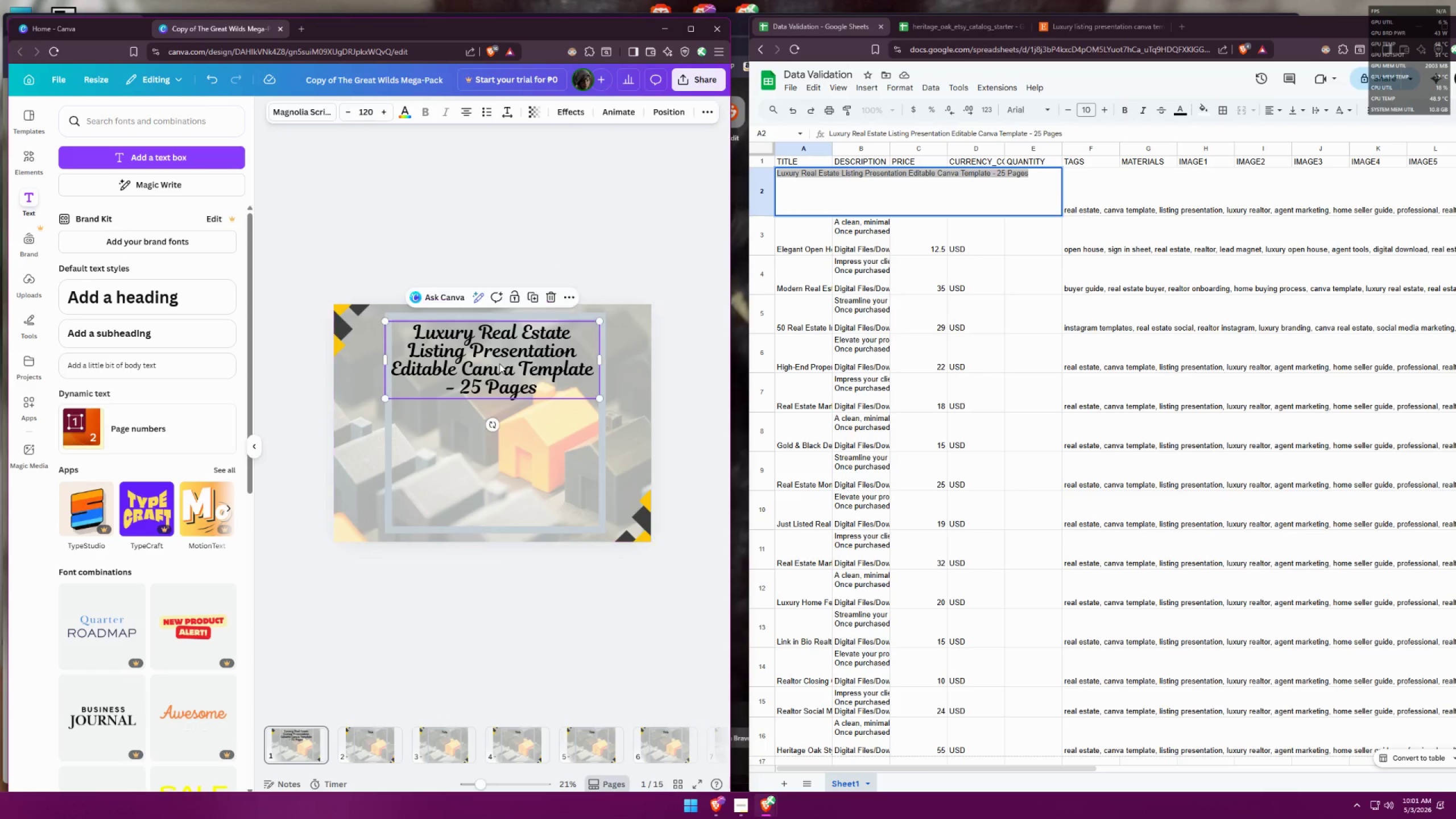 
triple_click([499, 363])
 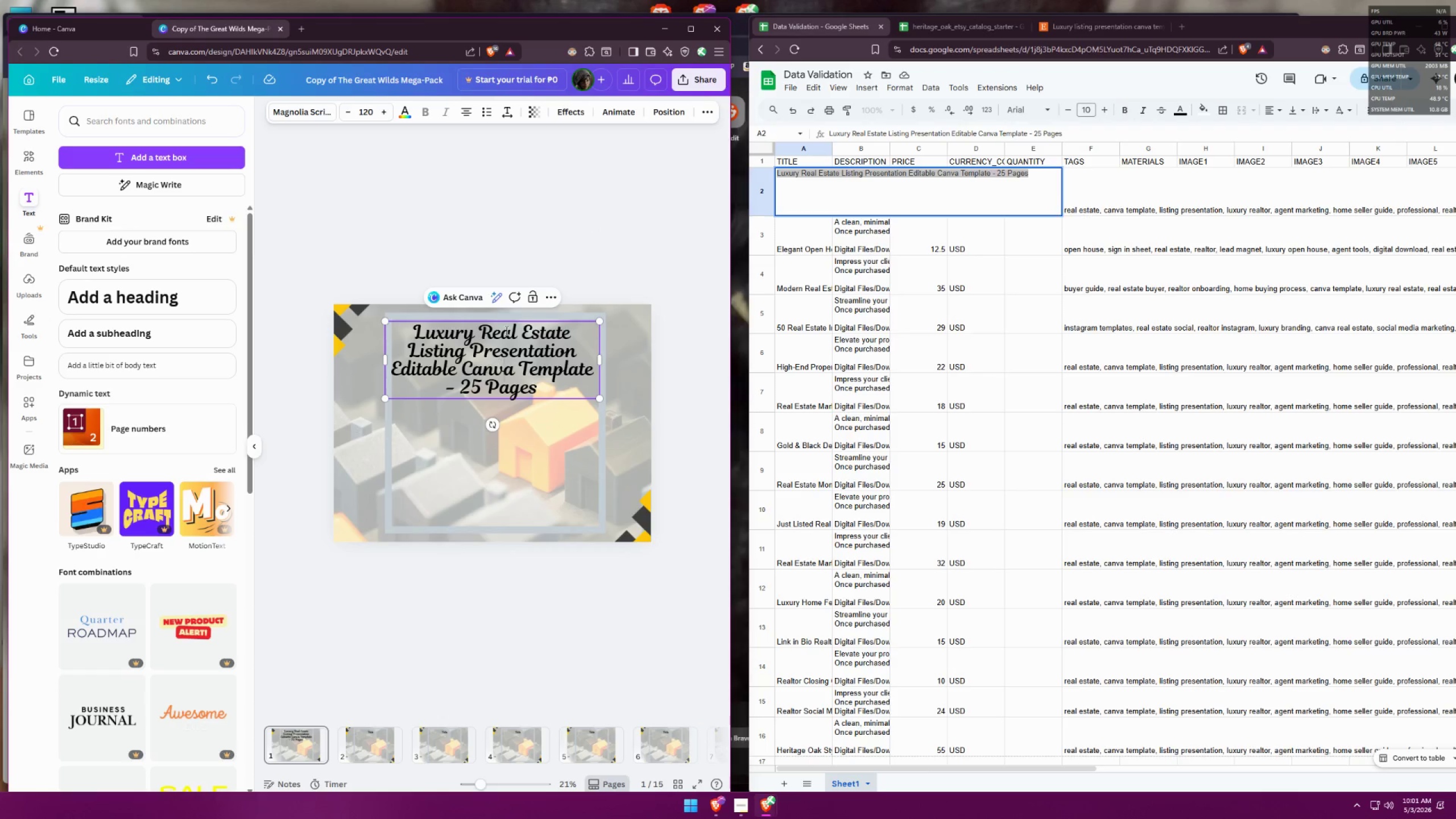 
key(Control+ControlLeft)
 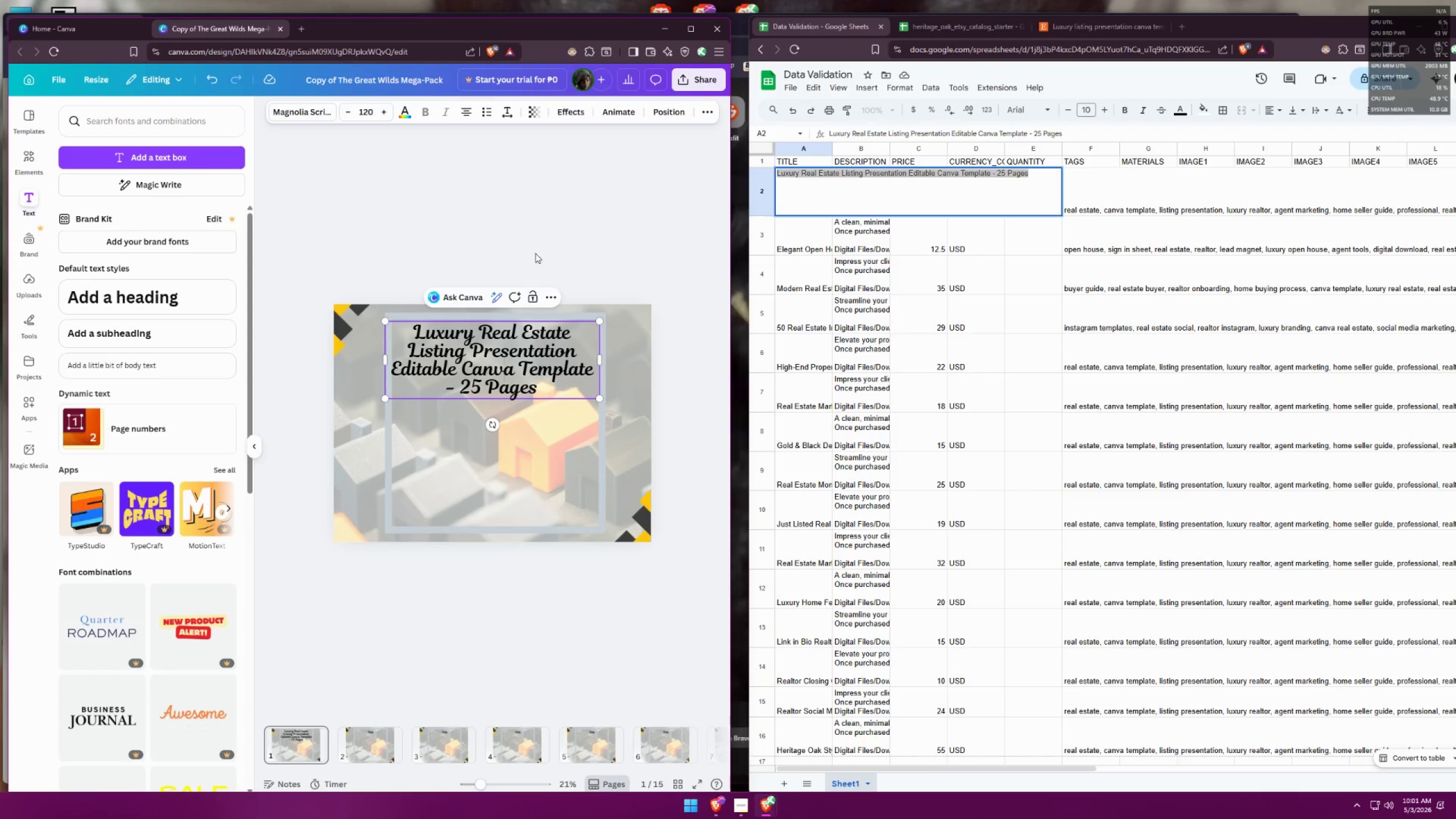 
key(Control+A)
 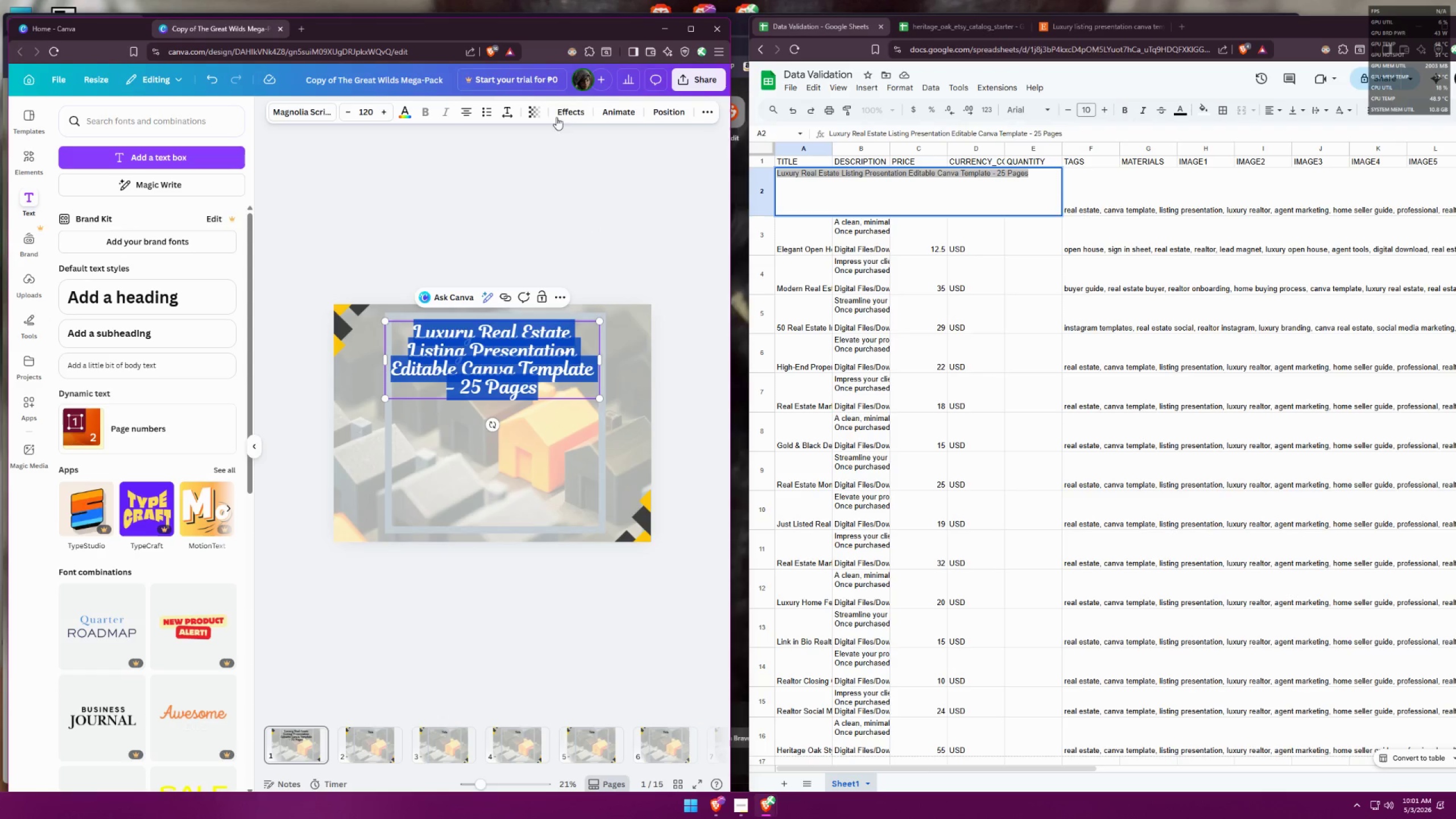 
left_click([565, 114])
 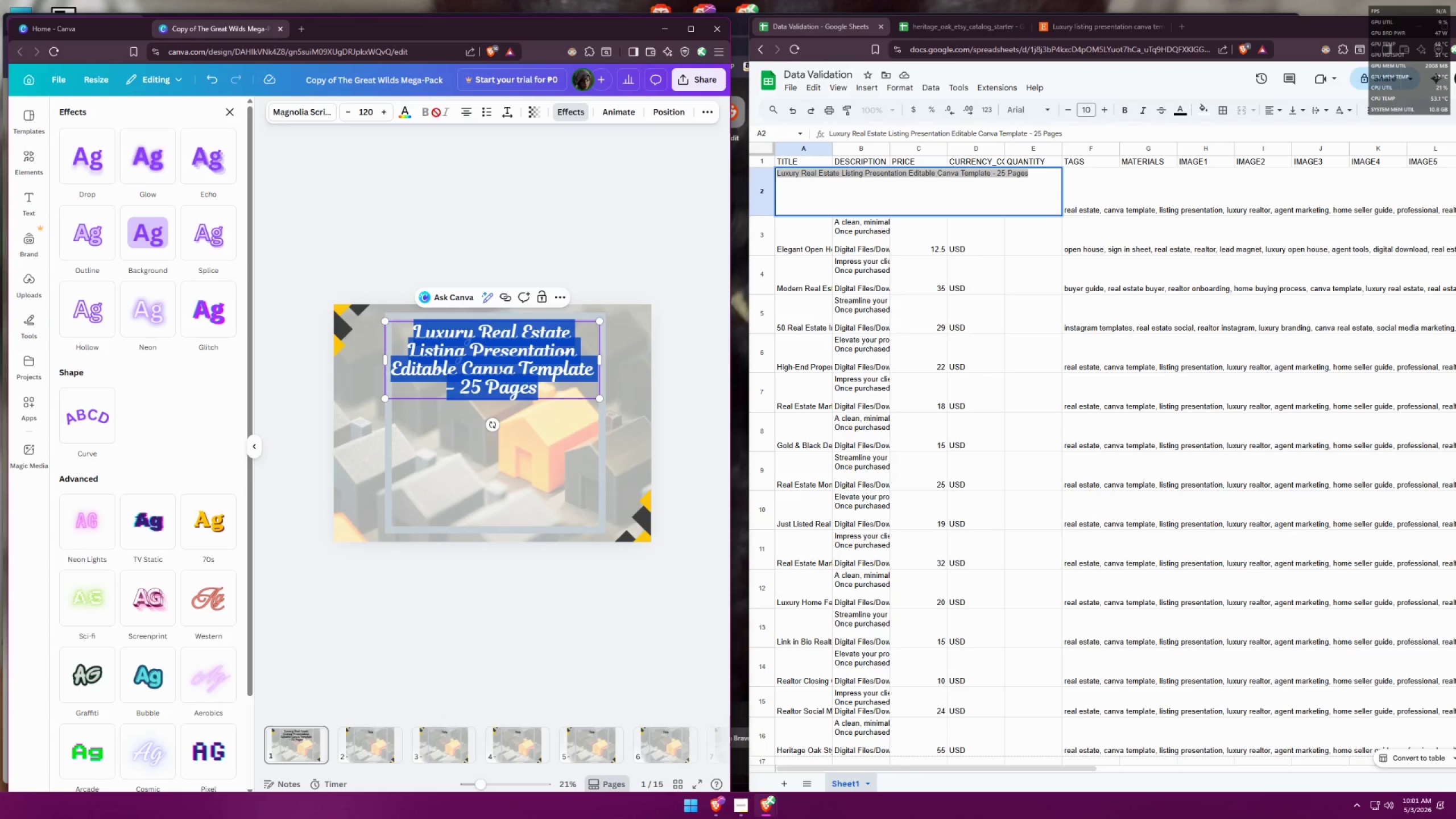 
left_click([411, 115])
 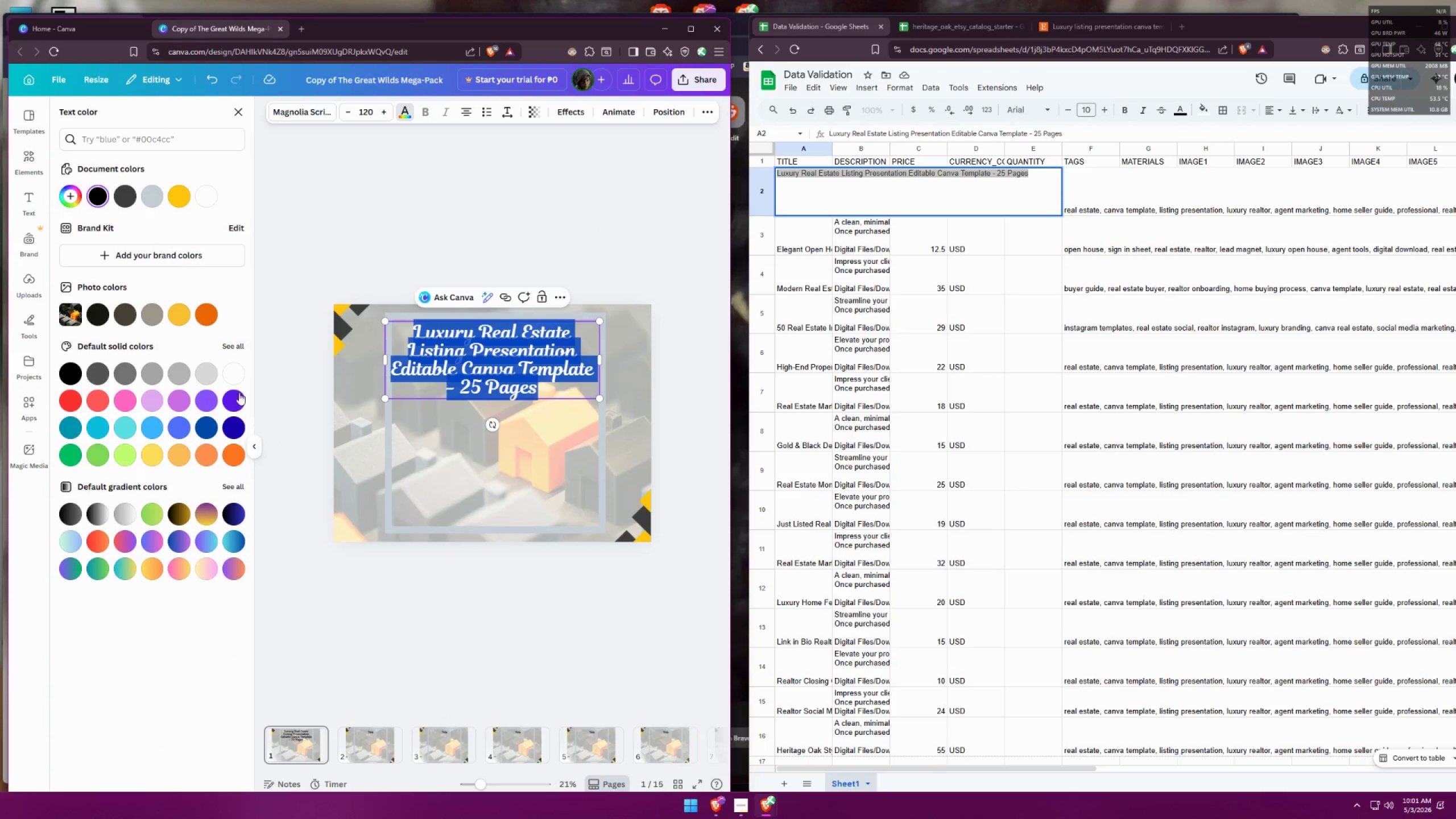 
left_click([235, 375])
 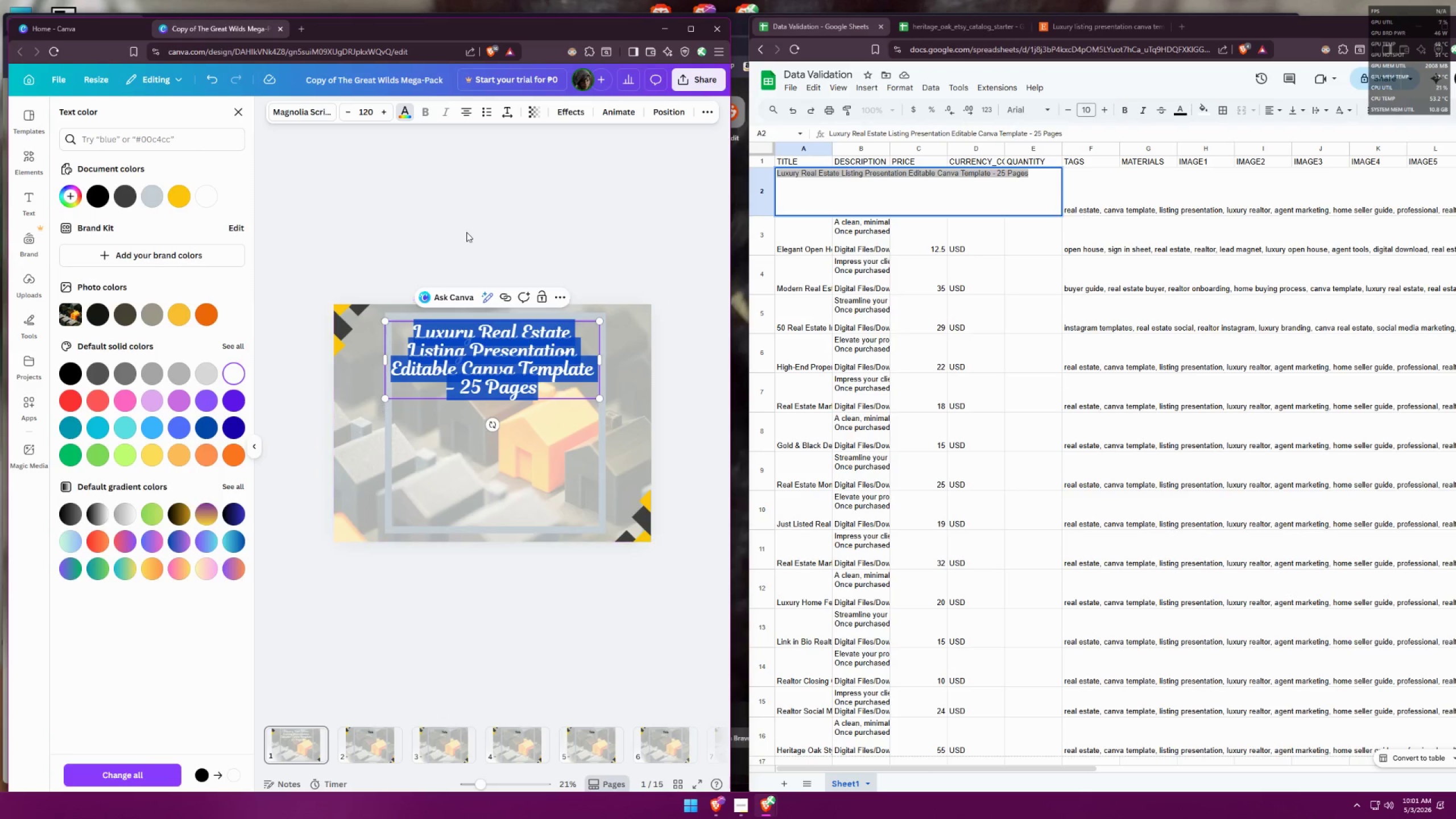 
left_click([570, 113])
 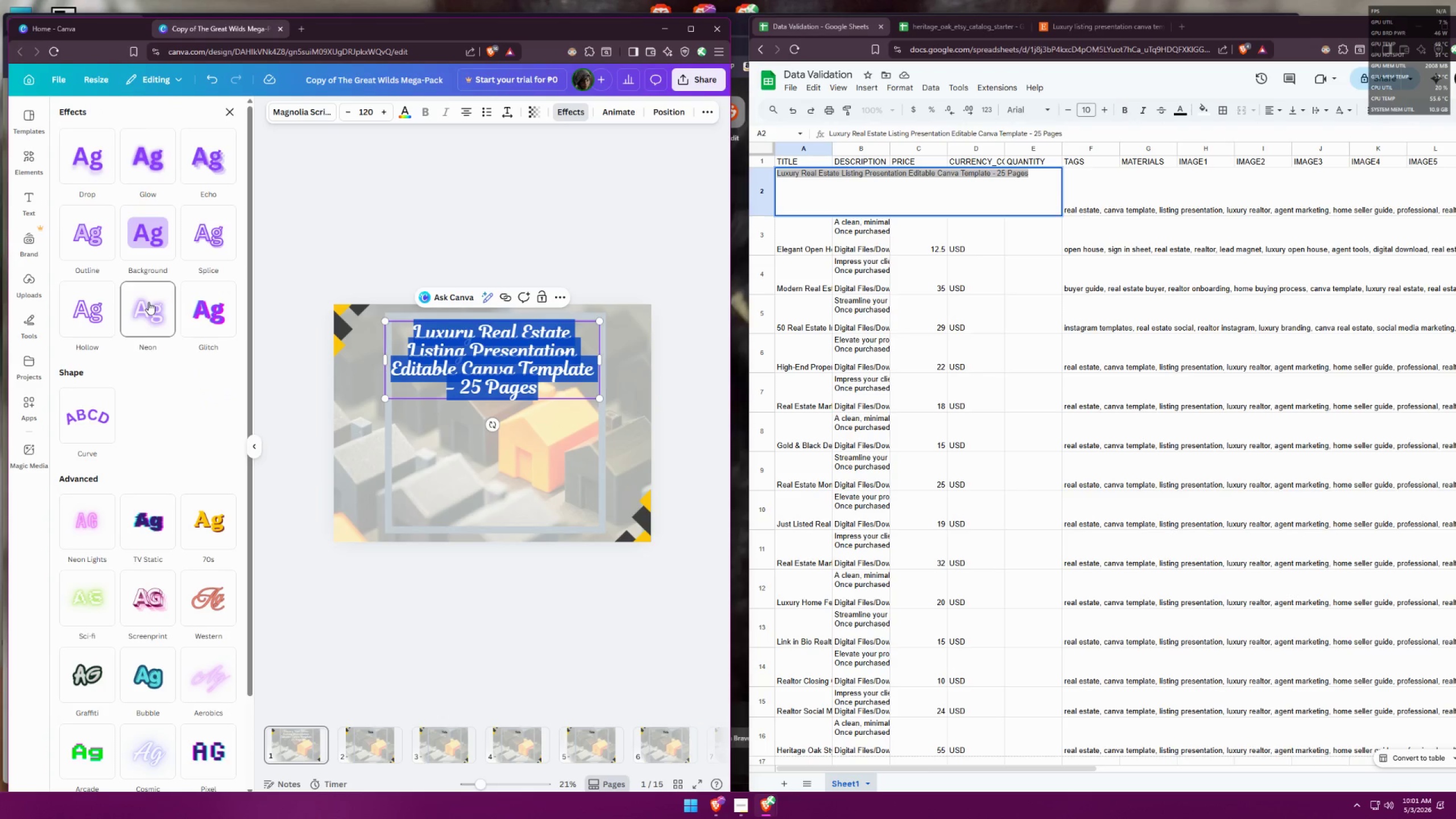 
left_click([148, 301])
 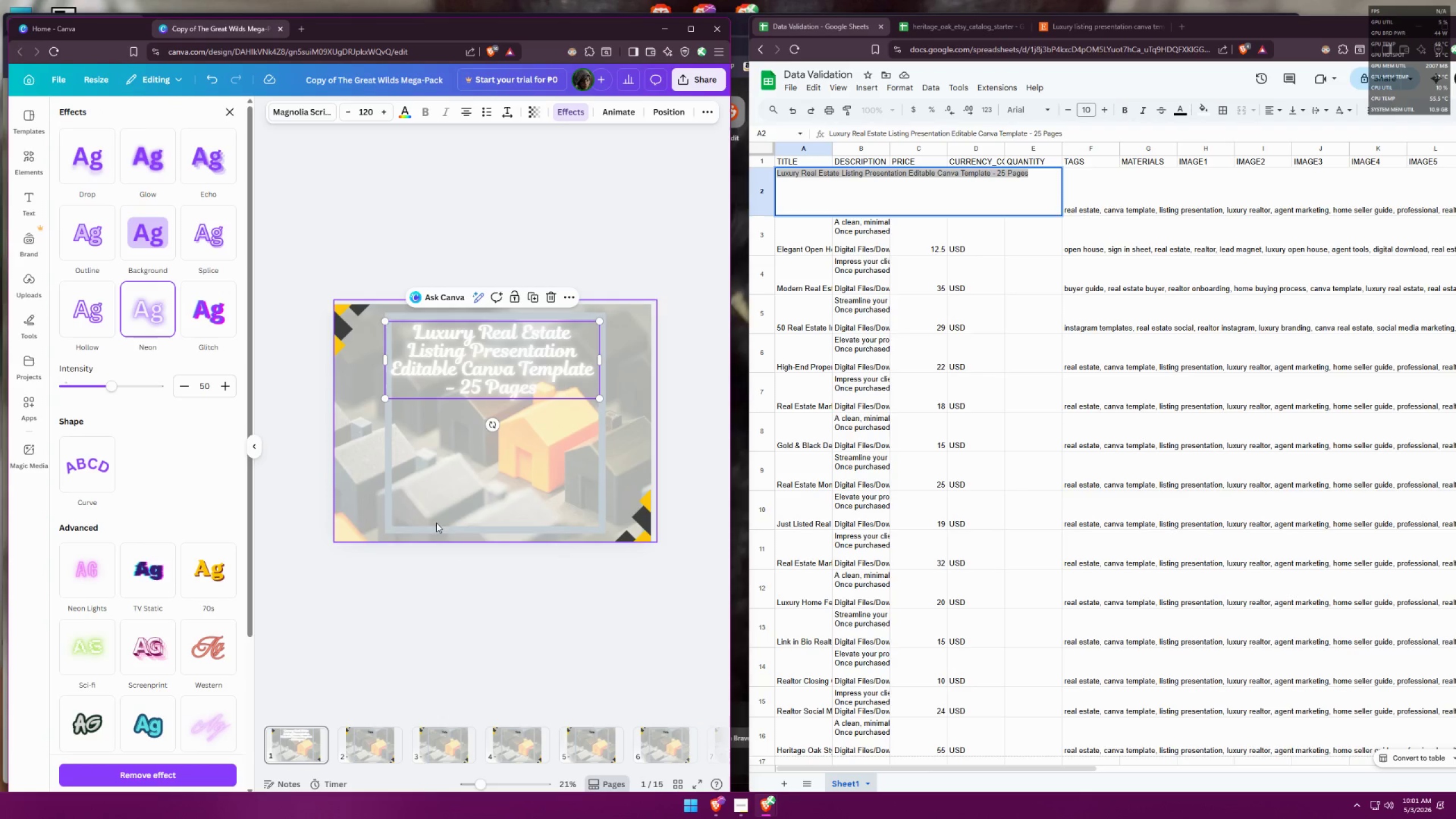 
key(Control+ControlLeft)
 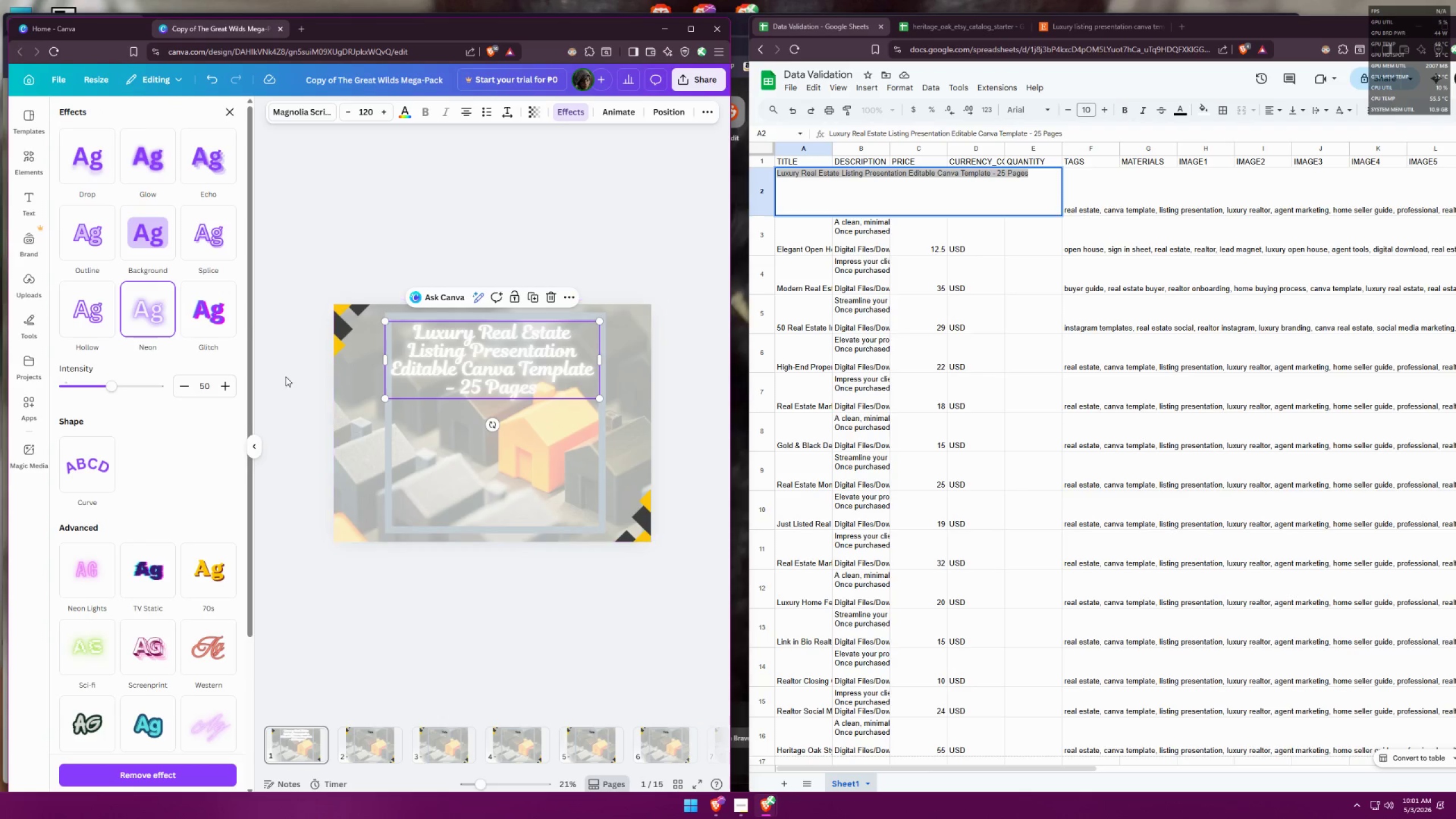 
key(Control+Z)
 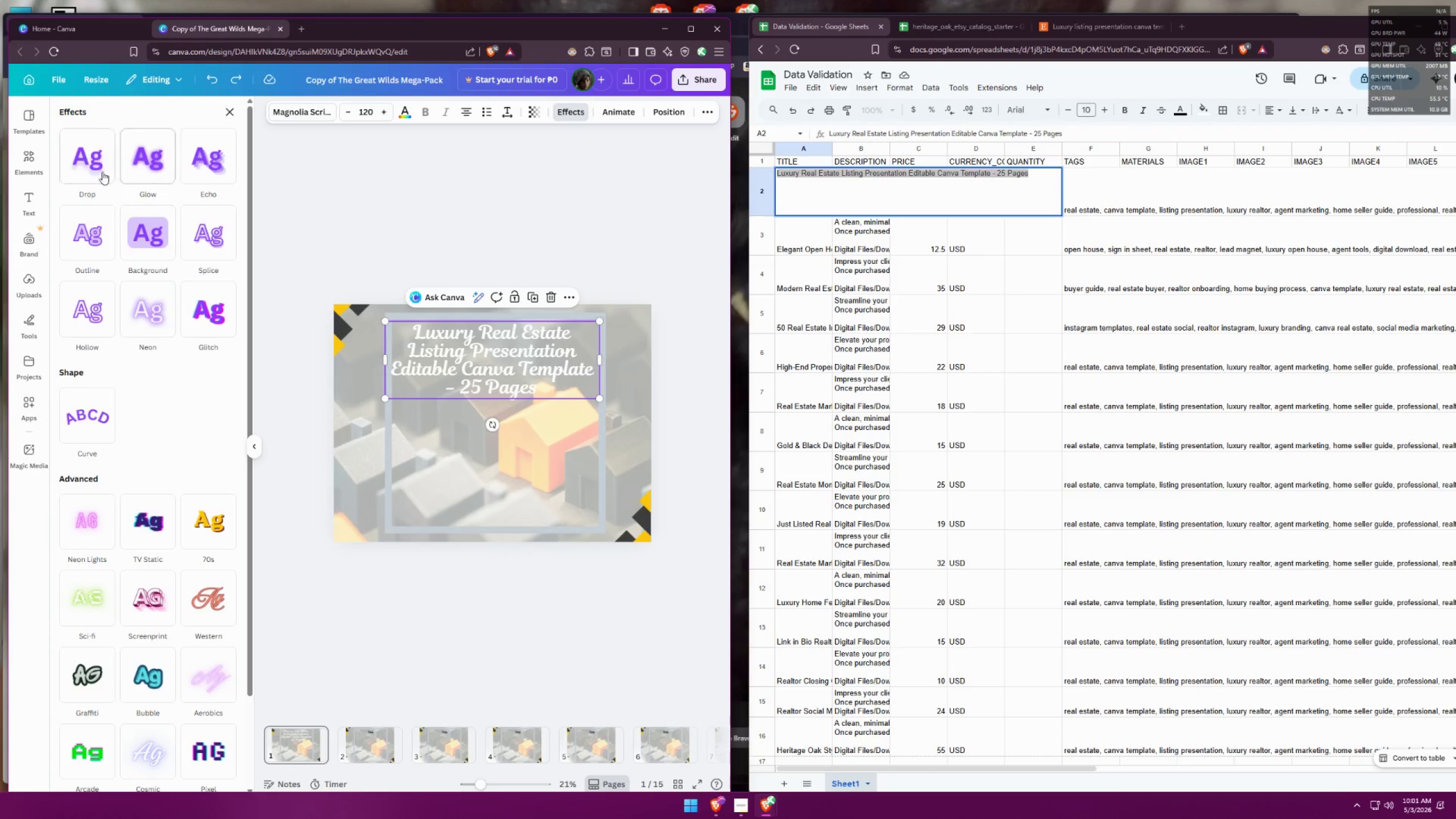 
left_click([93, 167])
 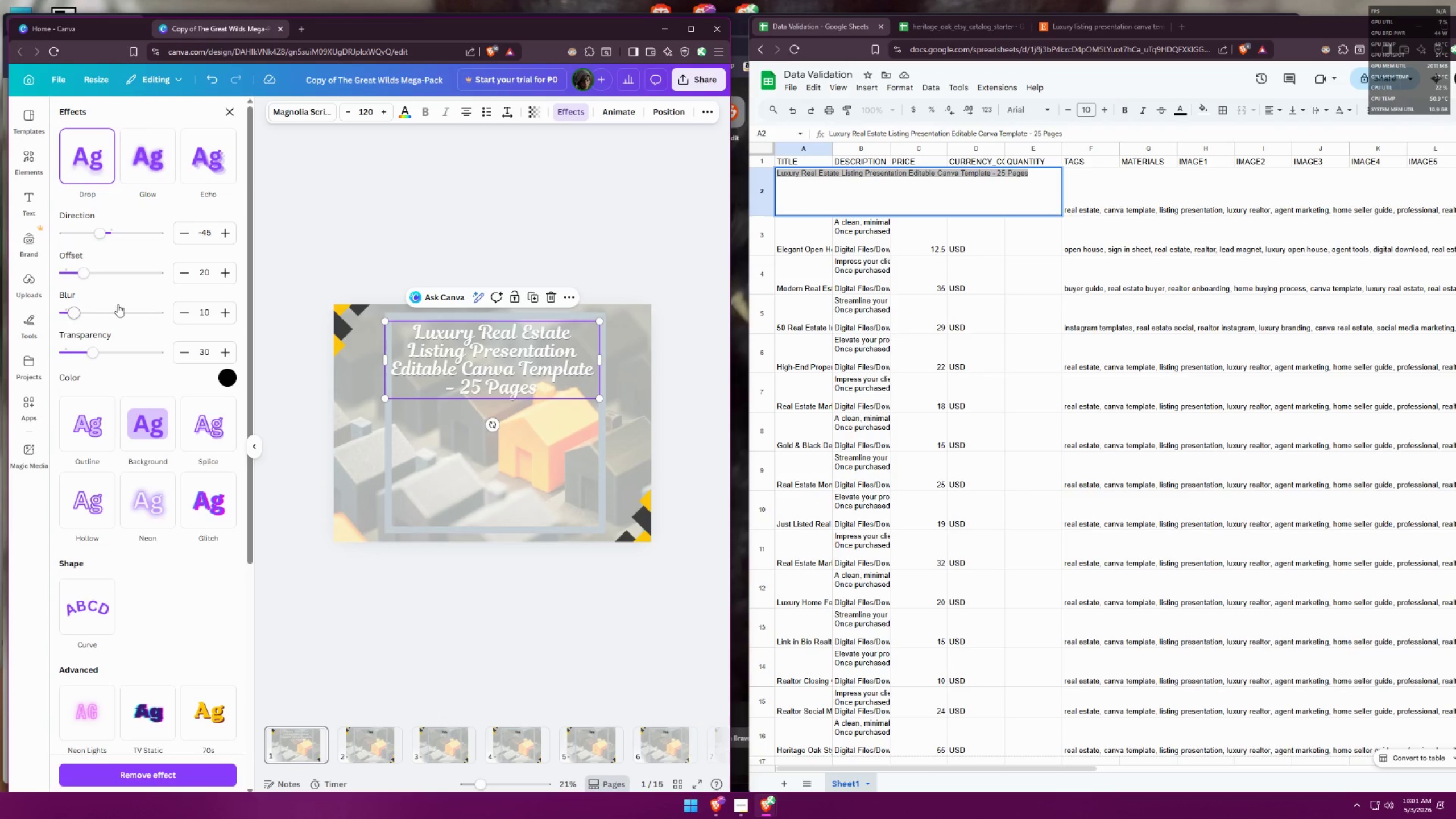 
left_click_drag(start_coordinate=[103, 232], to_coordinate=[163, 225])
 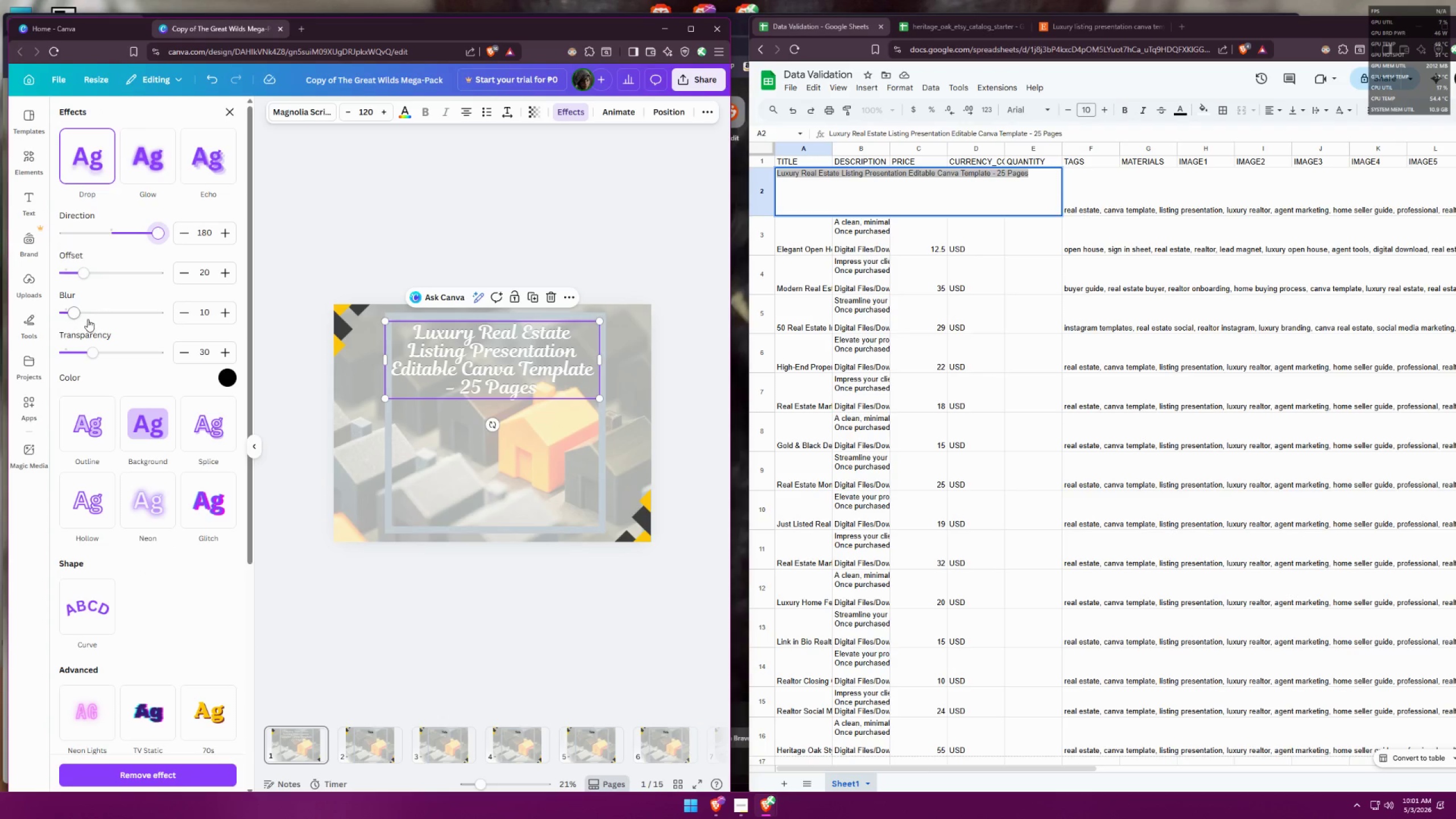 
left_click_drag(start_coordinate=[77, 311], to_coordinate=[183, 292])
 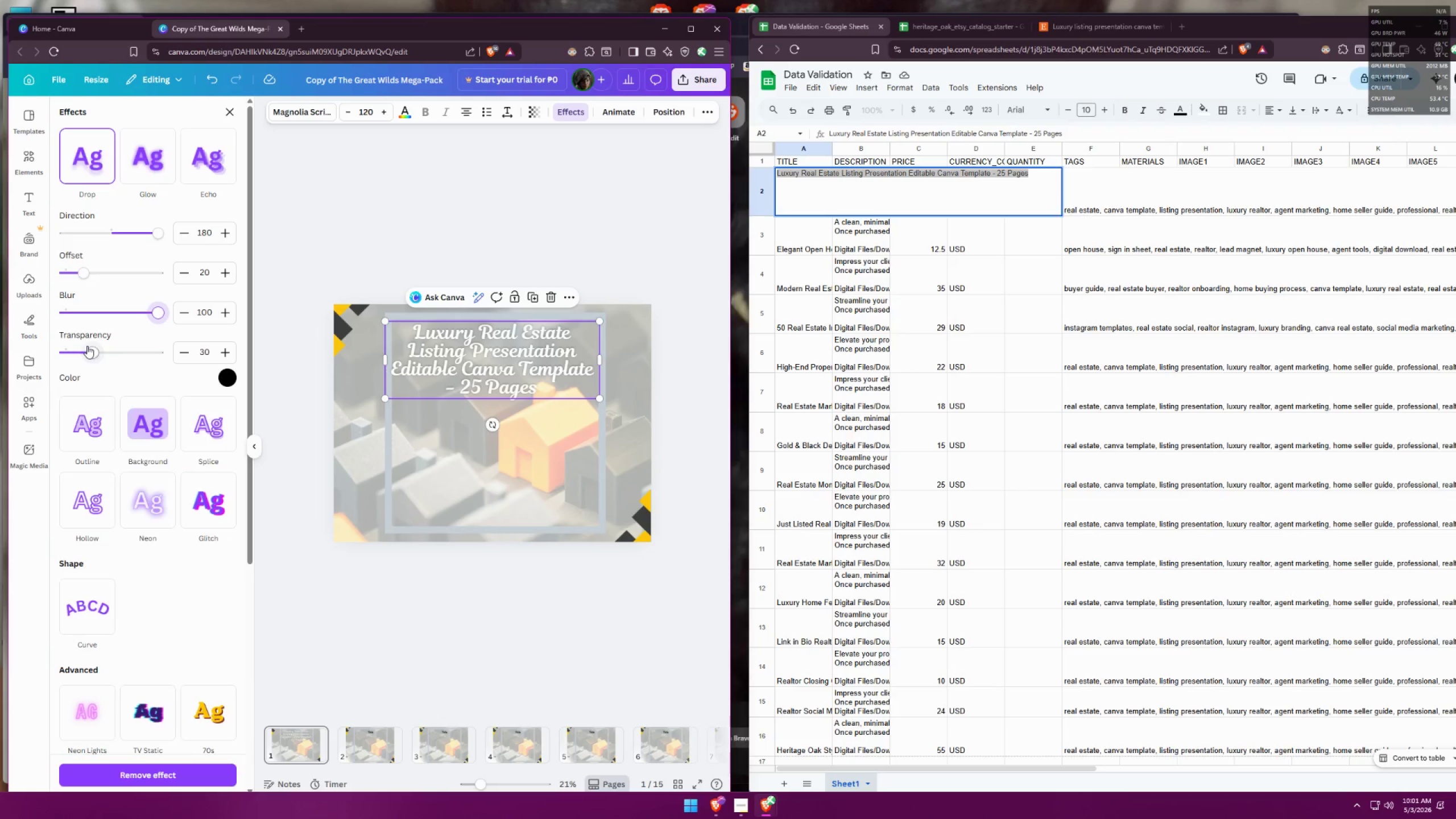 
left_click_drag(start_coordinate=[92, 345], to_coordinate=[214, 348])
 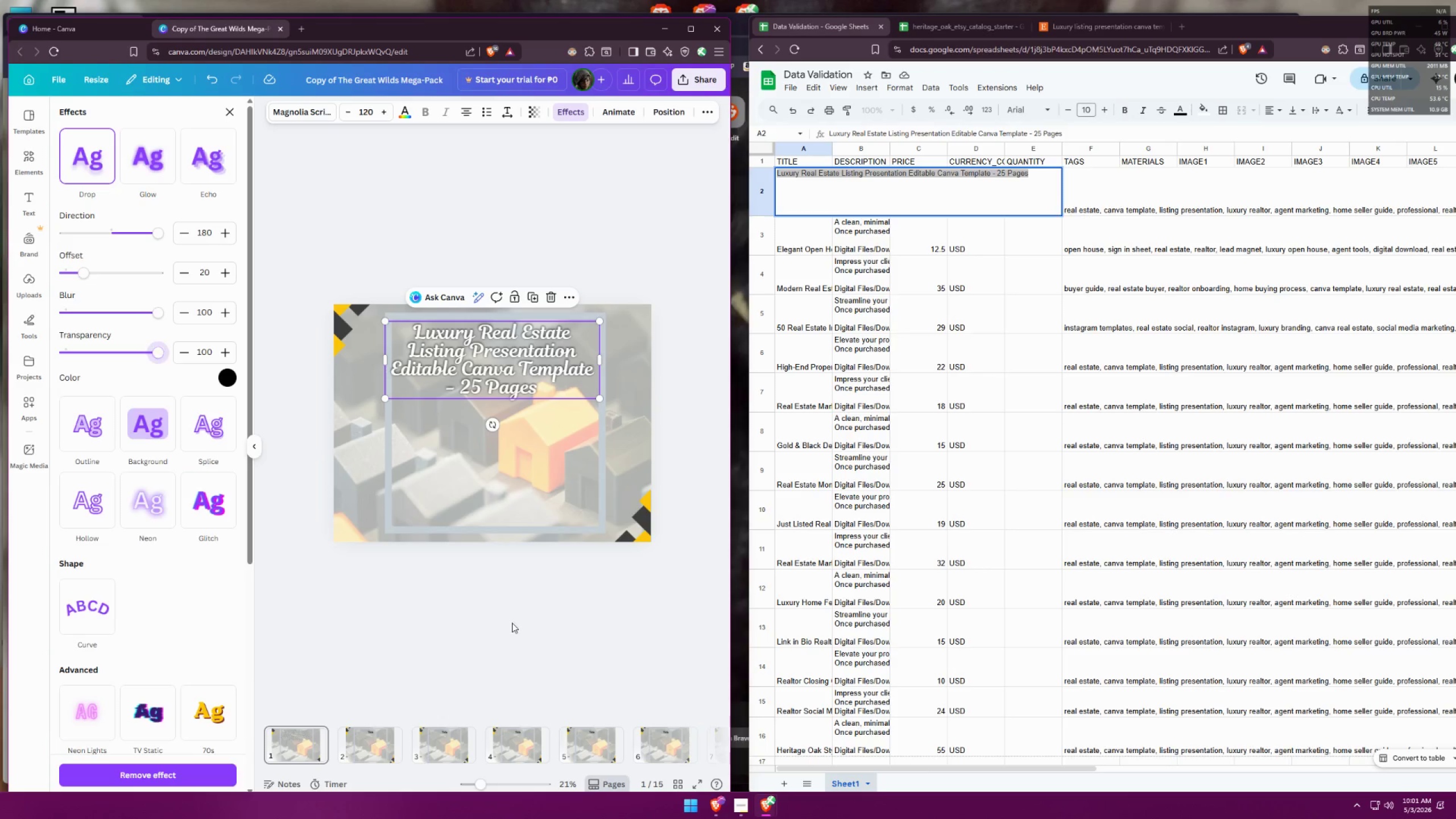 
double_click([512, 623])
 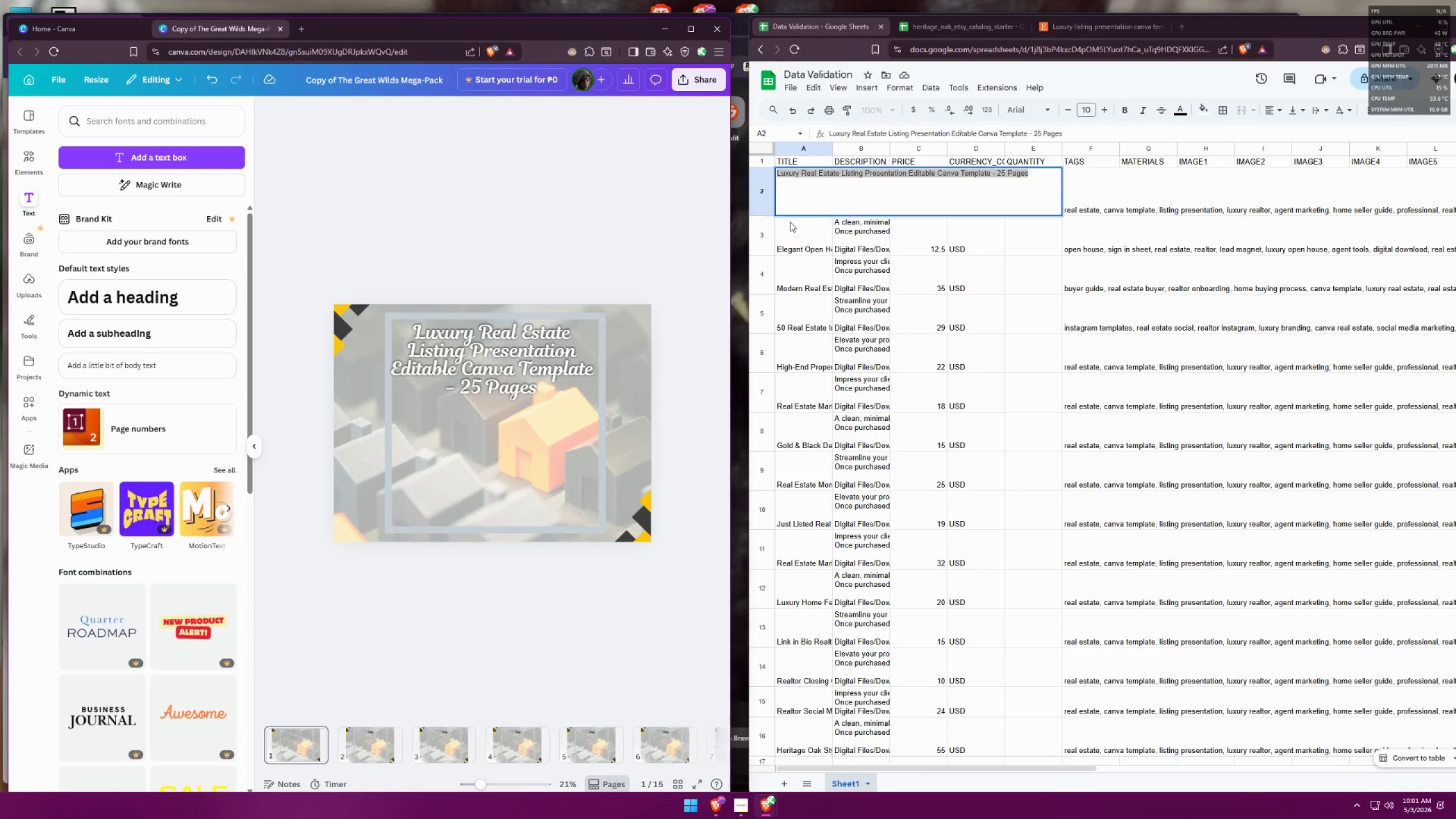 
left_click_drag(start_coordinate=[526, 360], to_coordinate=[525, 349])
 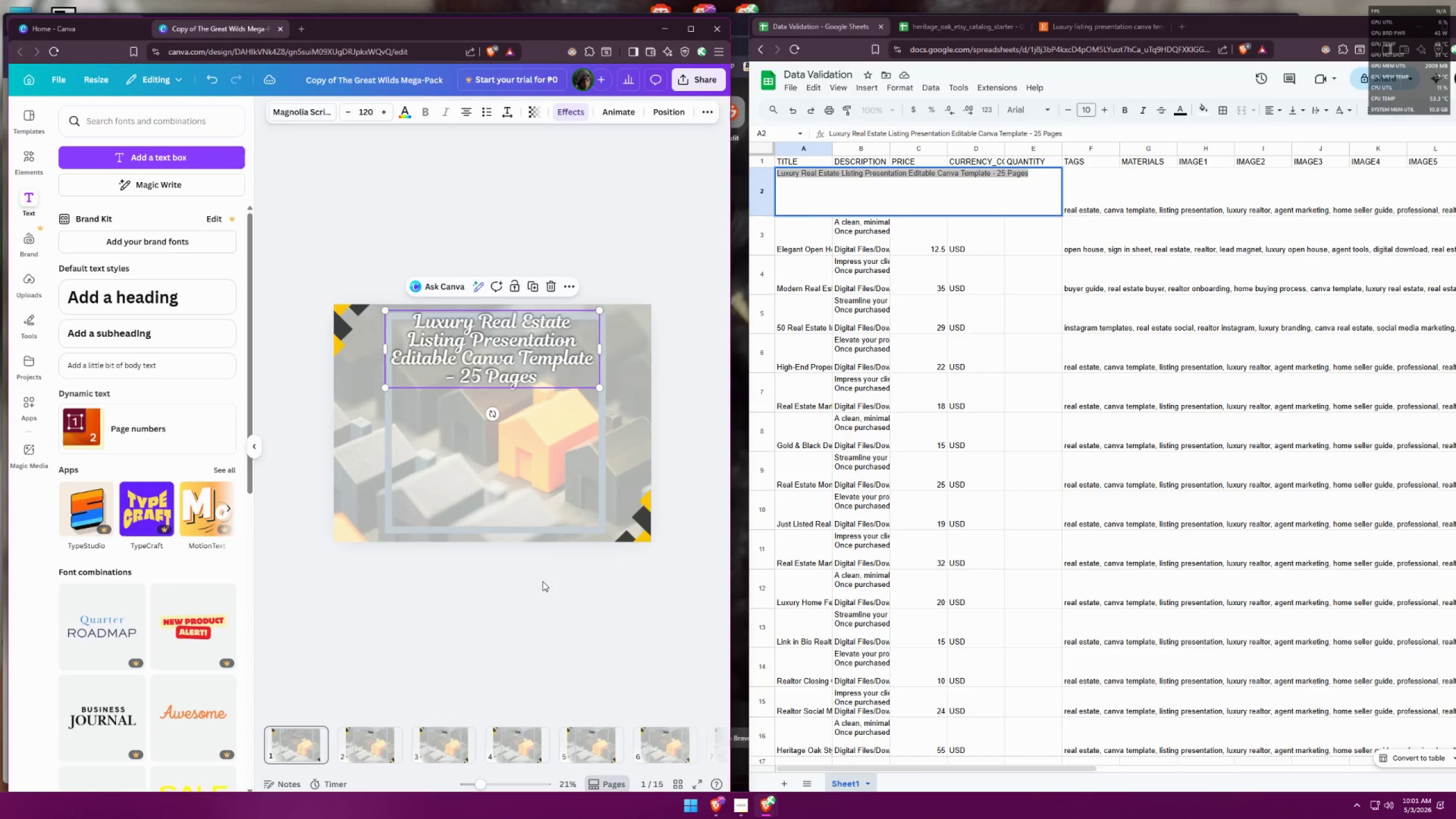 
left_click([543, 586])
 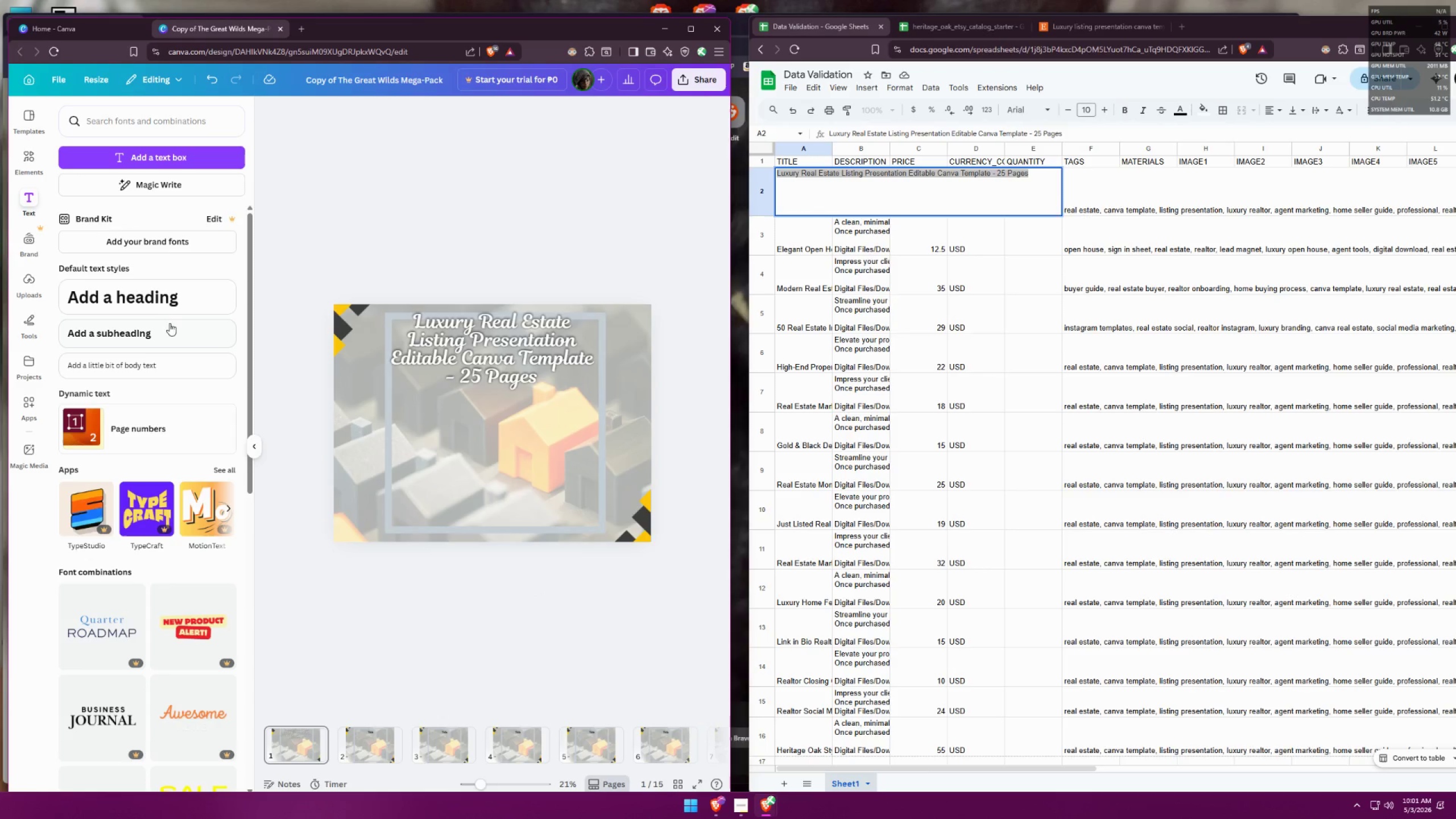 
left_click([26, 157])
 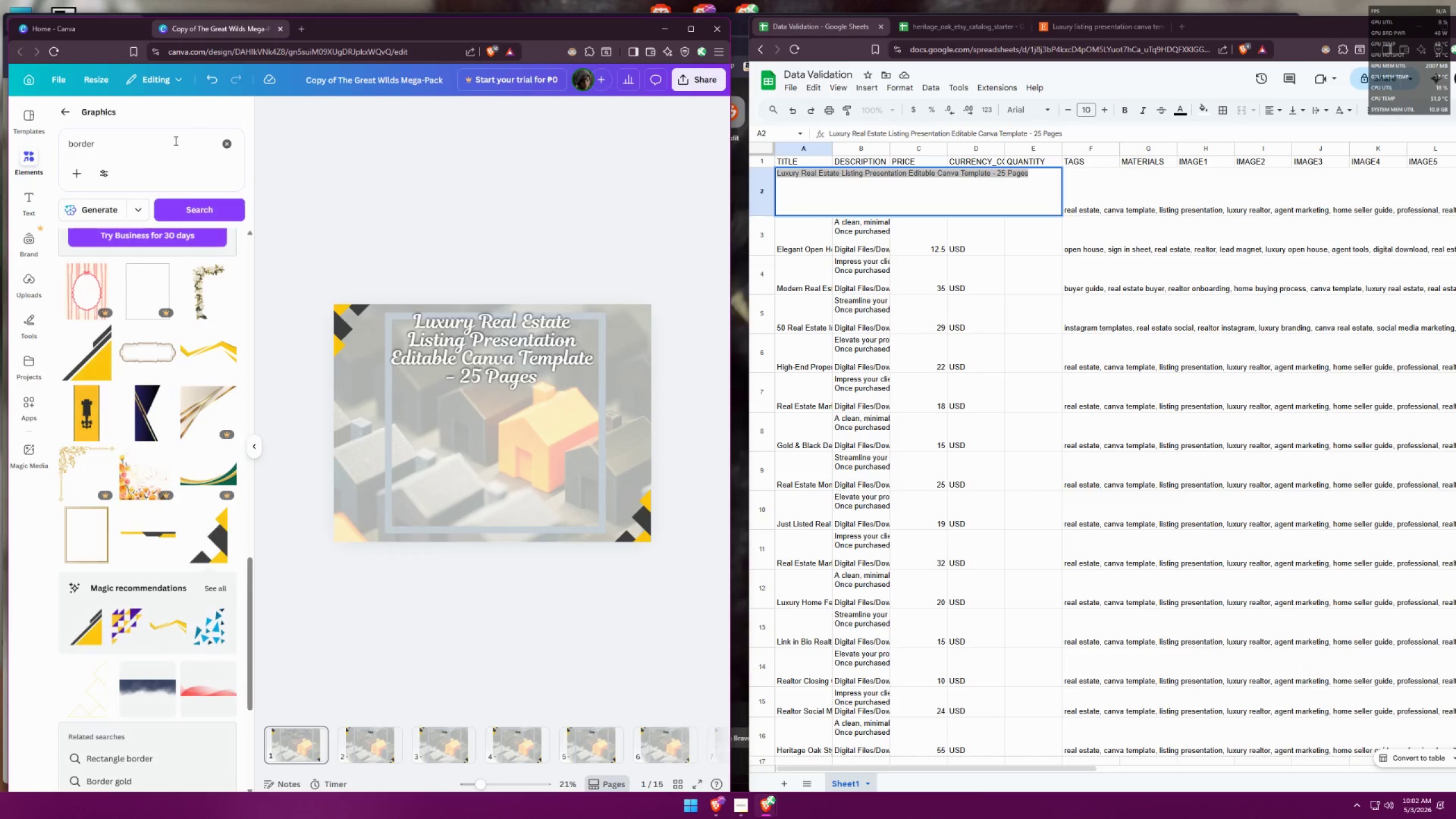 
left_click([191, 130])
 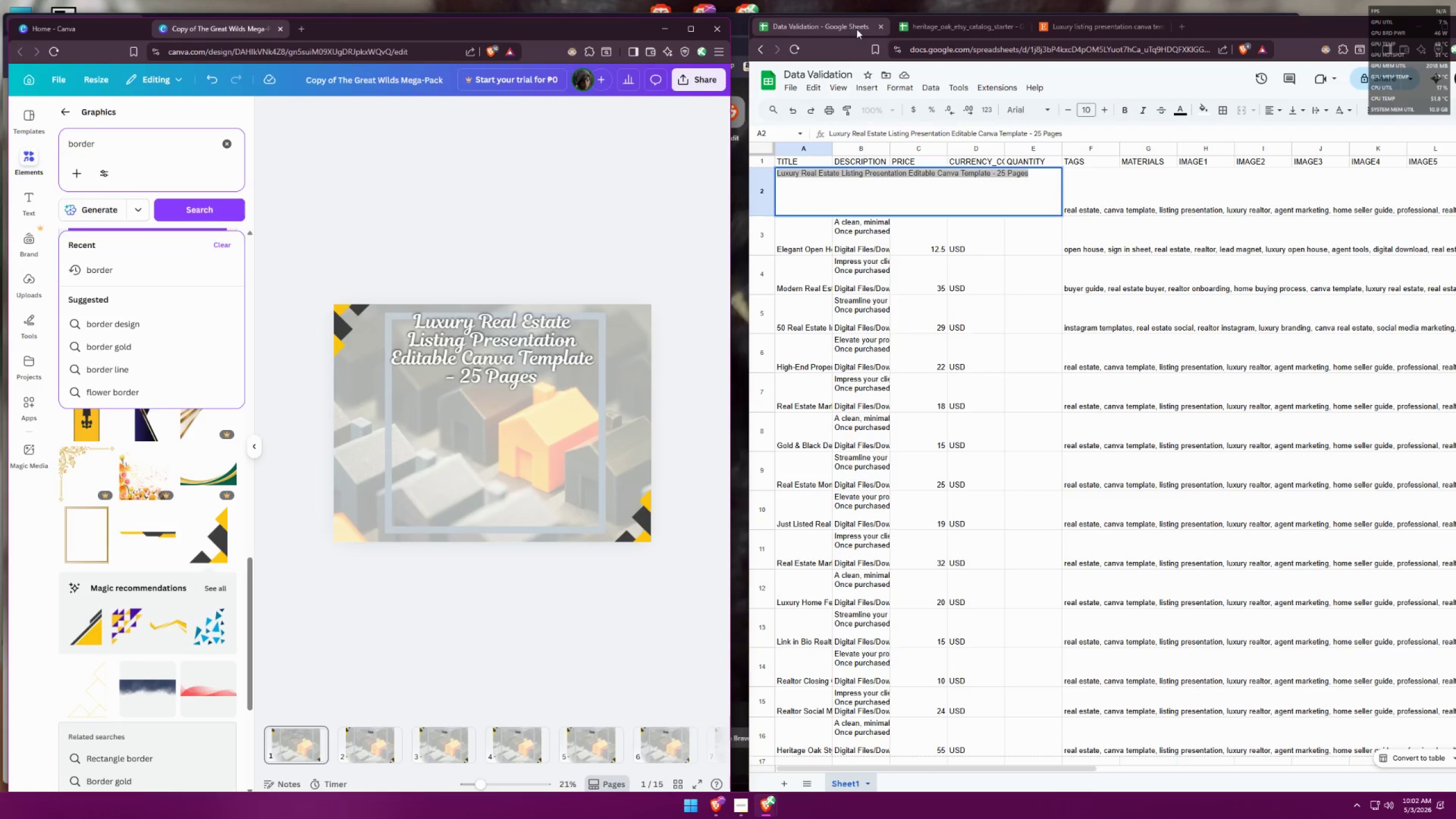 
left_click([931, 30])
 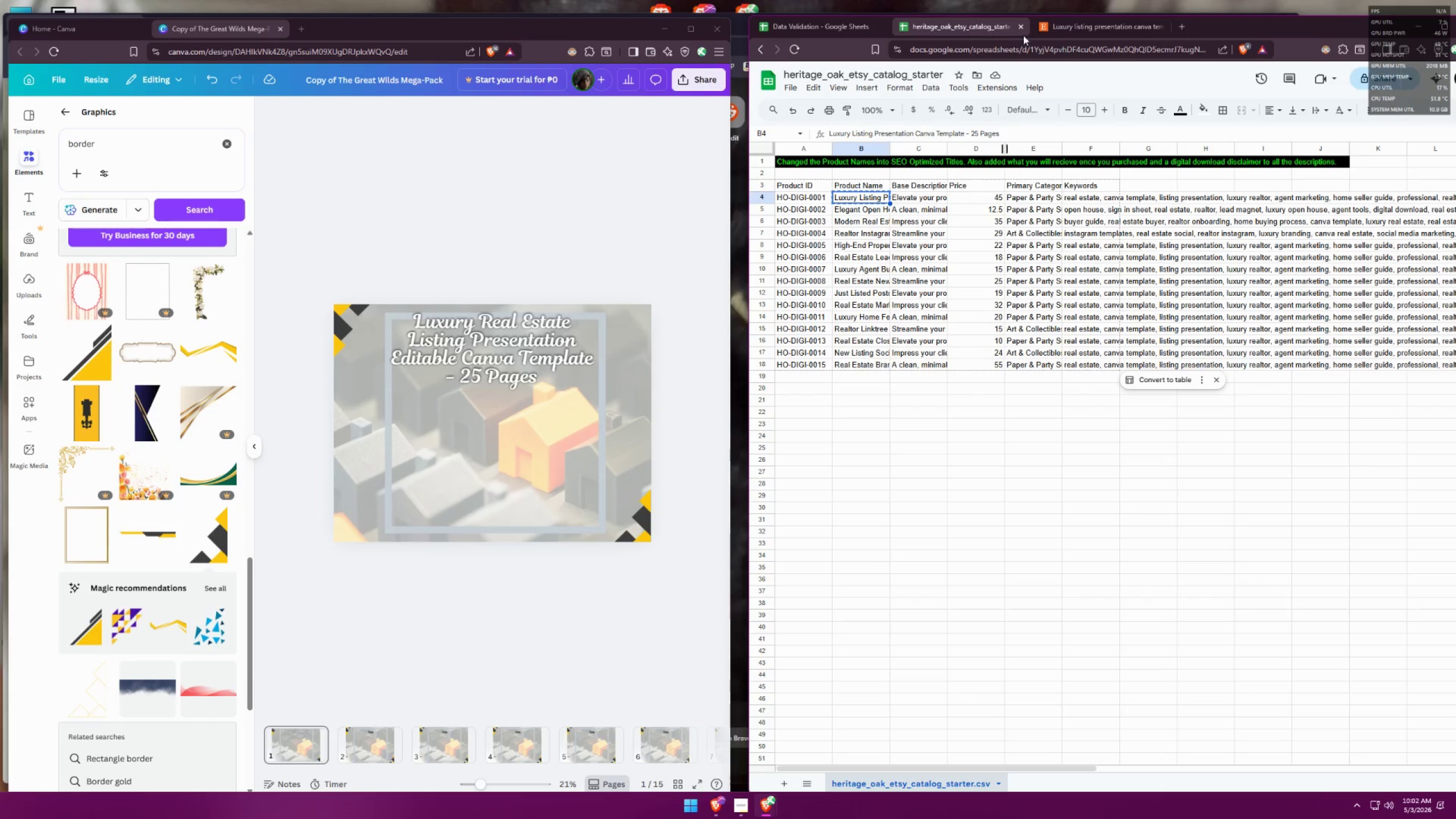 
left_click([1078, 27])
 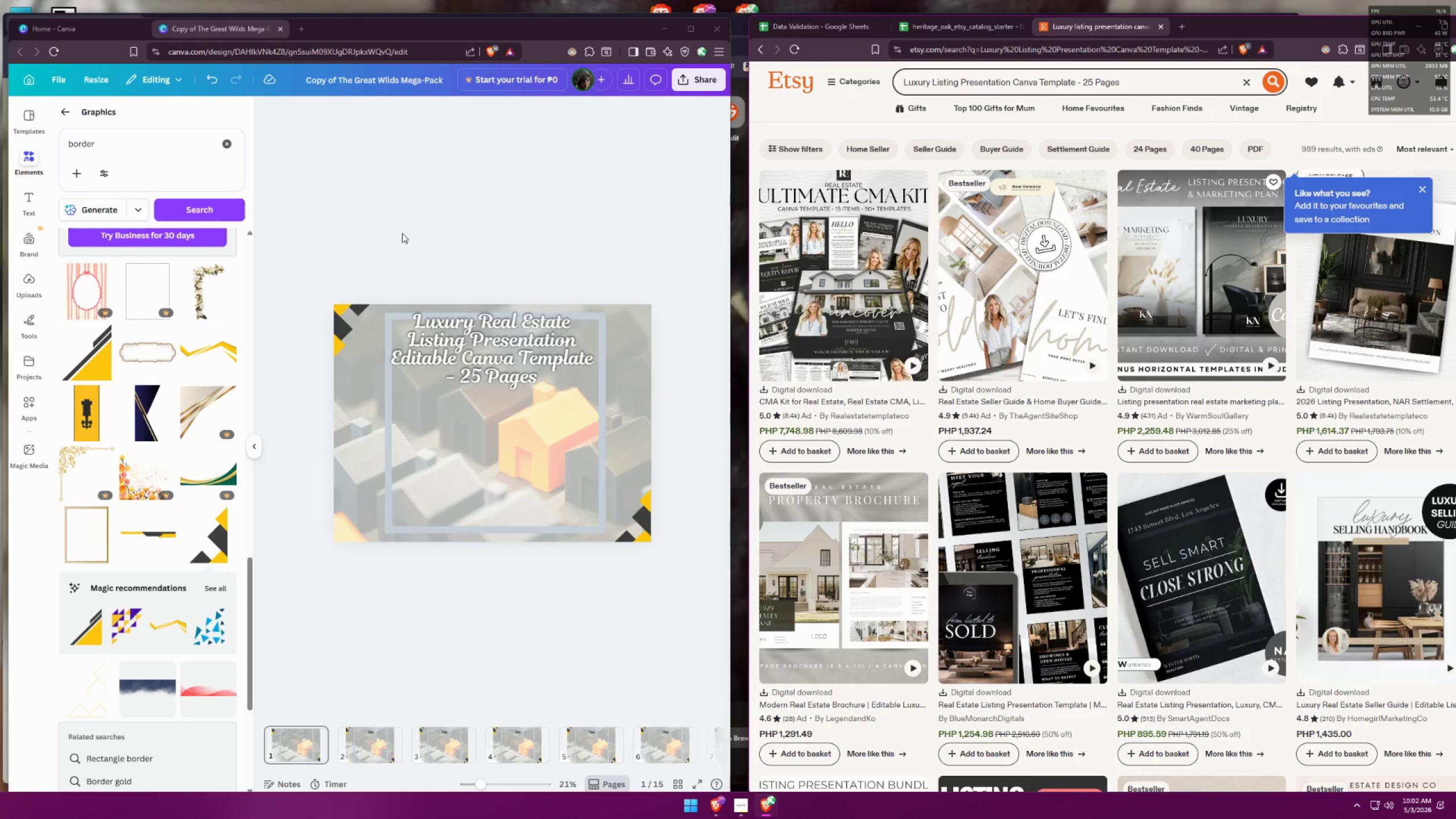 
left_click_drag(start_coordinate=[120, 159], to_coordinate=[114, 157])
 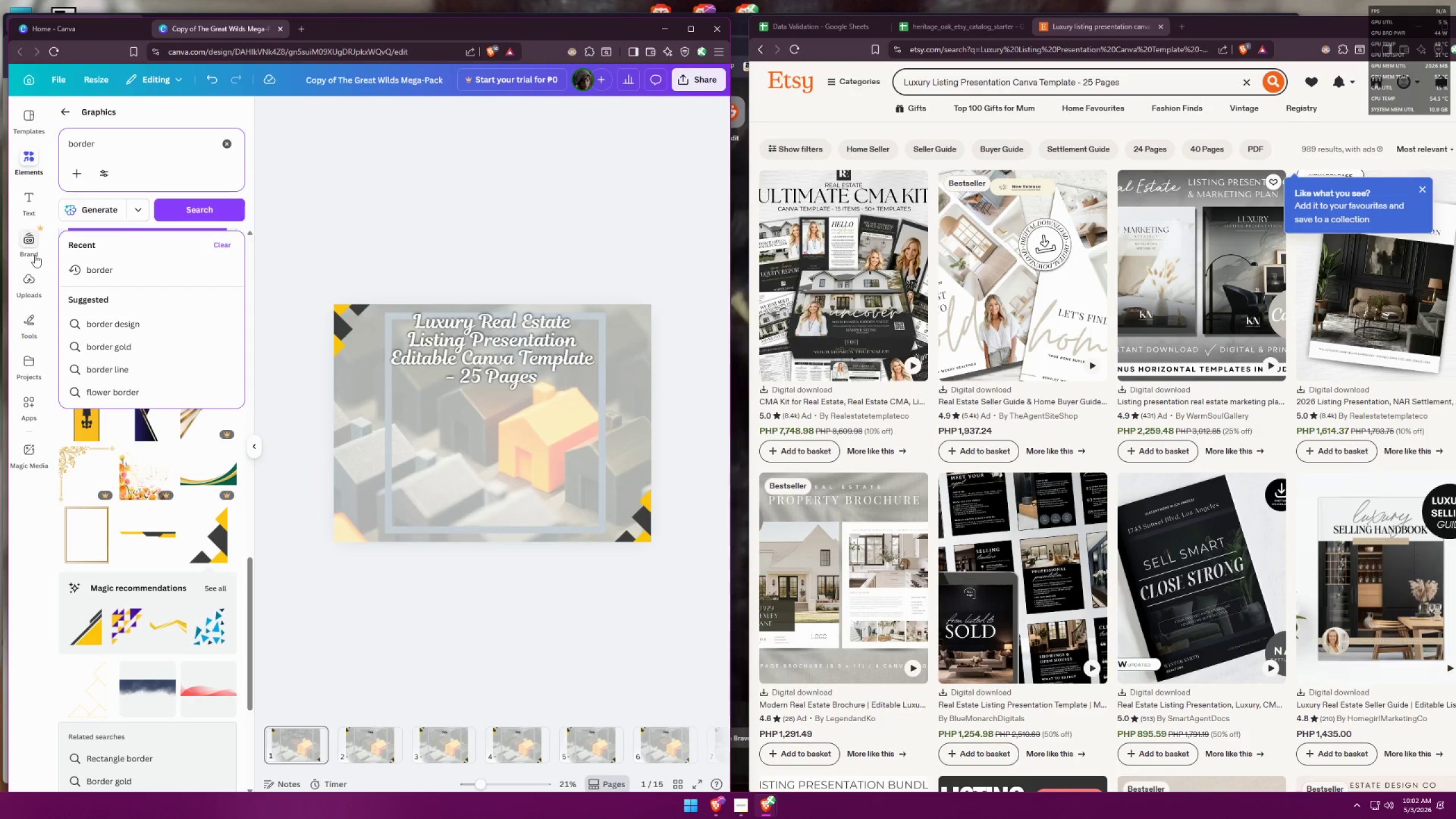 
wait(5.38)
 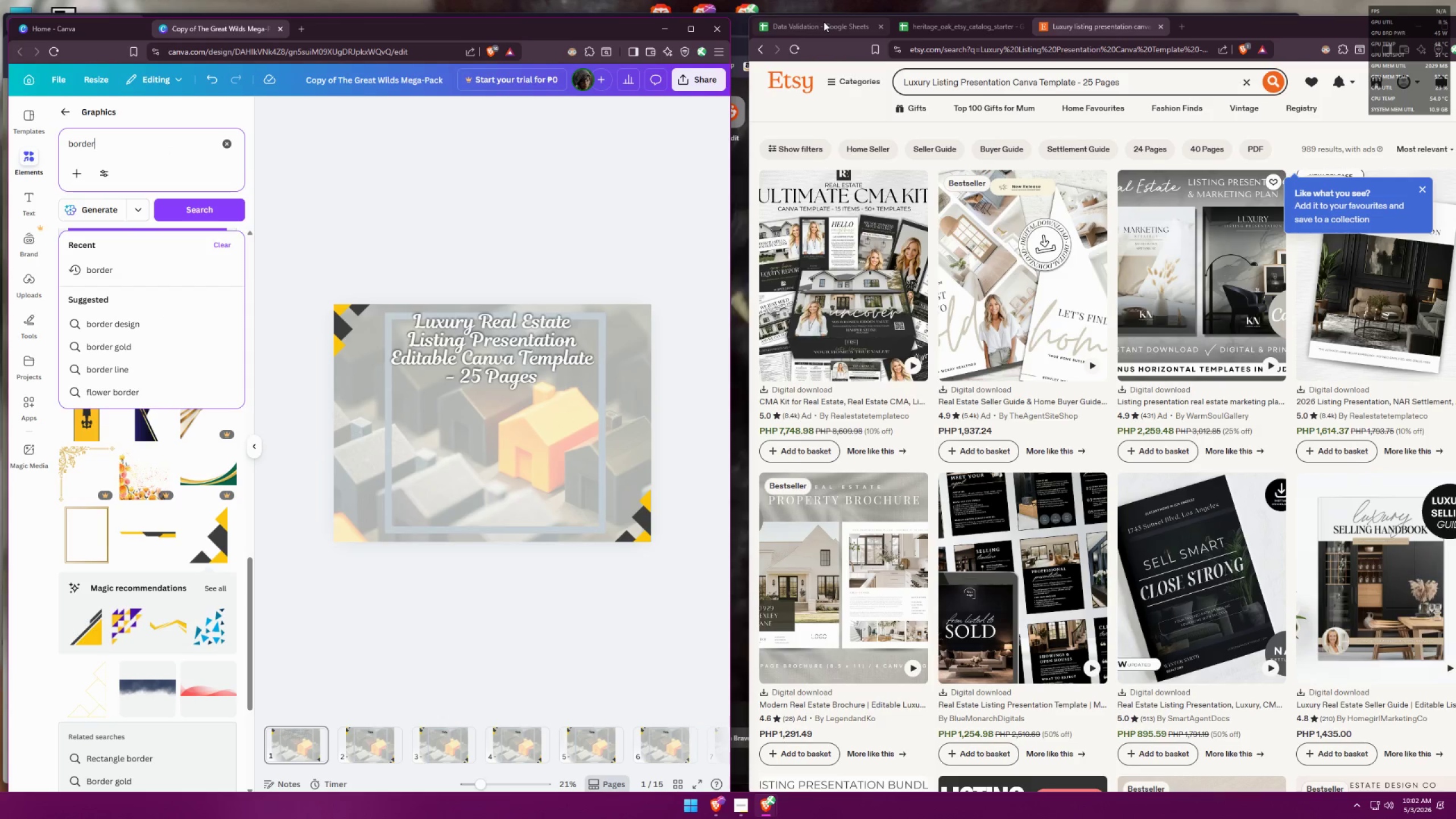 
left_click([73, 111])
 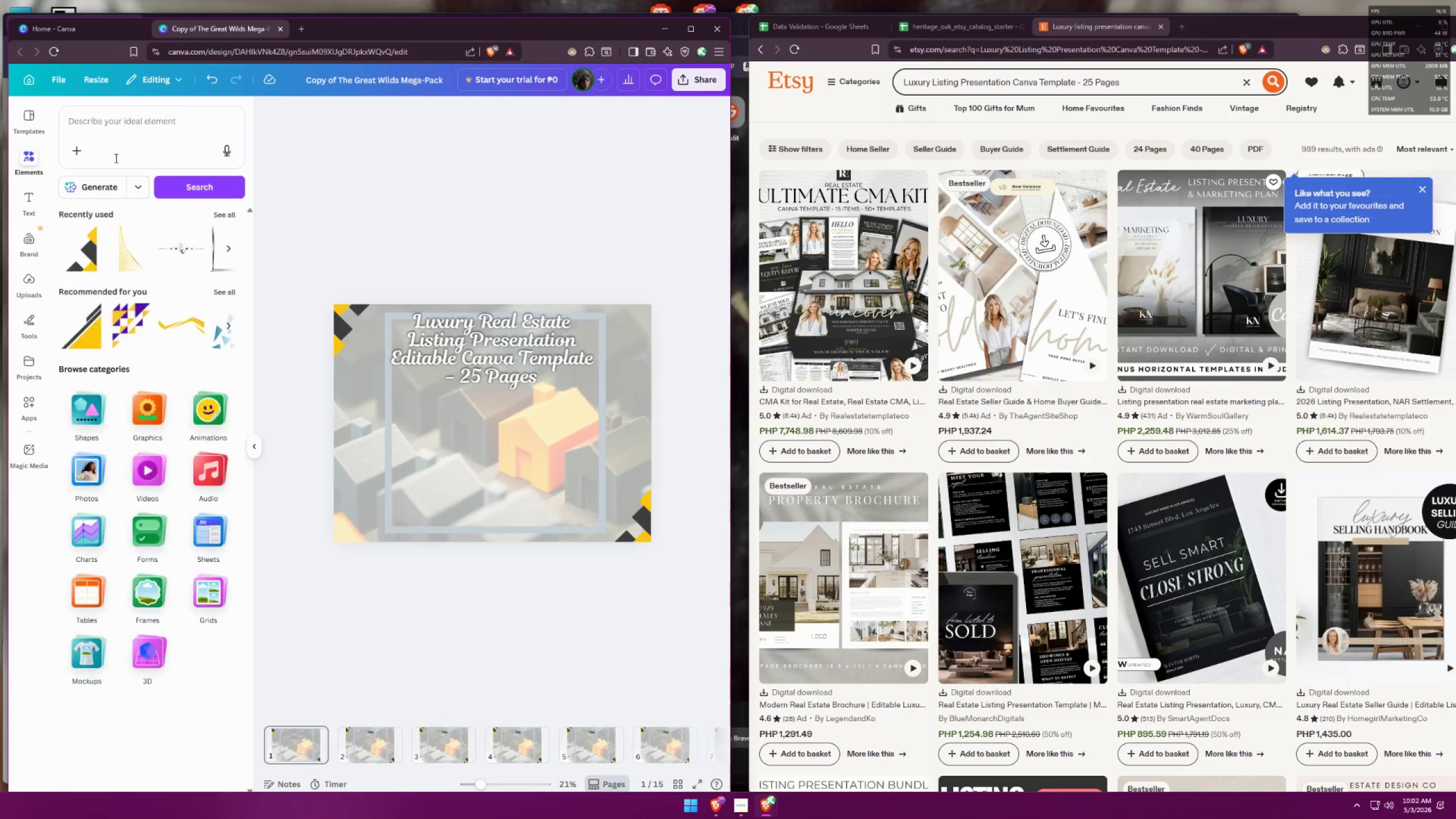 
left_click([143, 151])
 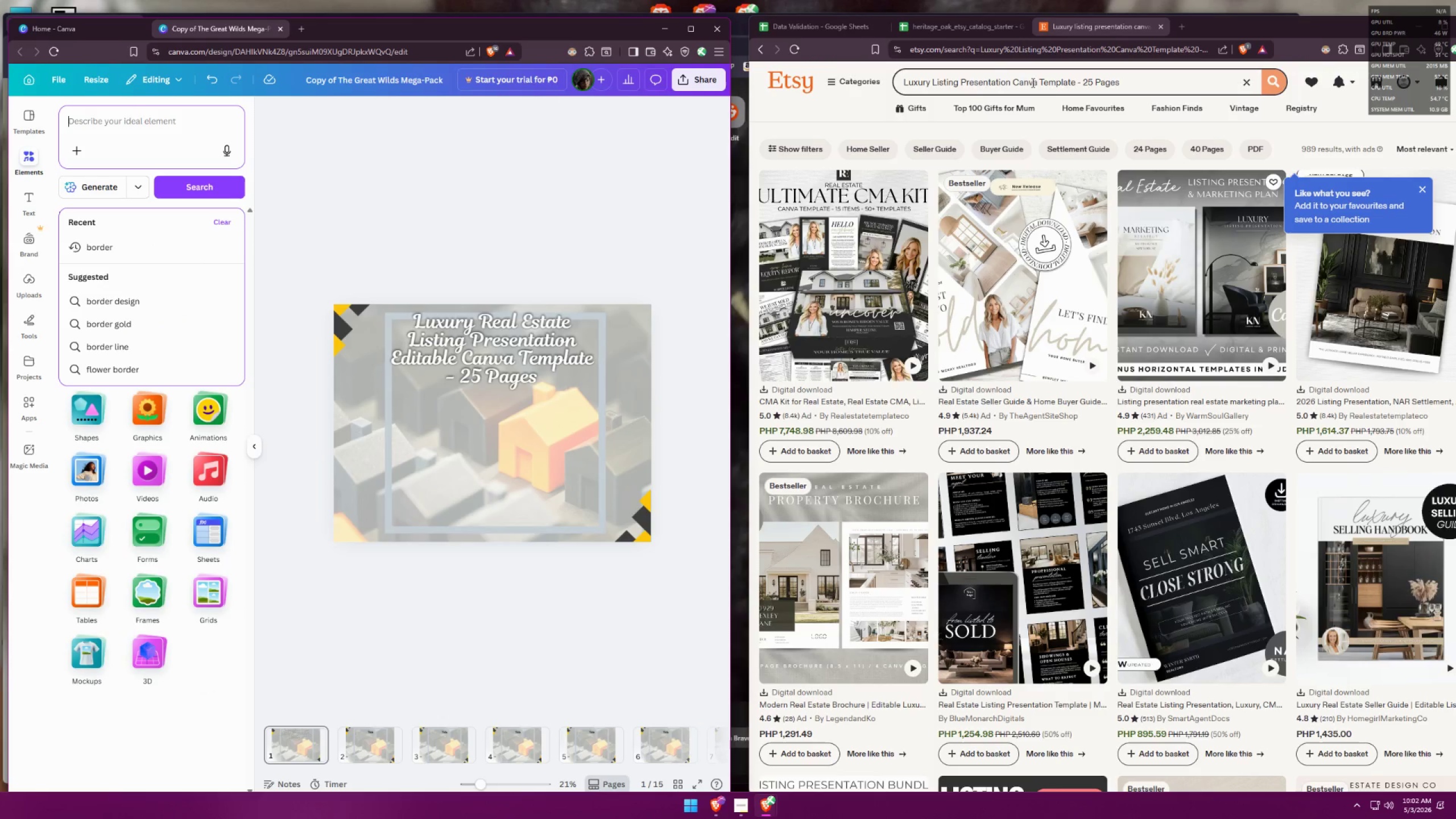 
left_click_drag(start_coordinate=[1012, 82], to_coordinate=[900, 76])
 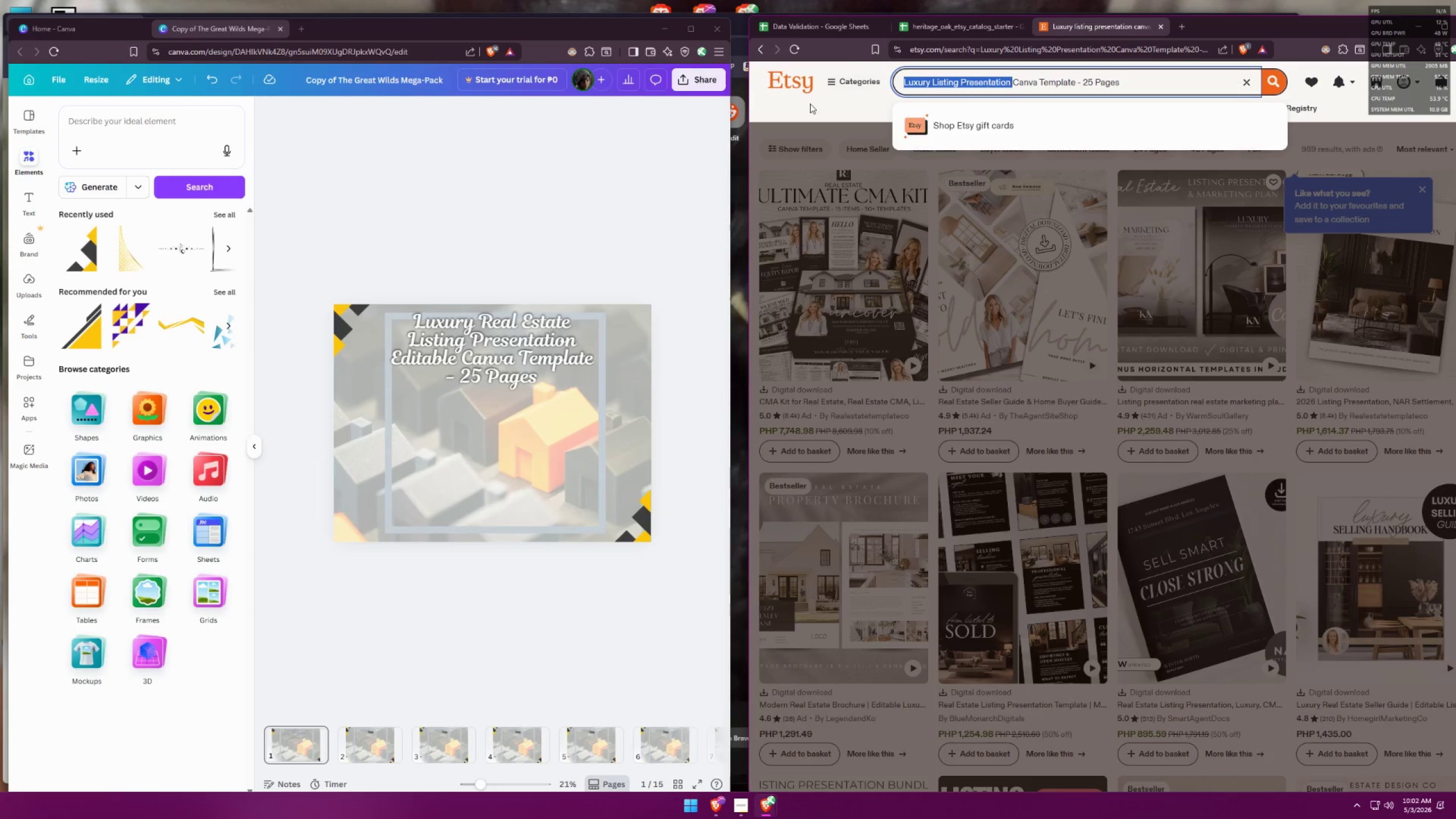 
key(Control+ControlLeft)
 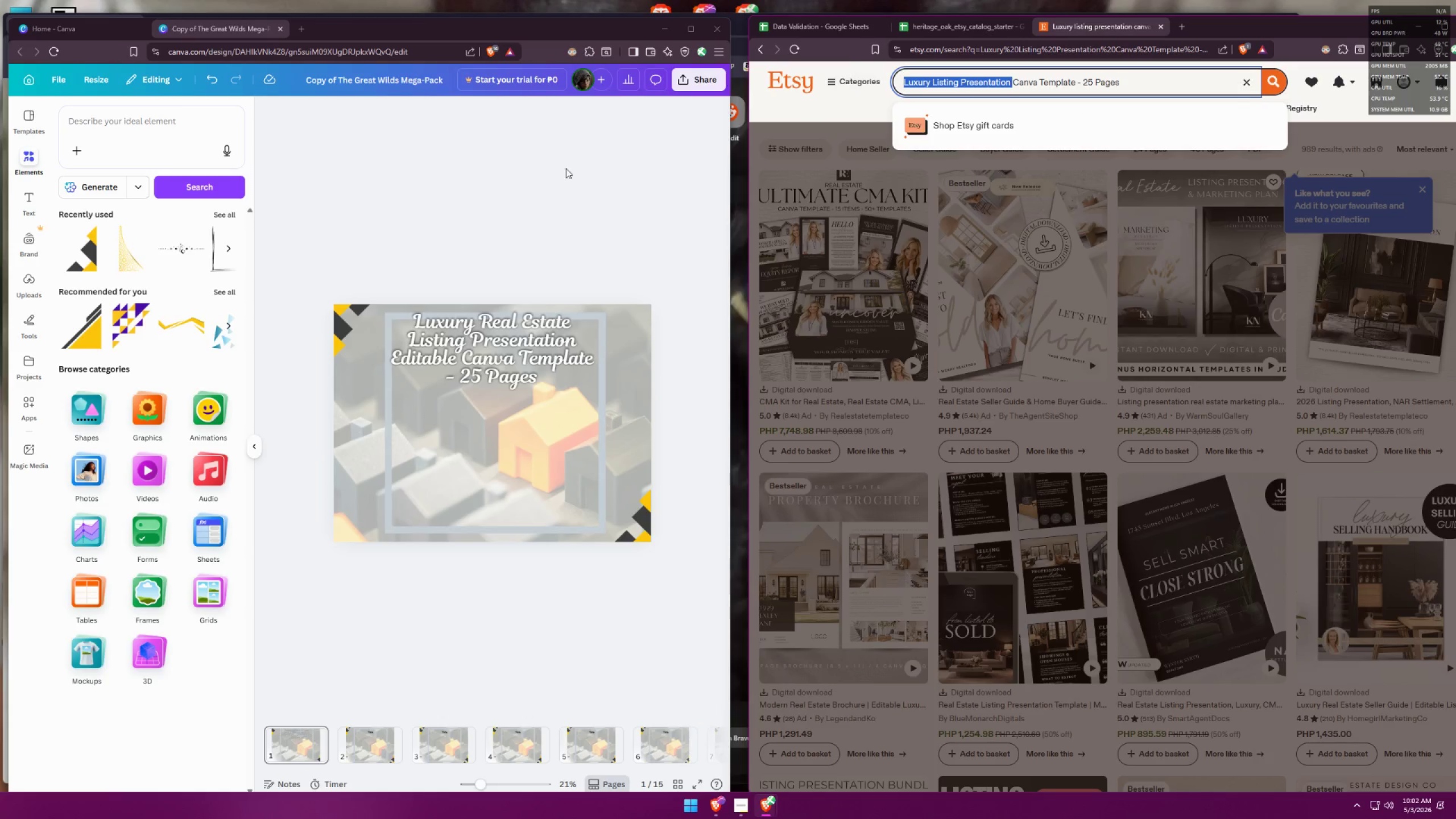 
key(Control+C)
 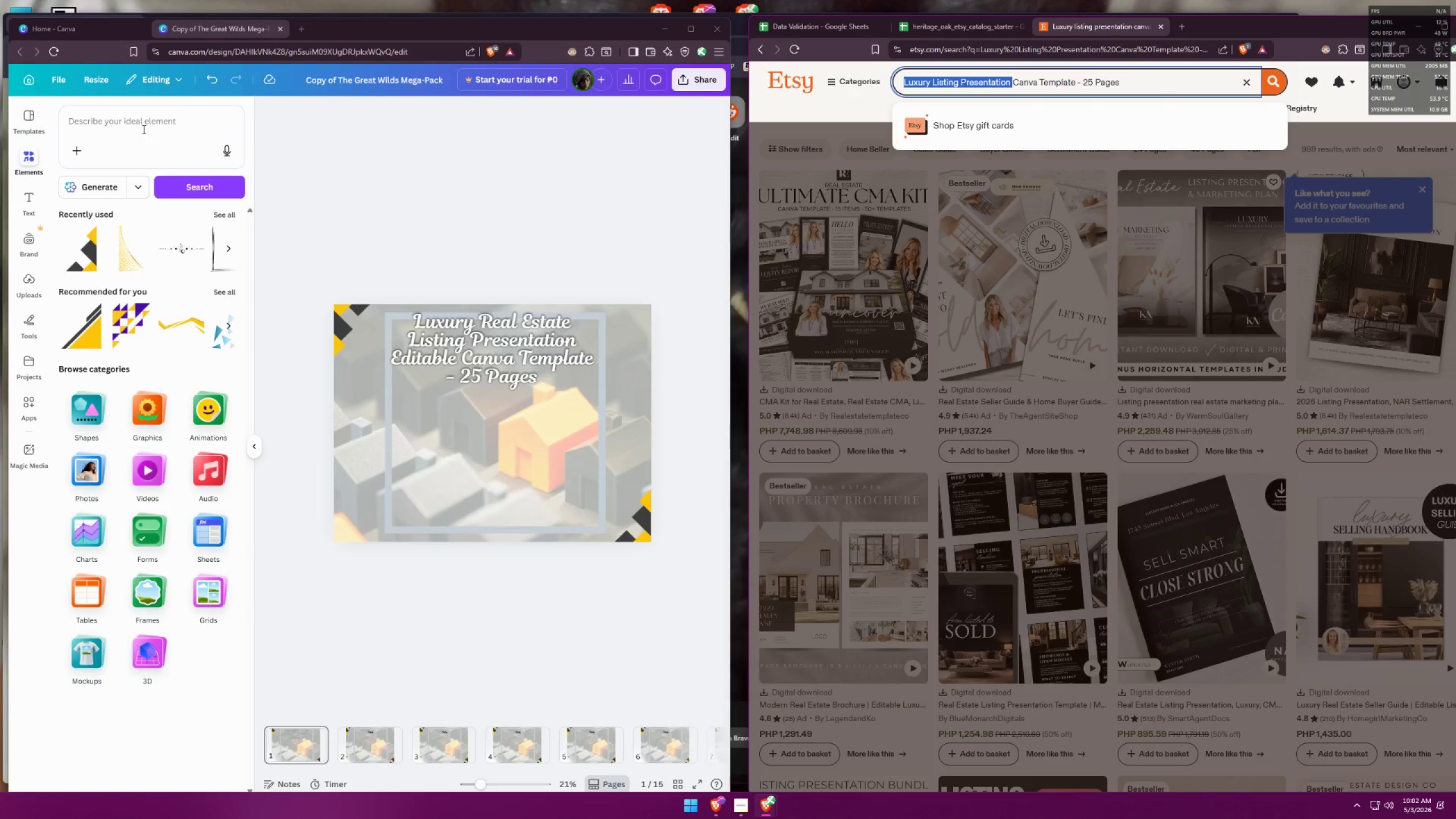 
left_click([123, 119])
 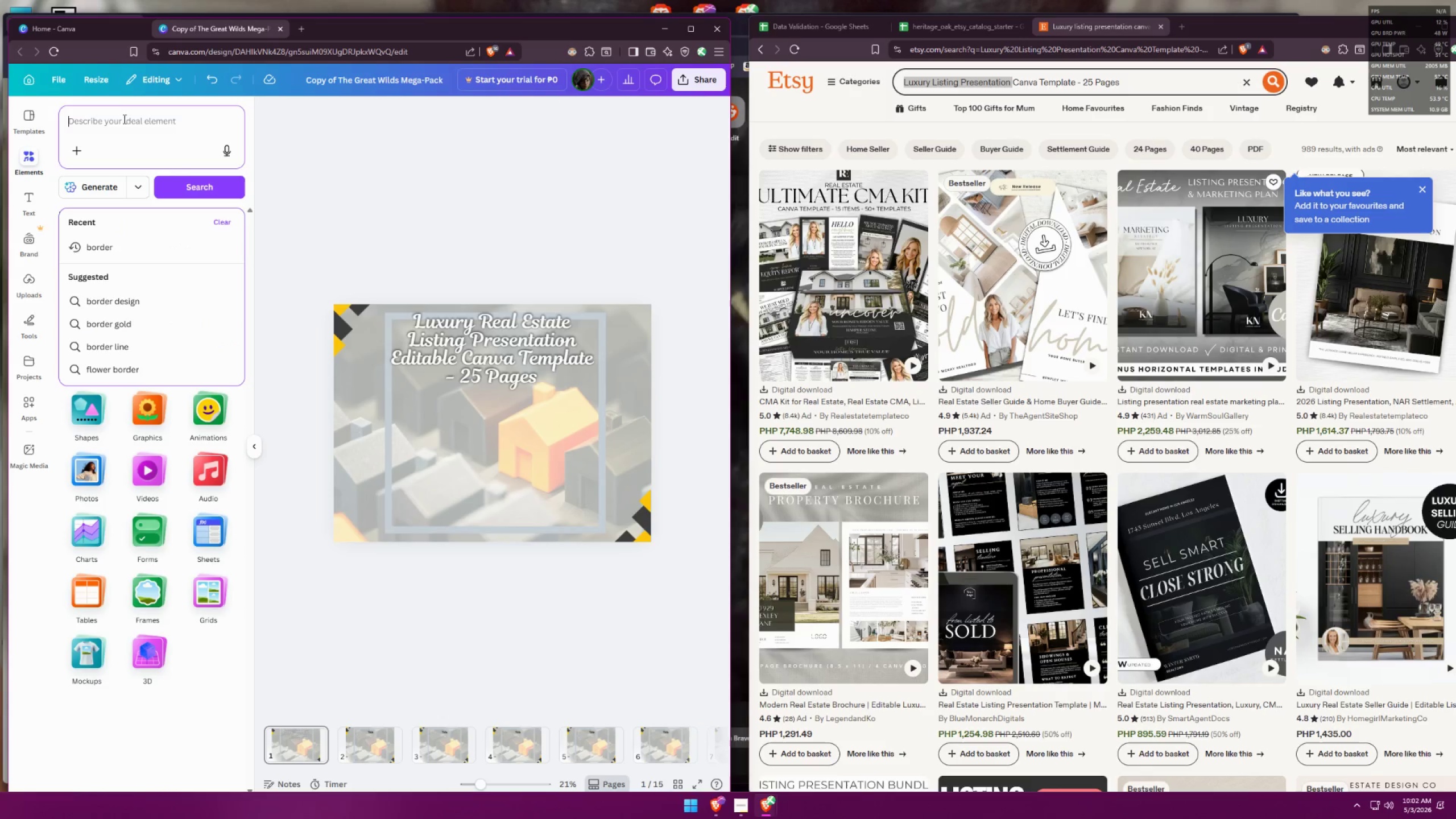 
key(Control+ControlLeft)
 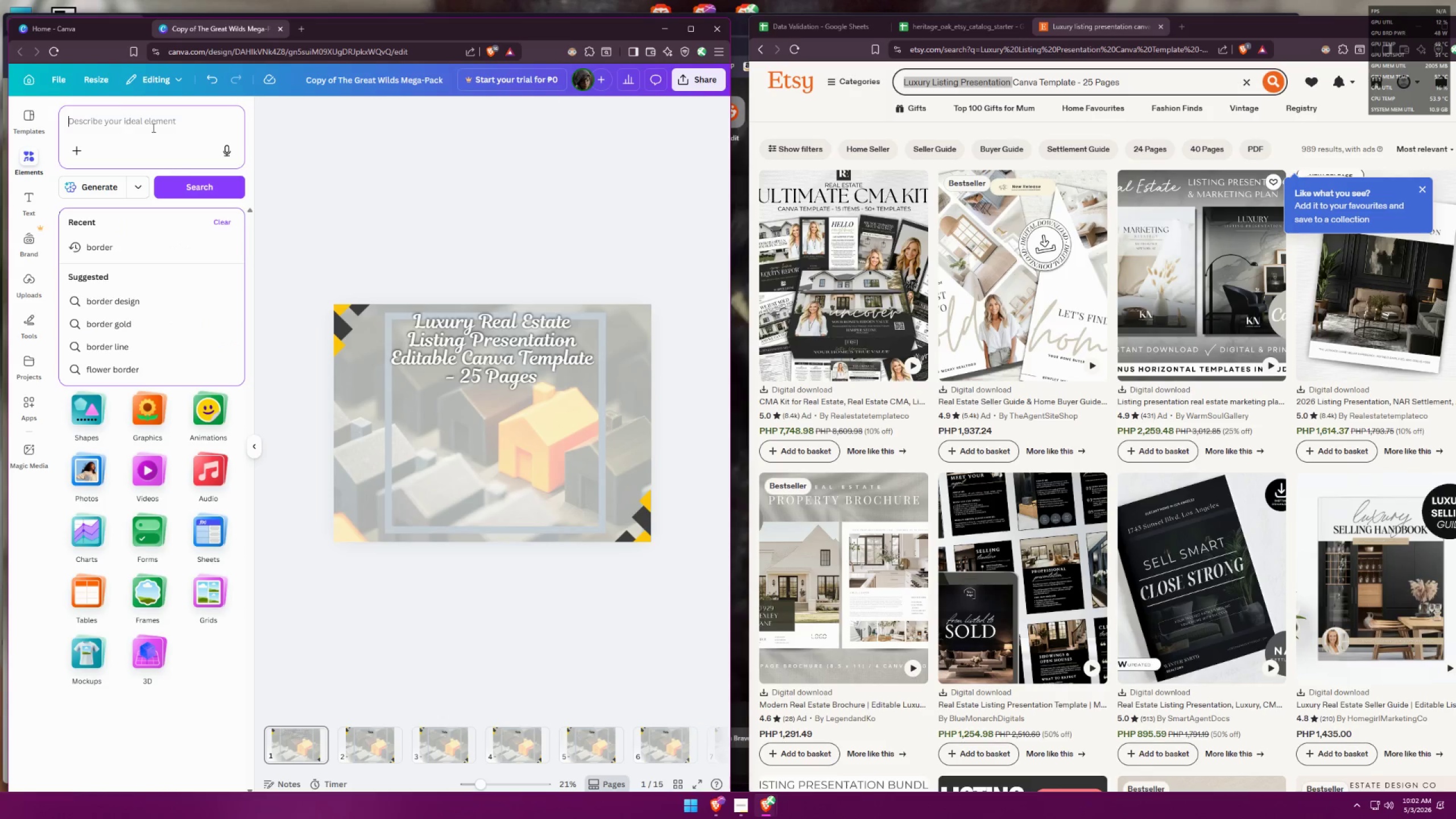 
key(Control+V)
 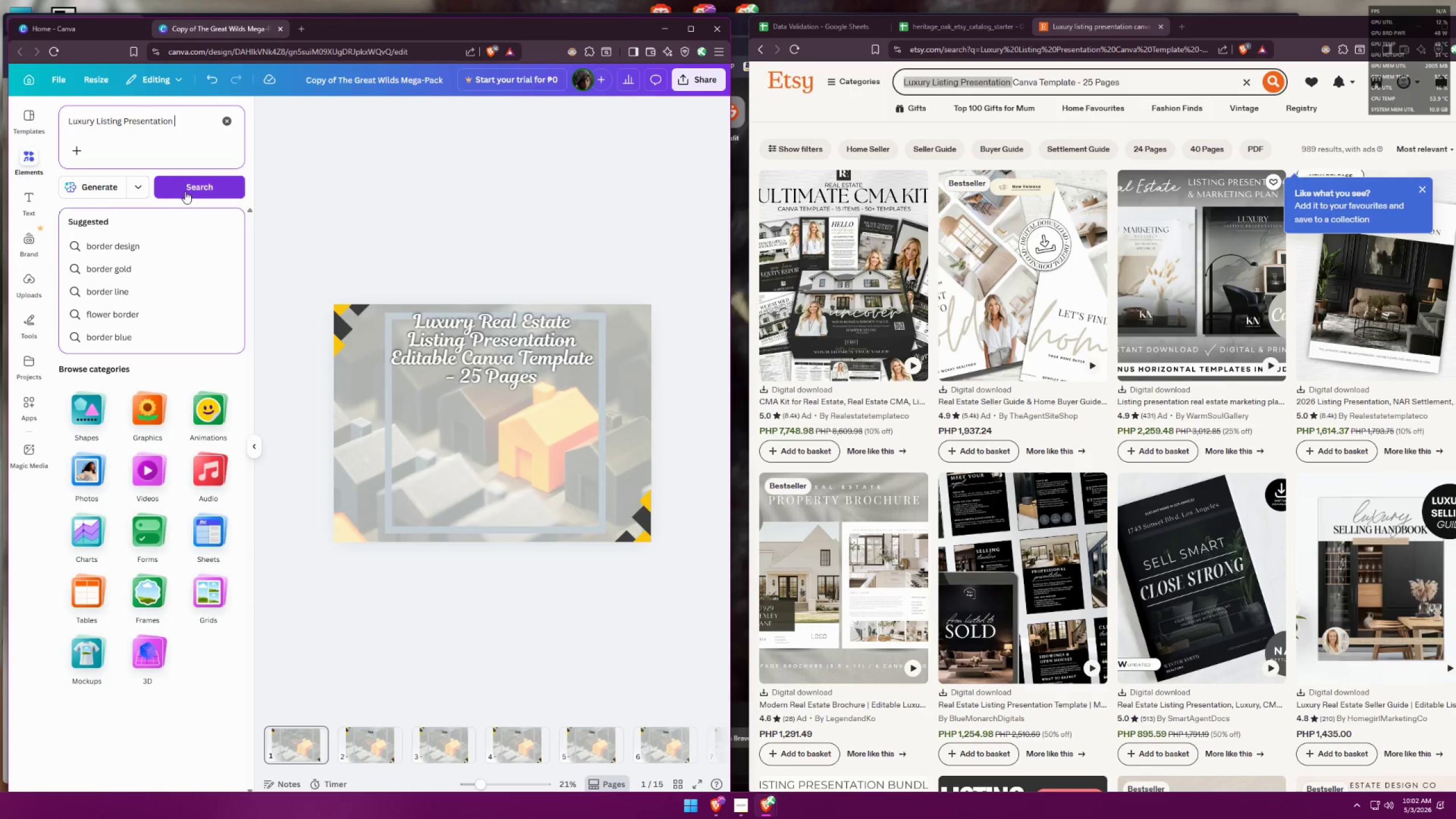 
left_click([198, 184])
 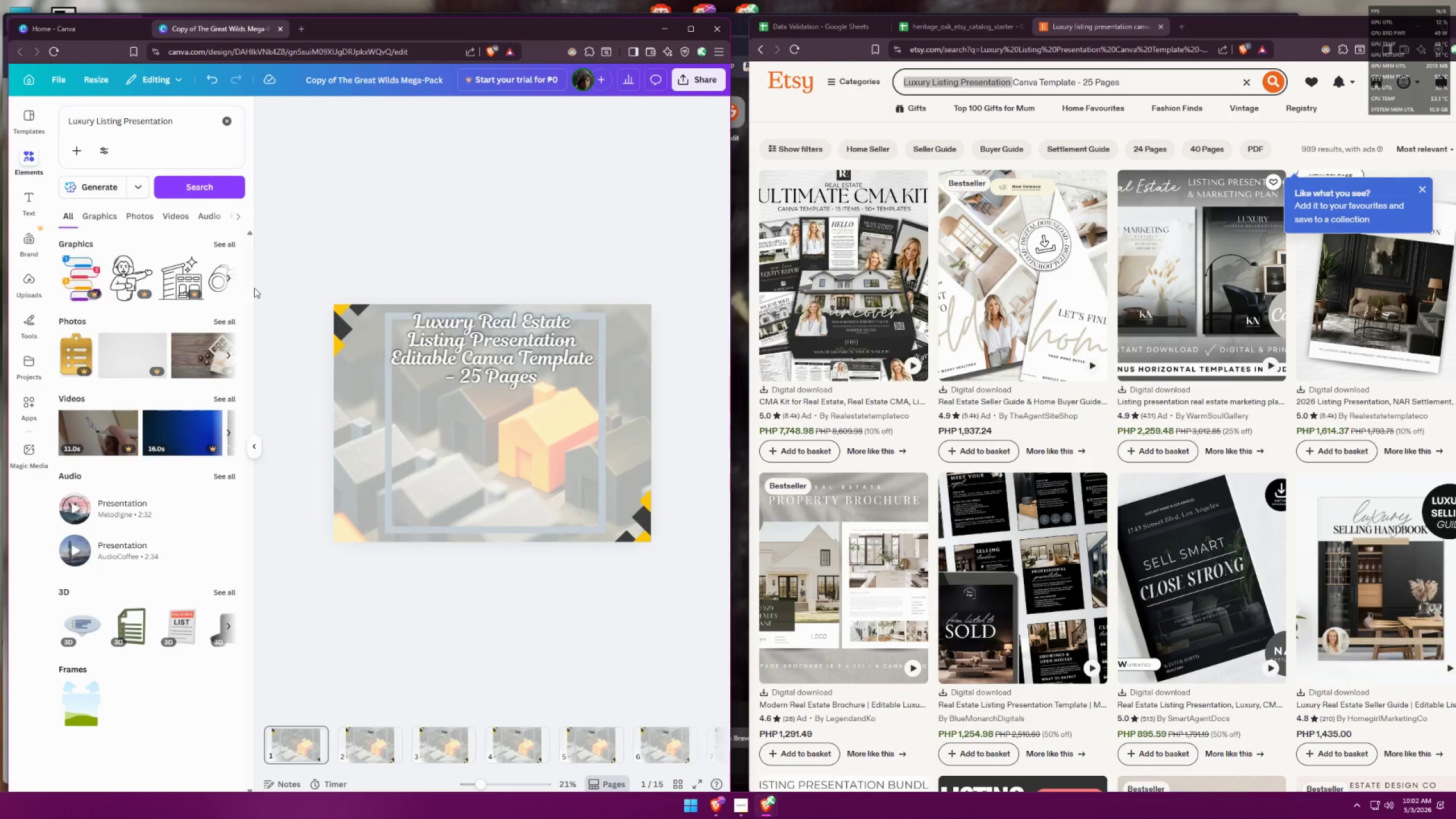 
scroll: coordinate [179, 382], scroll_direction: down, amount: 7.0
 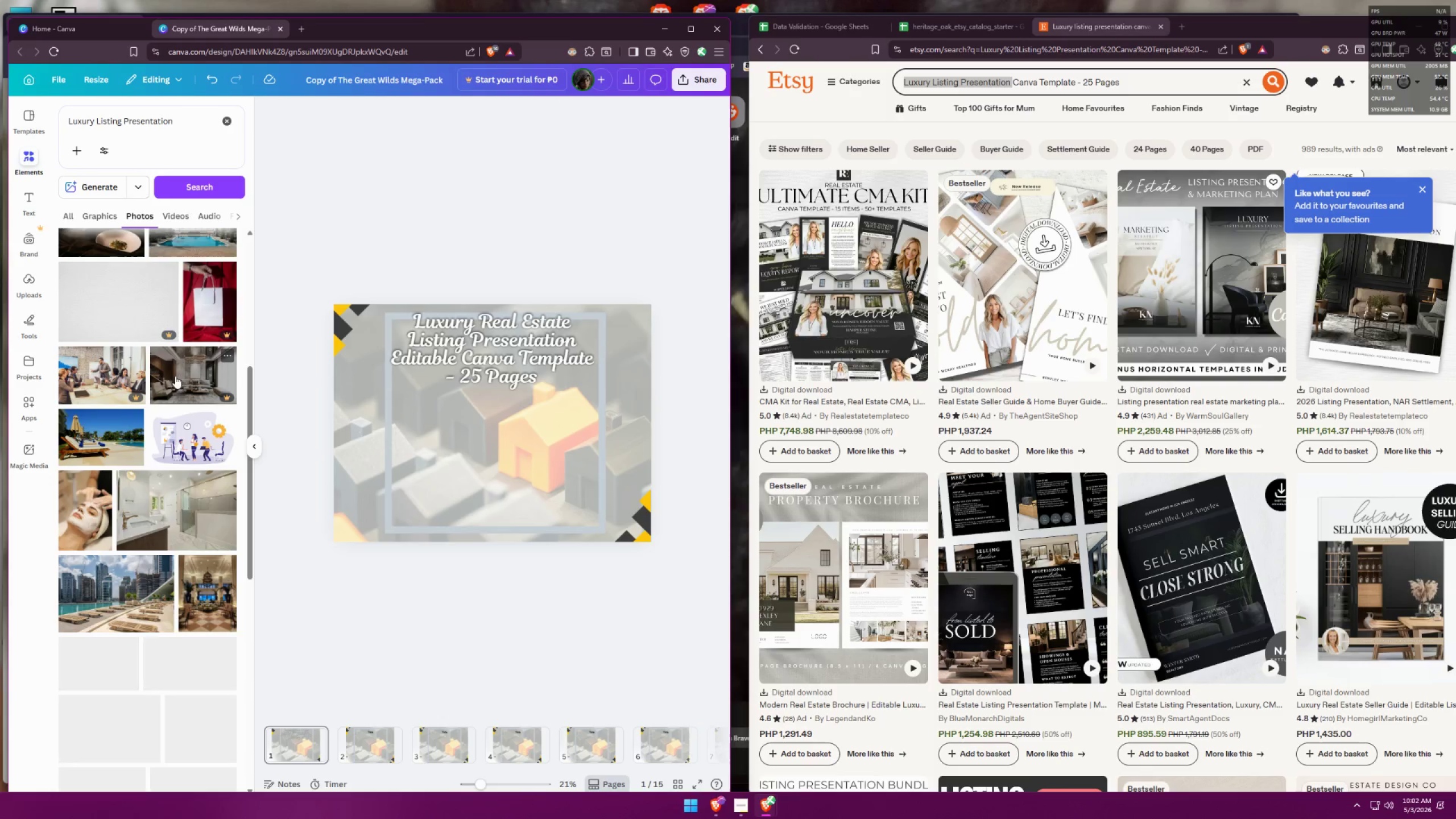 
scroll: coordinate [150, 330], scroll_direction: up, amount: 6.0
 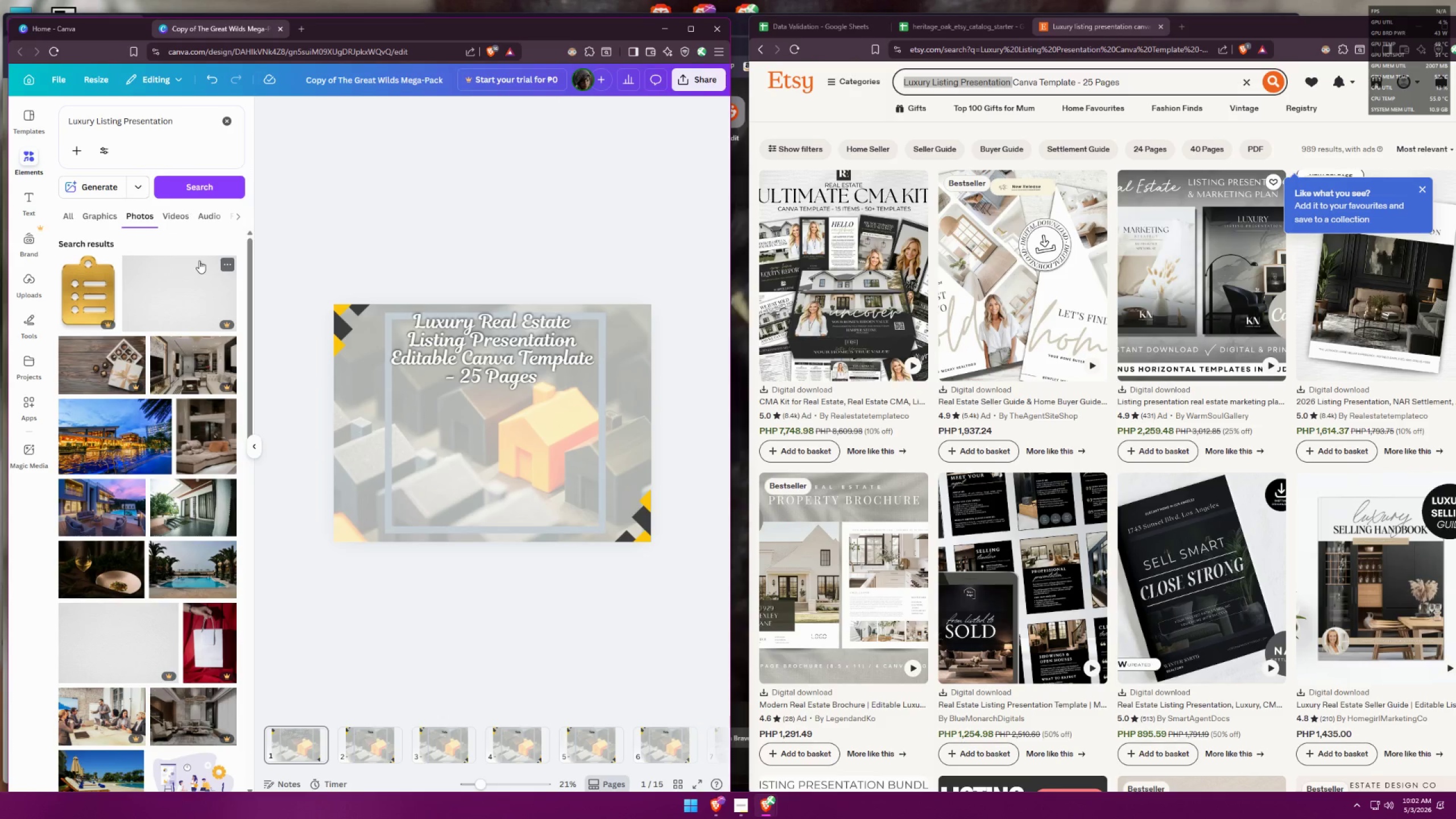 
scroll: coordinate [96, 392], scroll_direction: down, amount: 7.0
 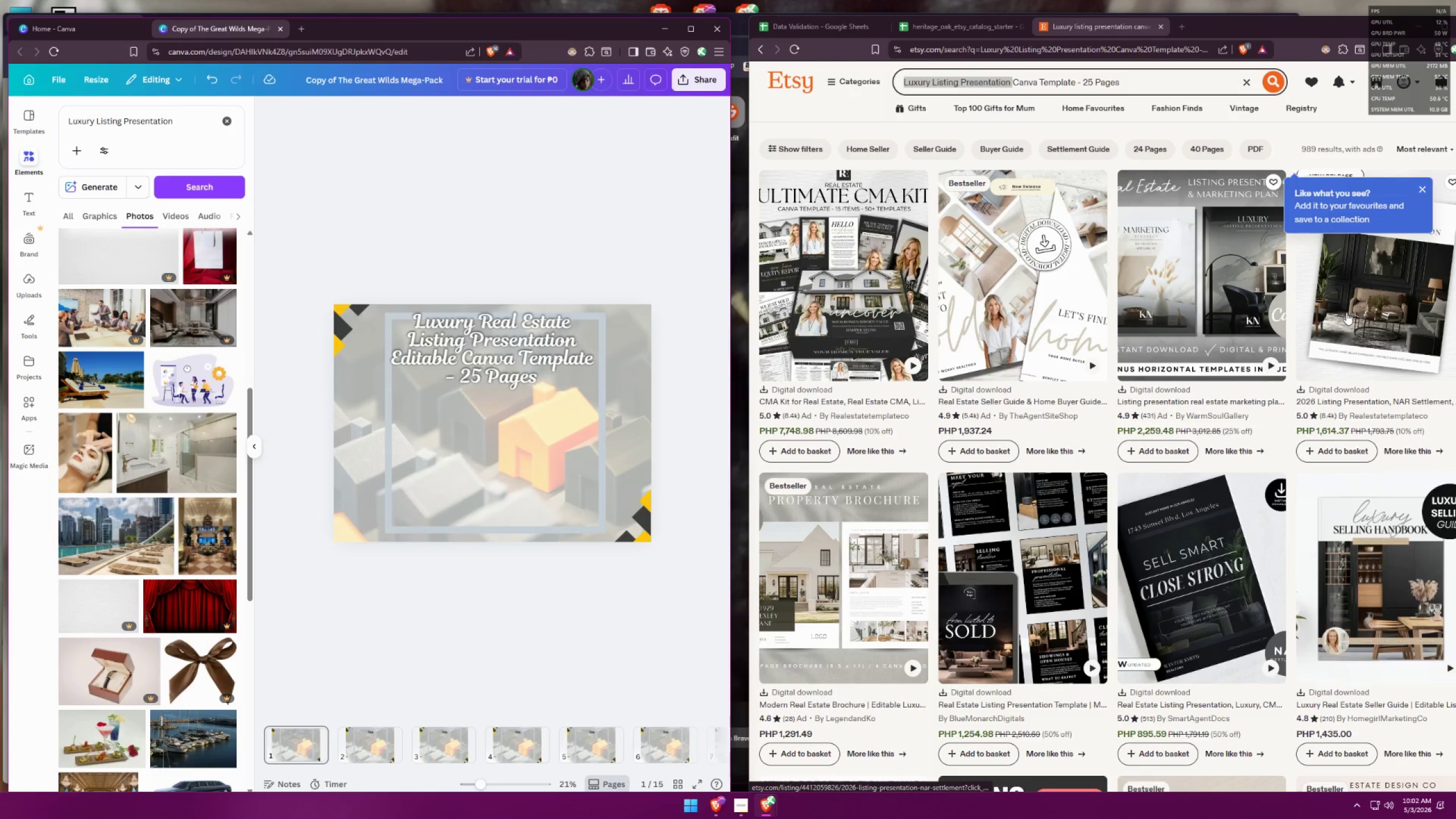 
wait(12.16)
 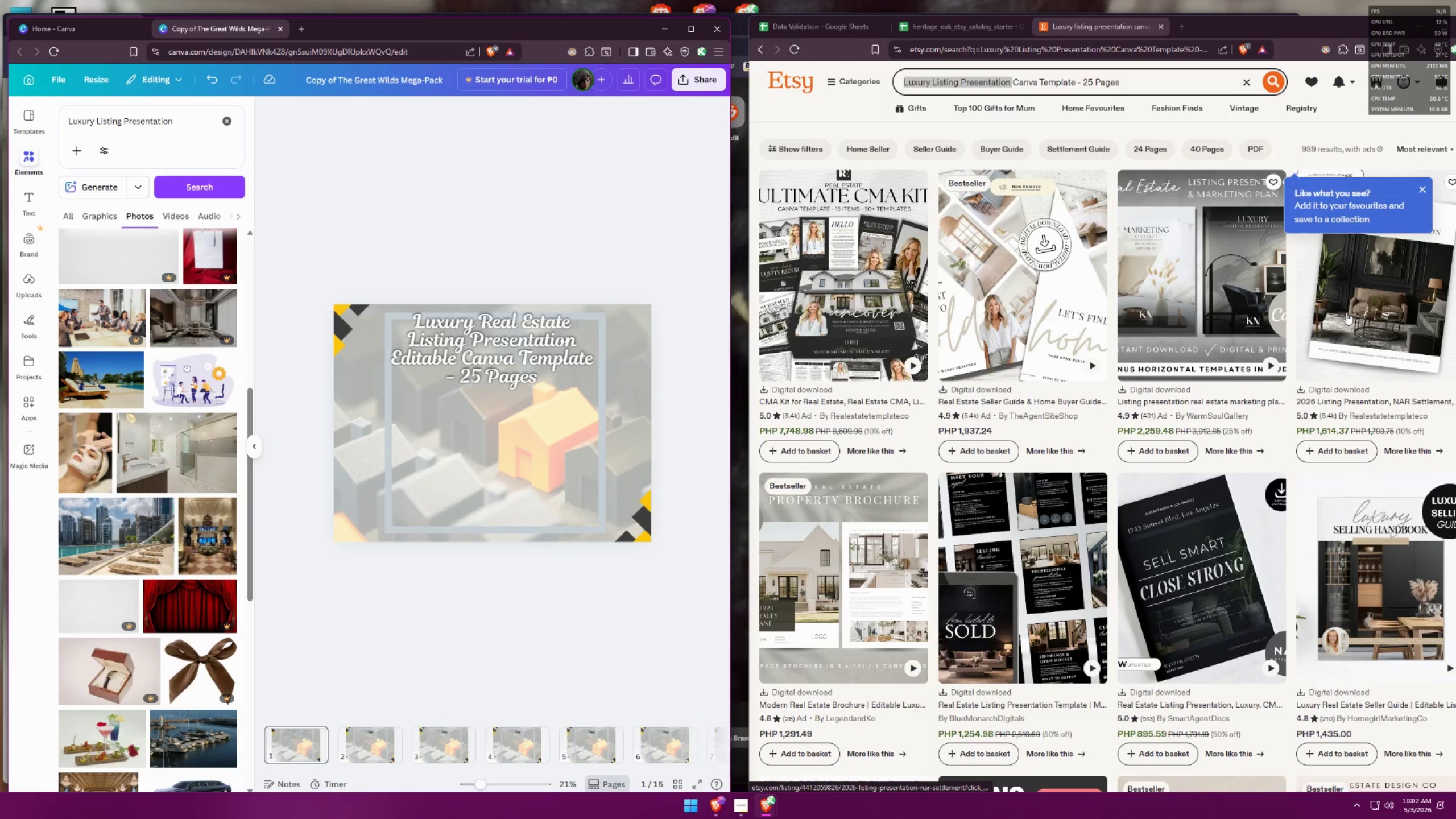 
left_click([176, 452])
 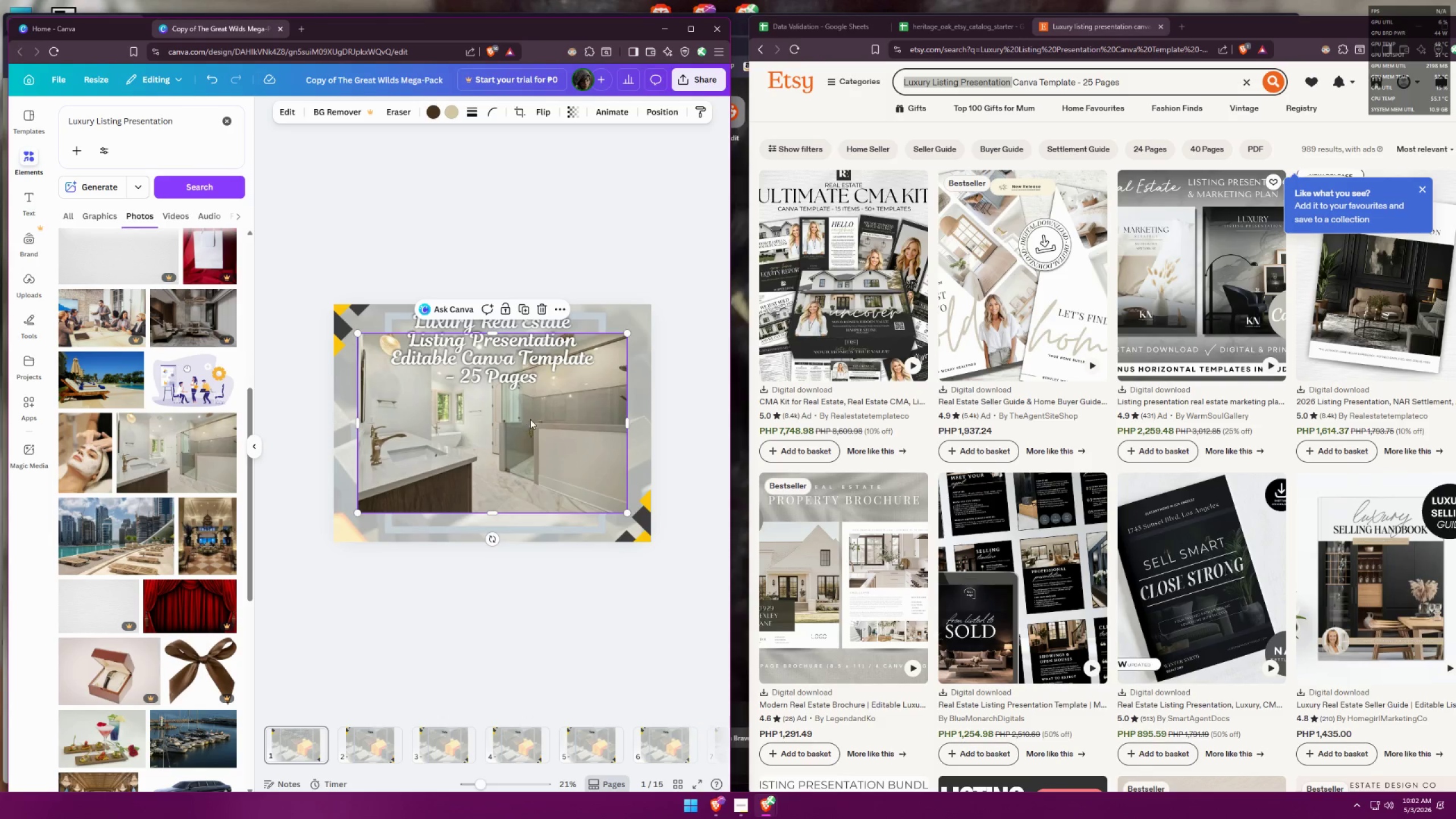 
left_click_drag(start_coordinate=[541, 416], to_coordinate=[549, 449])
 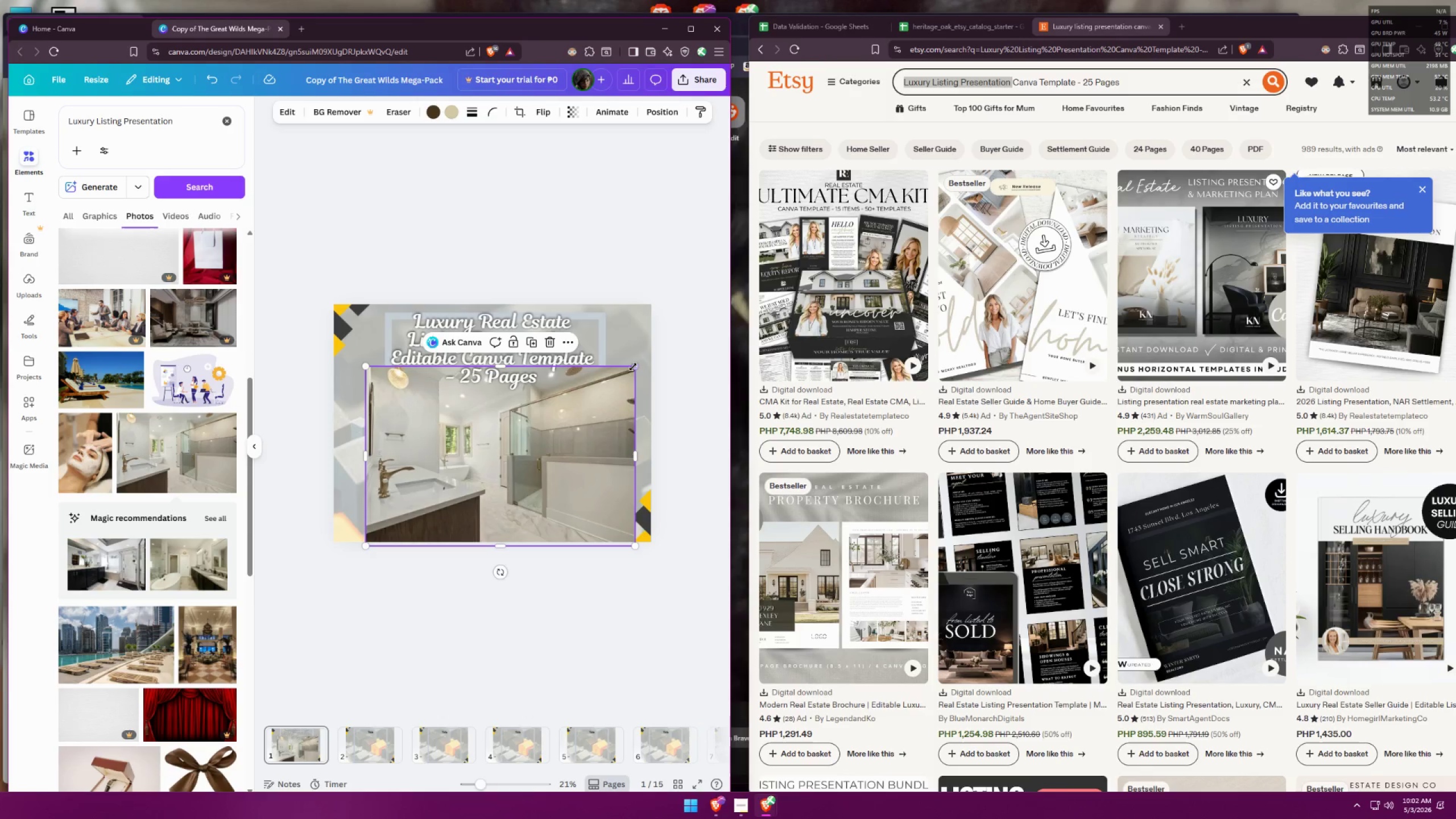 
left_click_drag(start_coordinate=[635, 364], to_coordinate=[515, 448])
 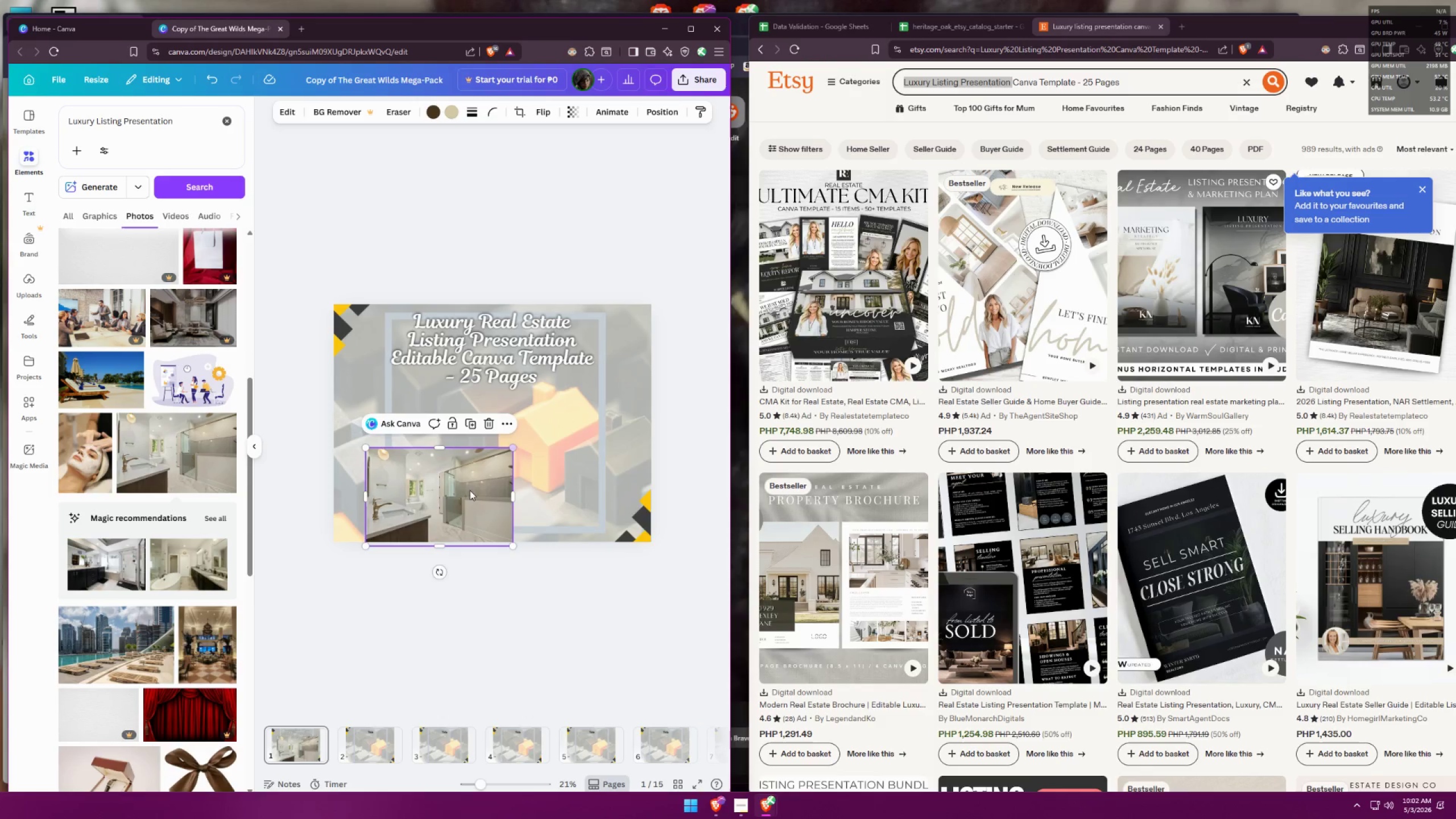 
left_click_drag(start_coordinate=[465, 490], to_coordinate=[514, 449])
 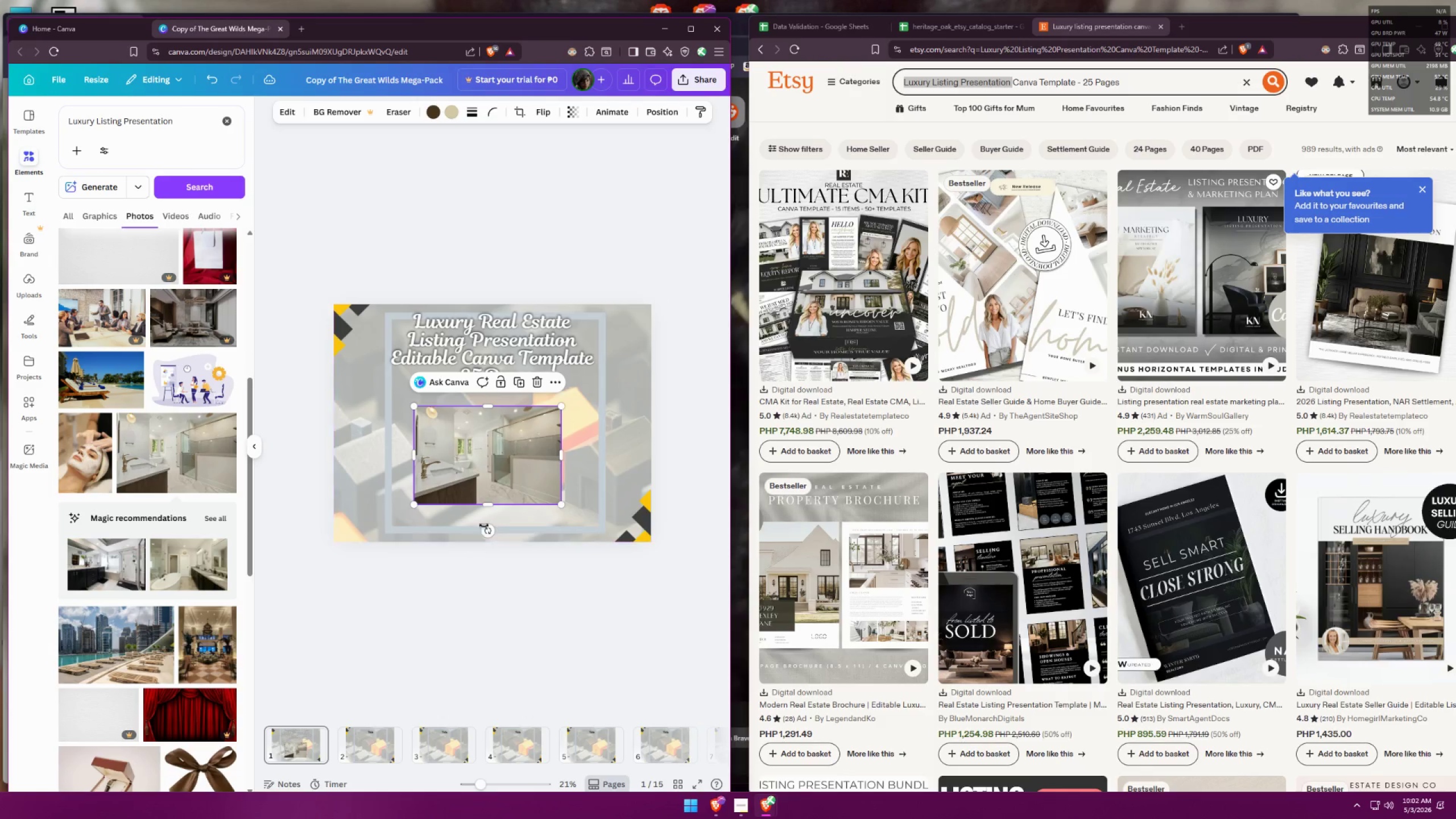 
left_click_drag(start_coordinate=[486, 528], to_coordinate=[475, 521])
 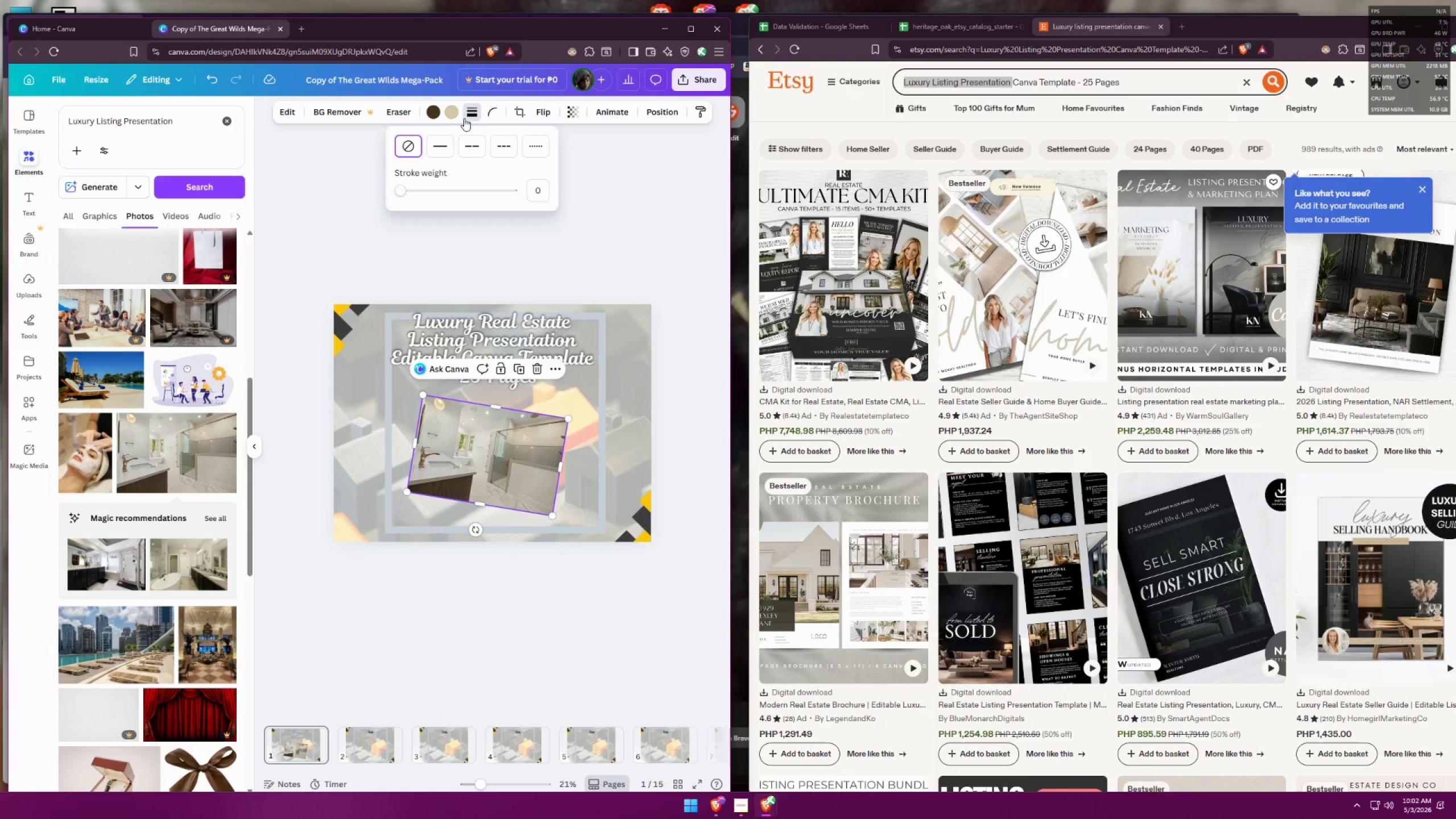 
left_click_drag(start_coordinate=[408, 189], to_coordinate=[455, 184])
 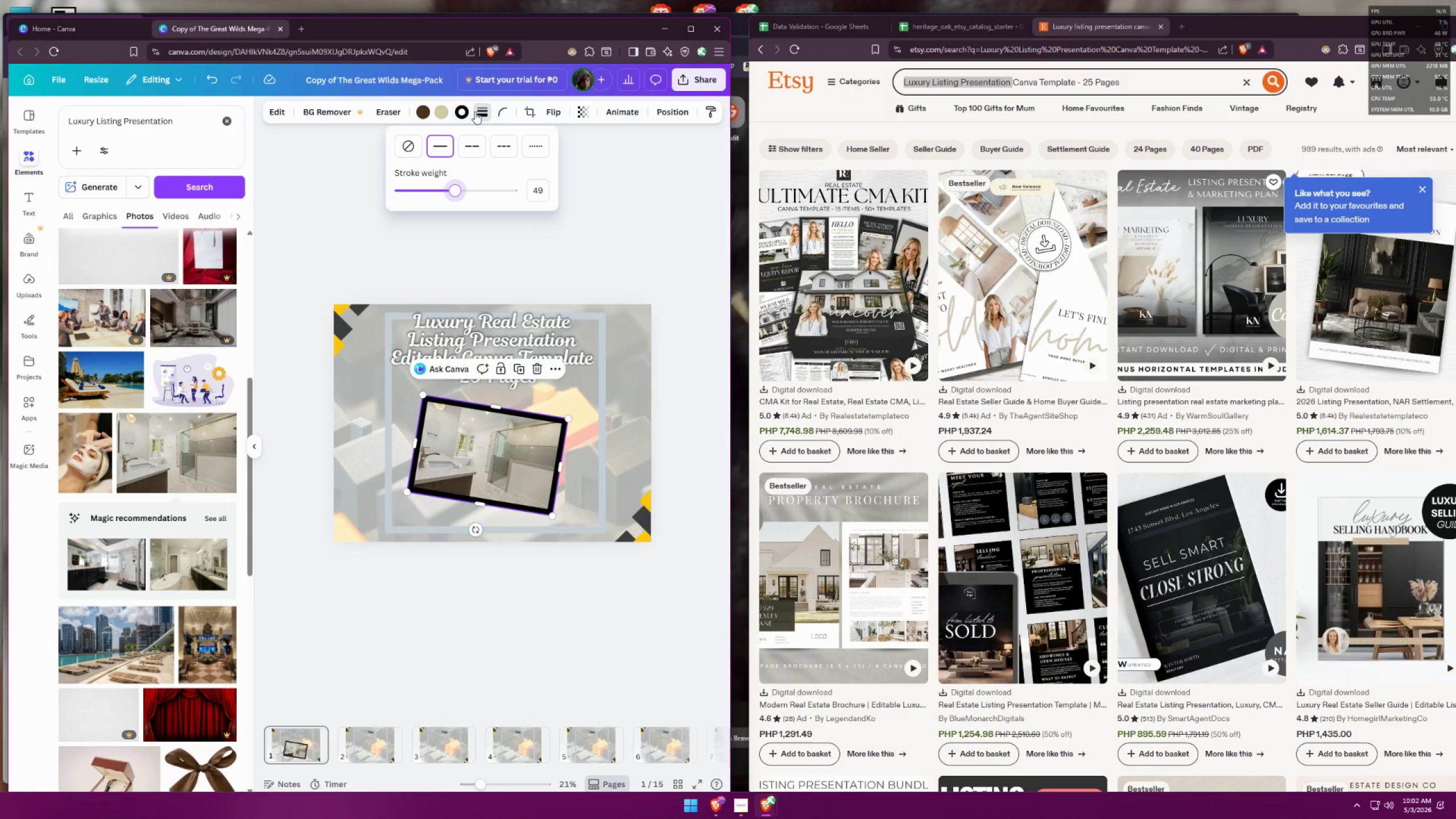 
left_click([465, 107])
 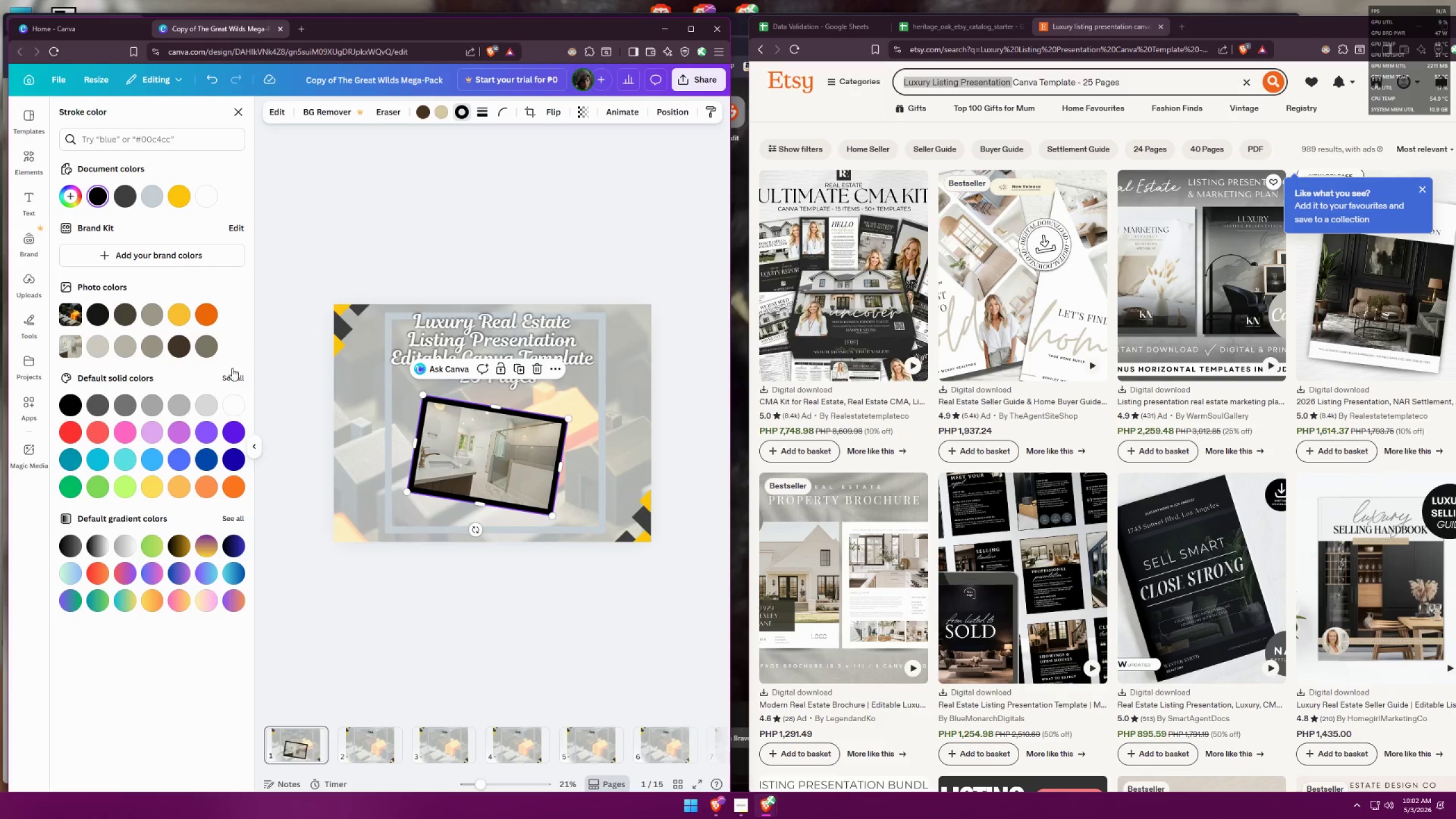 
left_click([231, 403])
 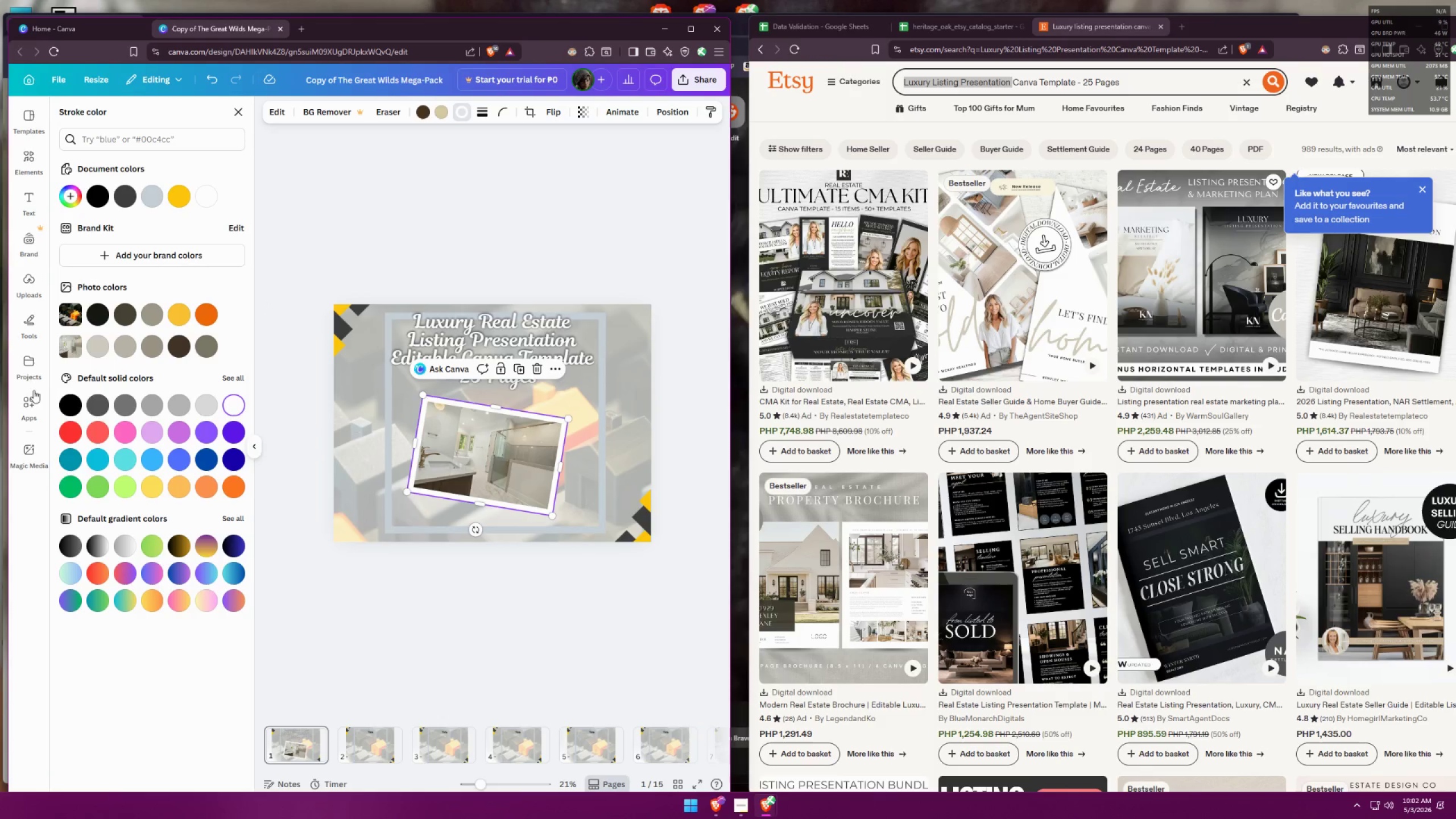 
left_click([28, 389])
 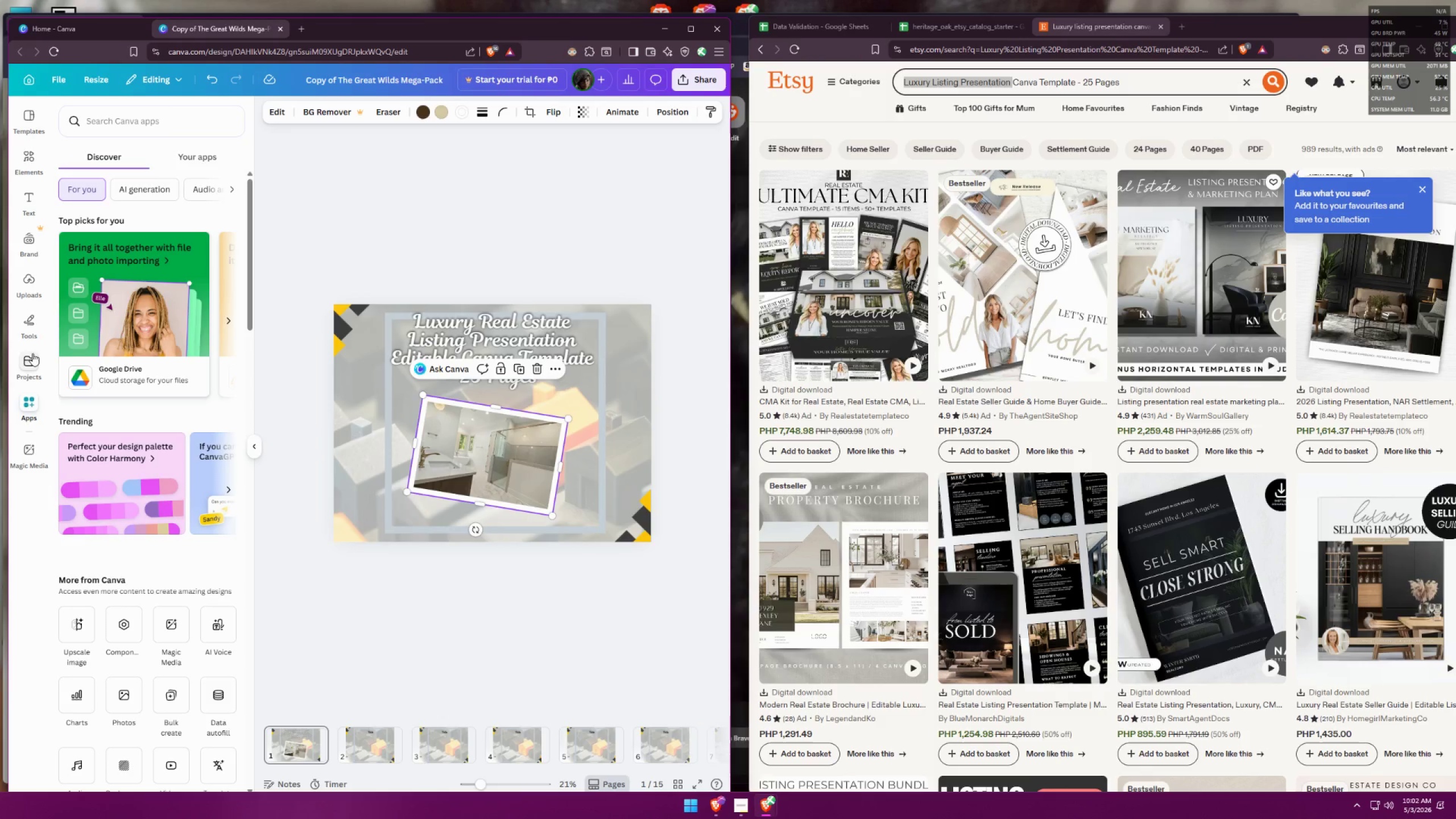 
left_click([26, 325])
 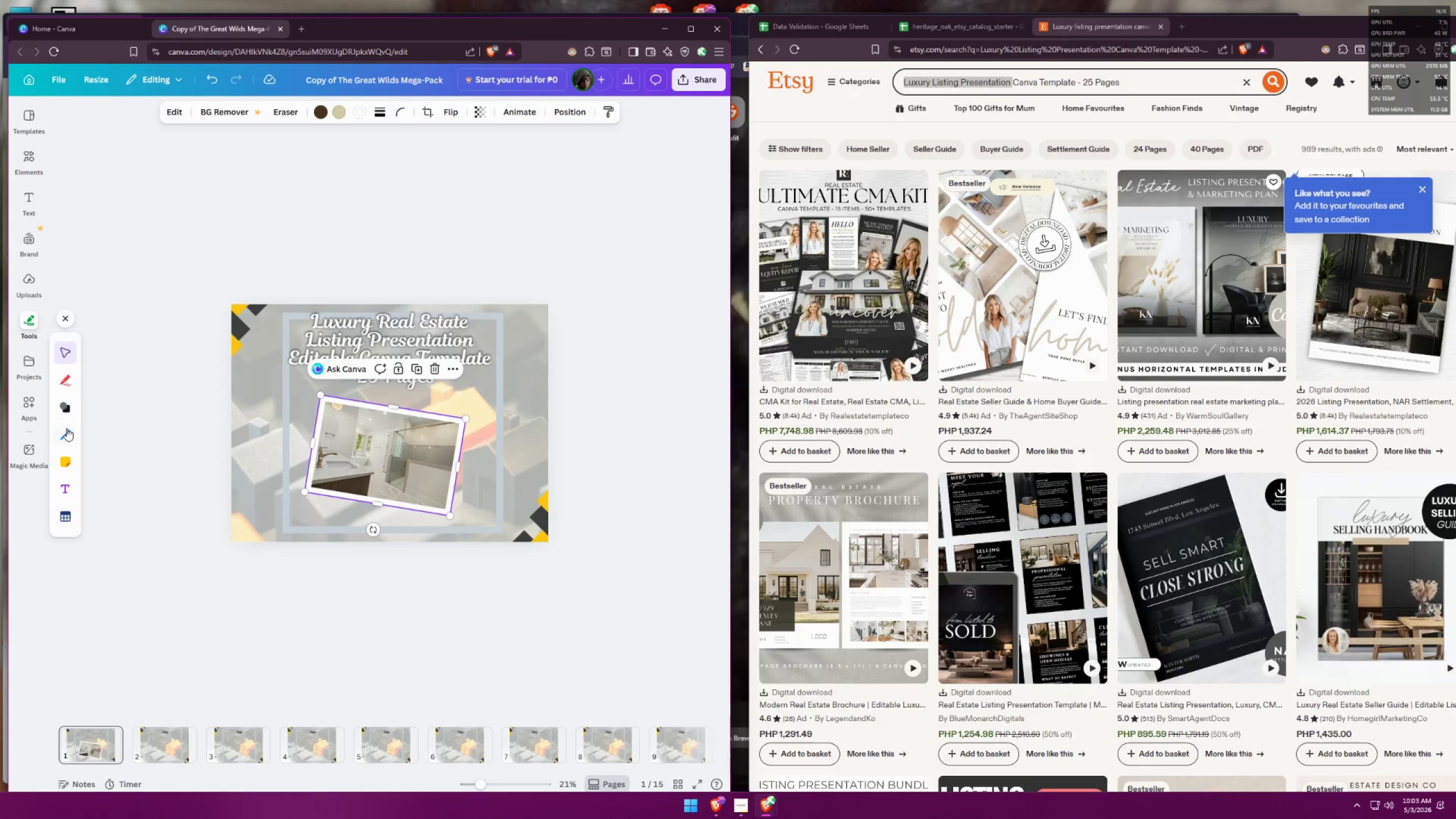 
left_click([32, 416])
 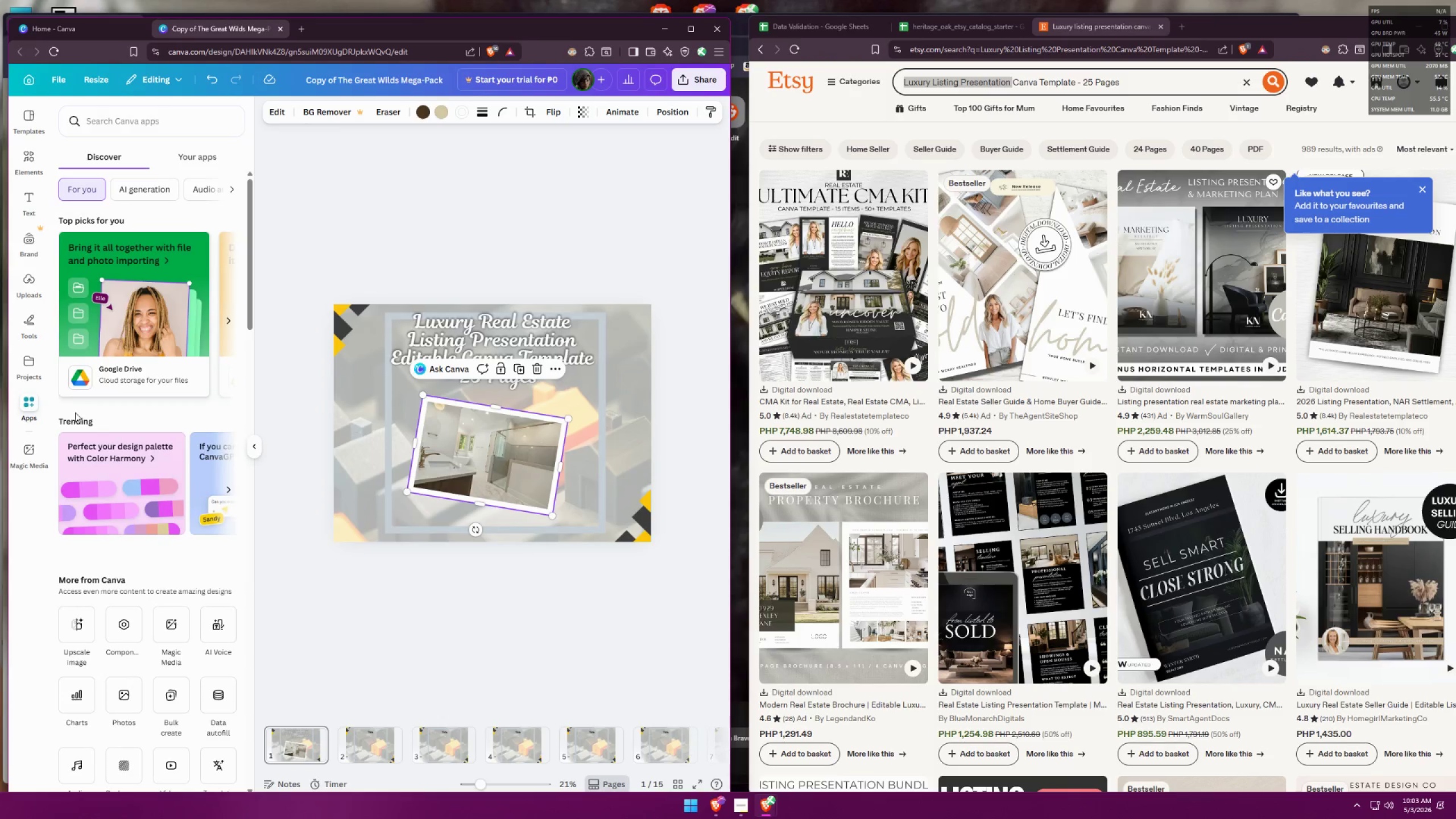 
scroll: coordinate [144, 415], scroll_direction: down, amount: 8.0
 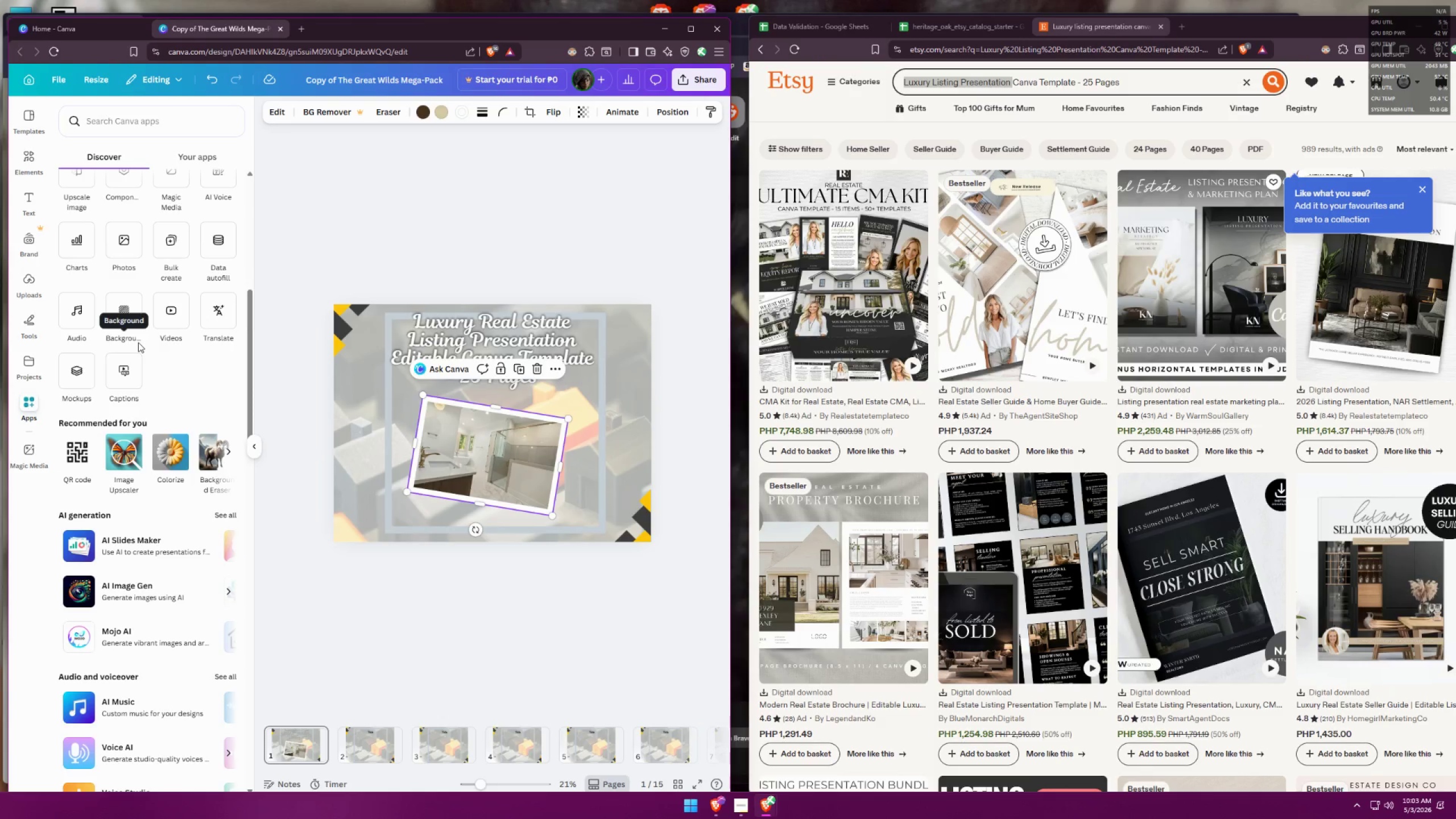 
wait(23.5)
 